 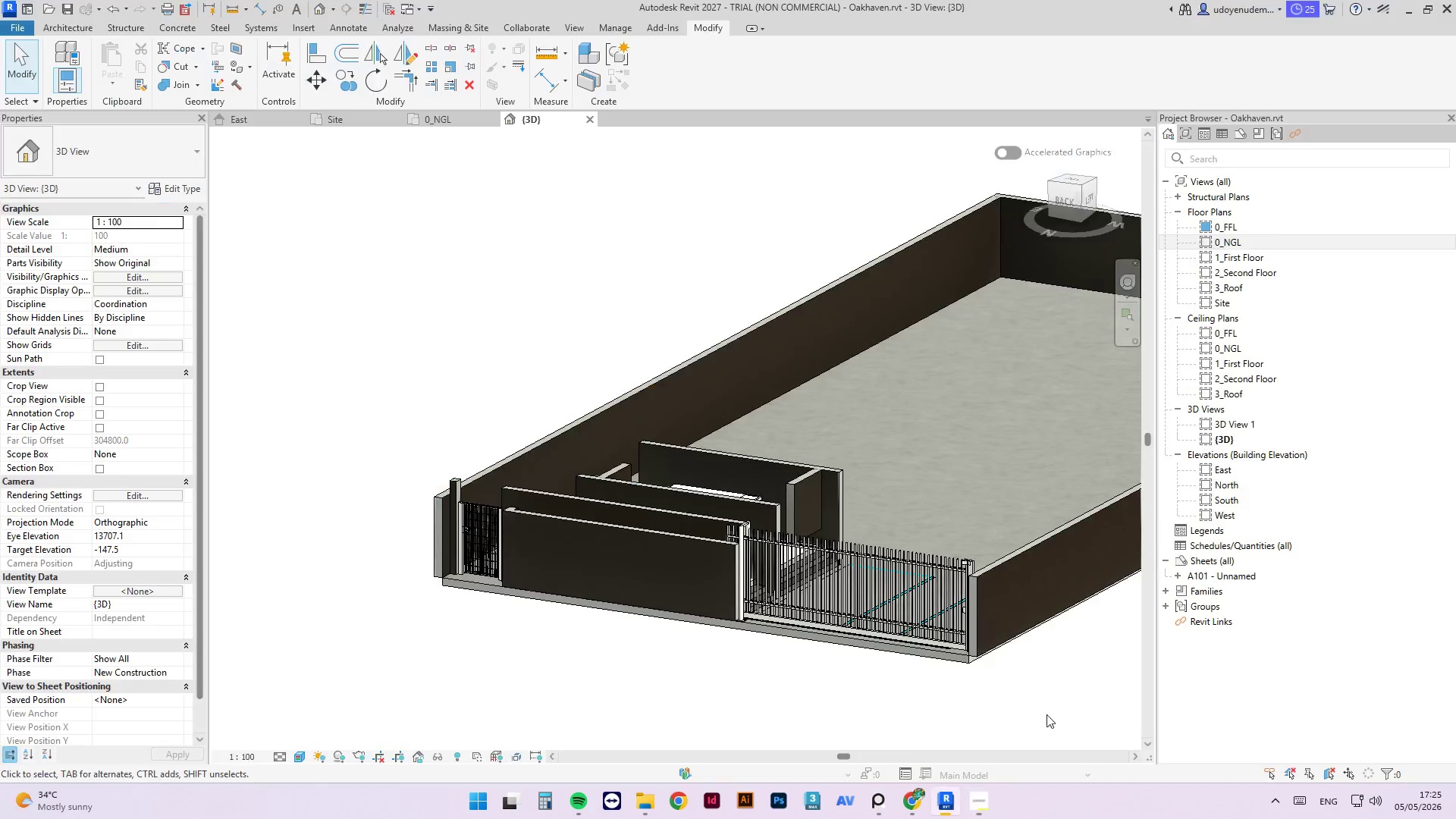 
scroll: coordinate [532, 376], scroll_direction: down, amount: 3.0
 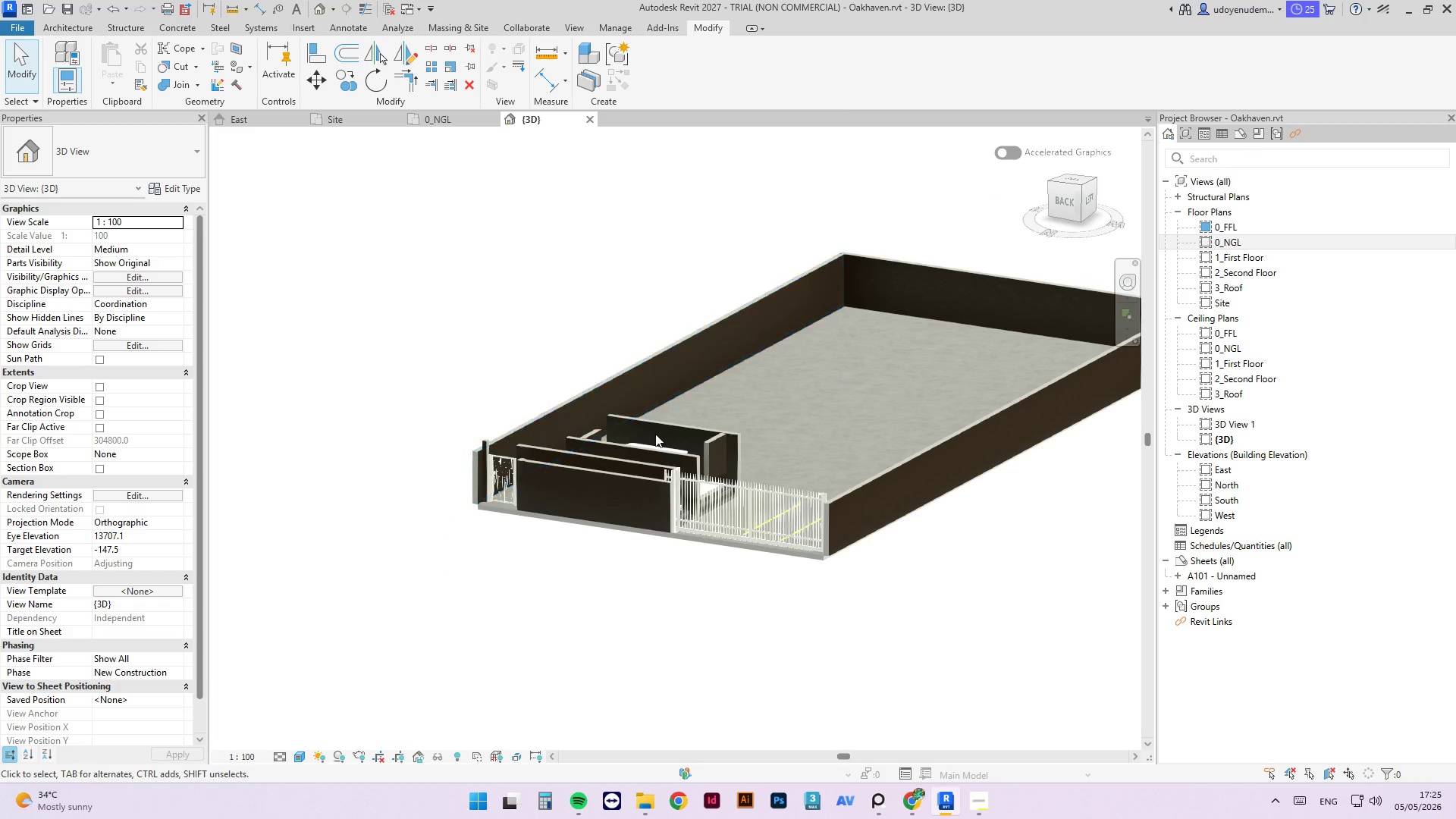 
wait(15.93)
 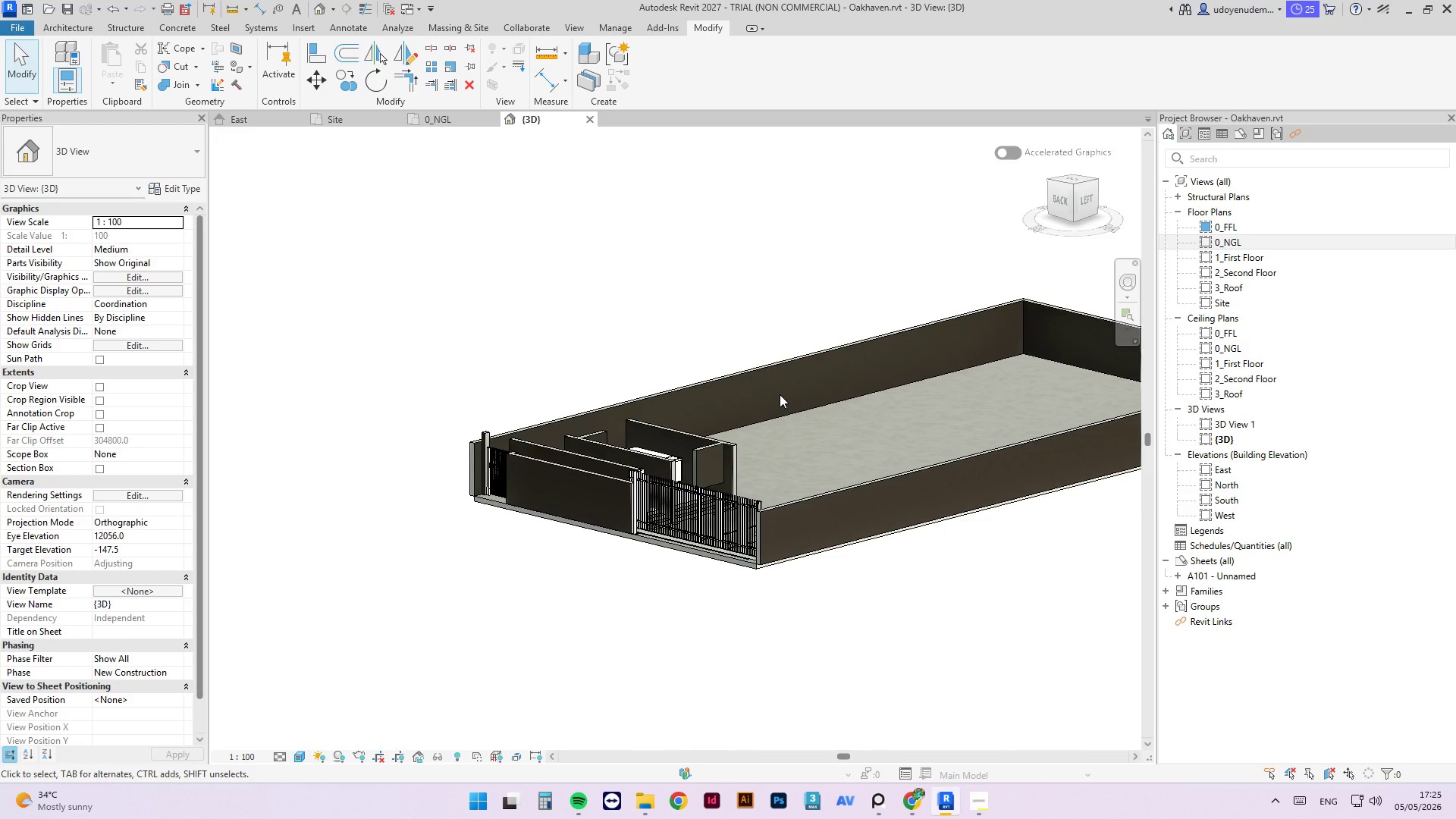 
scroll: coordinate [469, 472], scroll_direction: up, amount: 11.0
 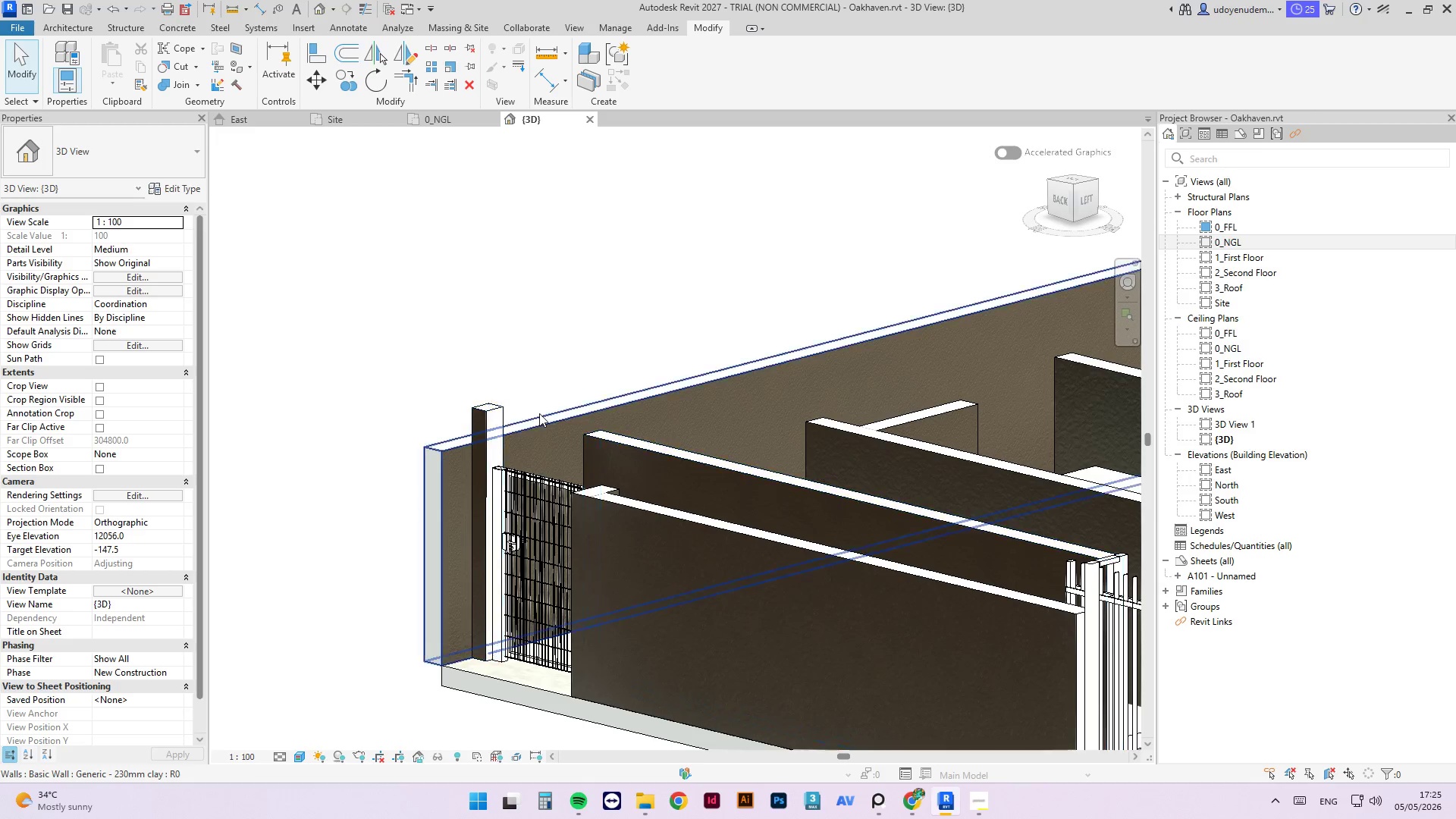 
scroll: coordinate [442, 449], scroll_direction: down, amount: 4.0
 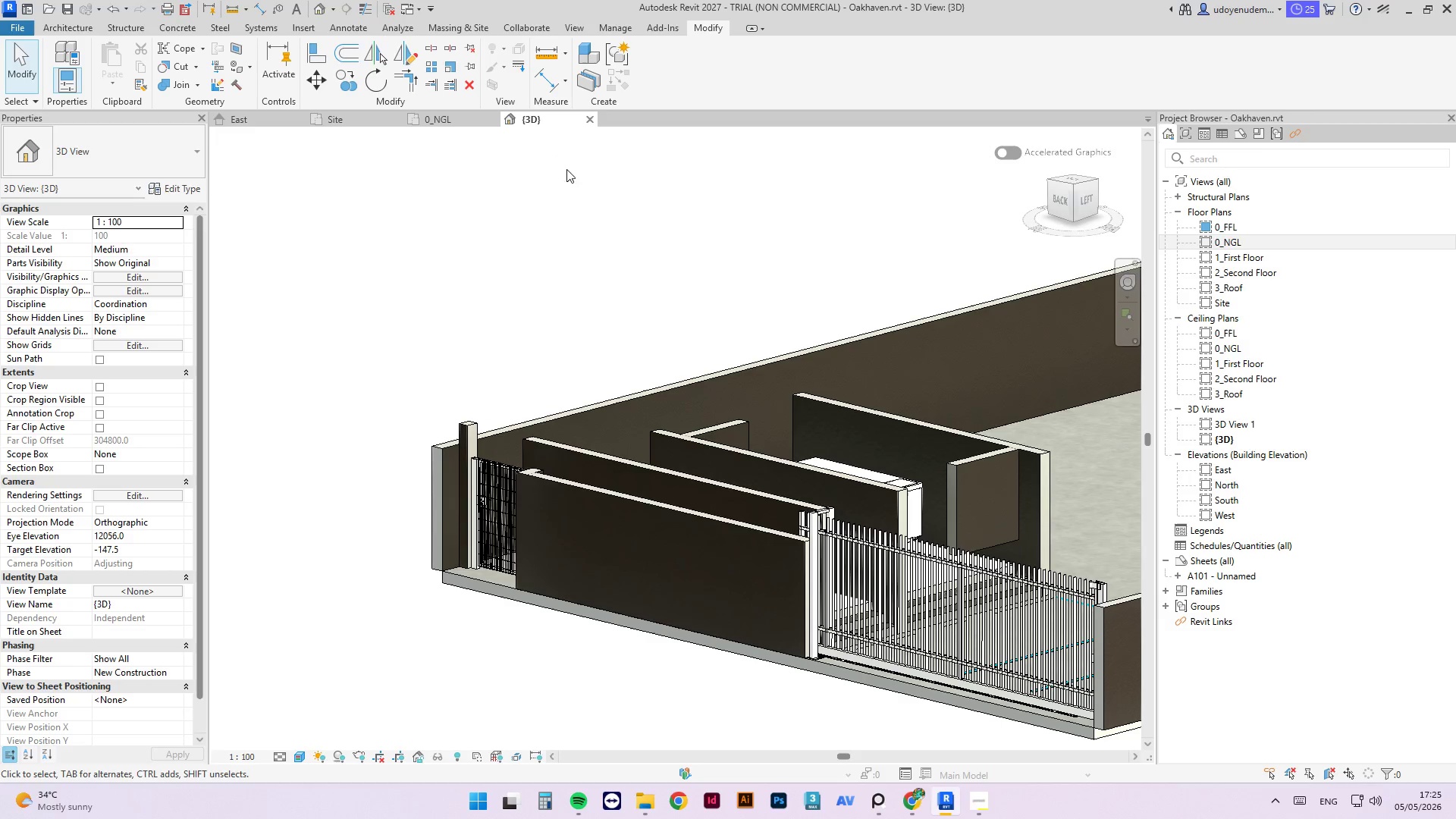 
hold_key(key=ShiftLeft, duration=5.14)
 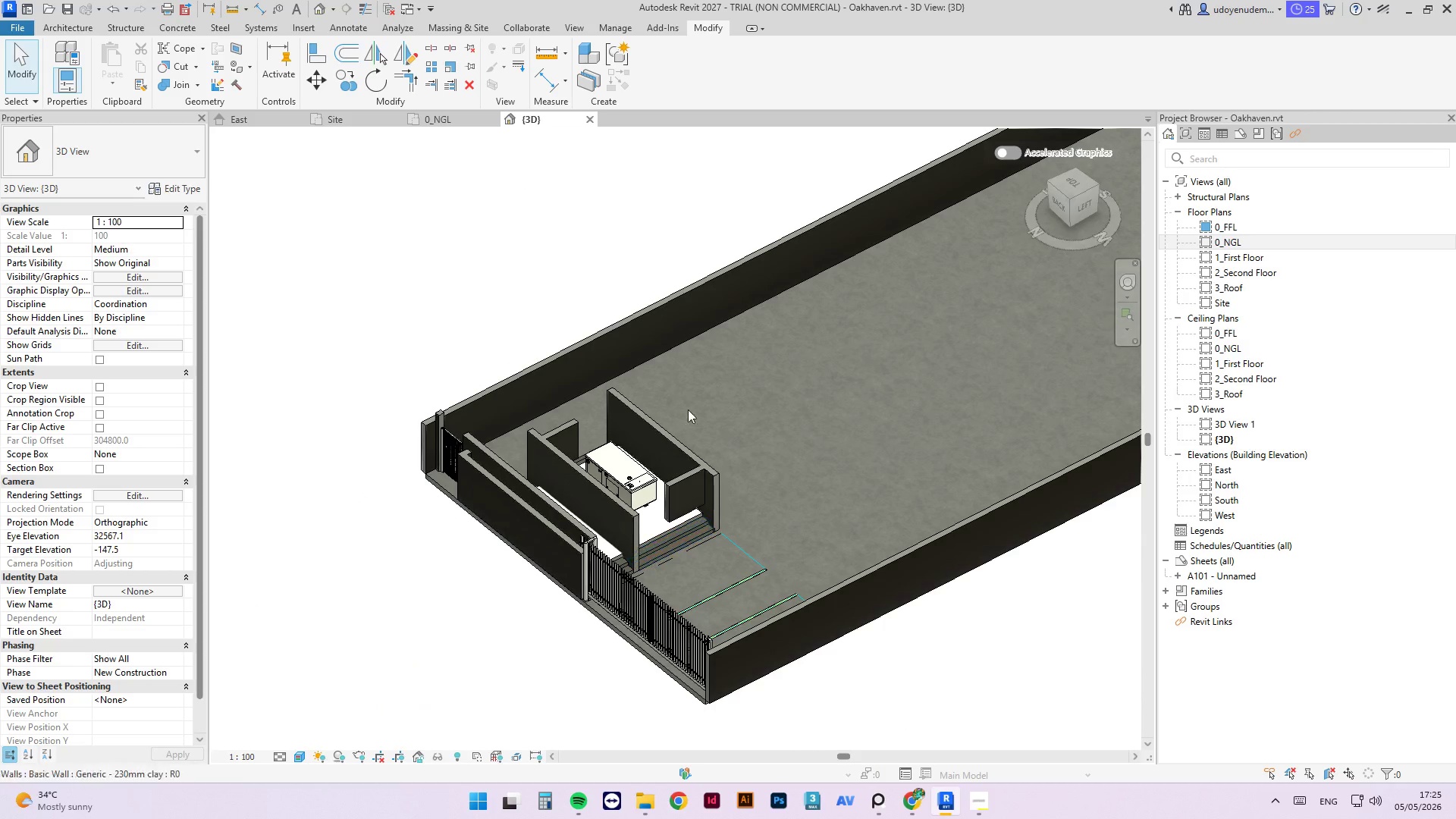 
scroll: coordinate [399, 425], scroll_direction: down, amount: 5.0
 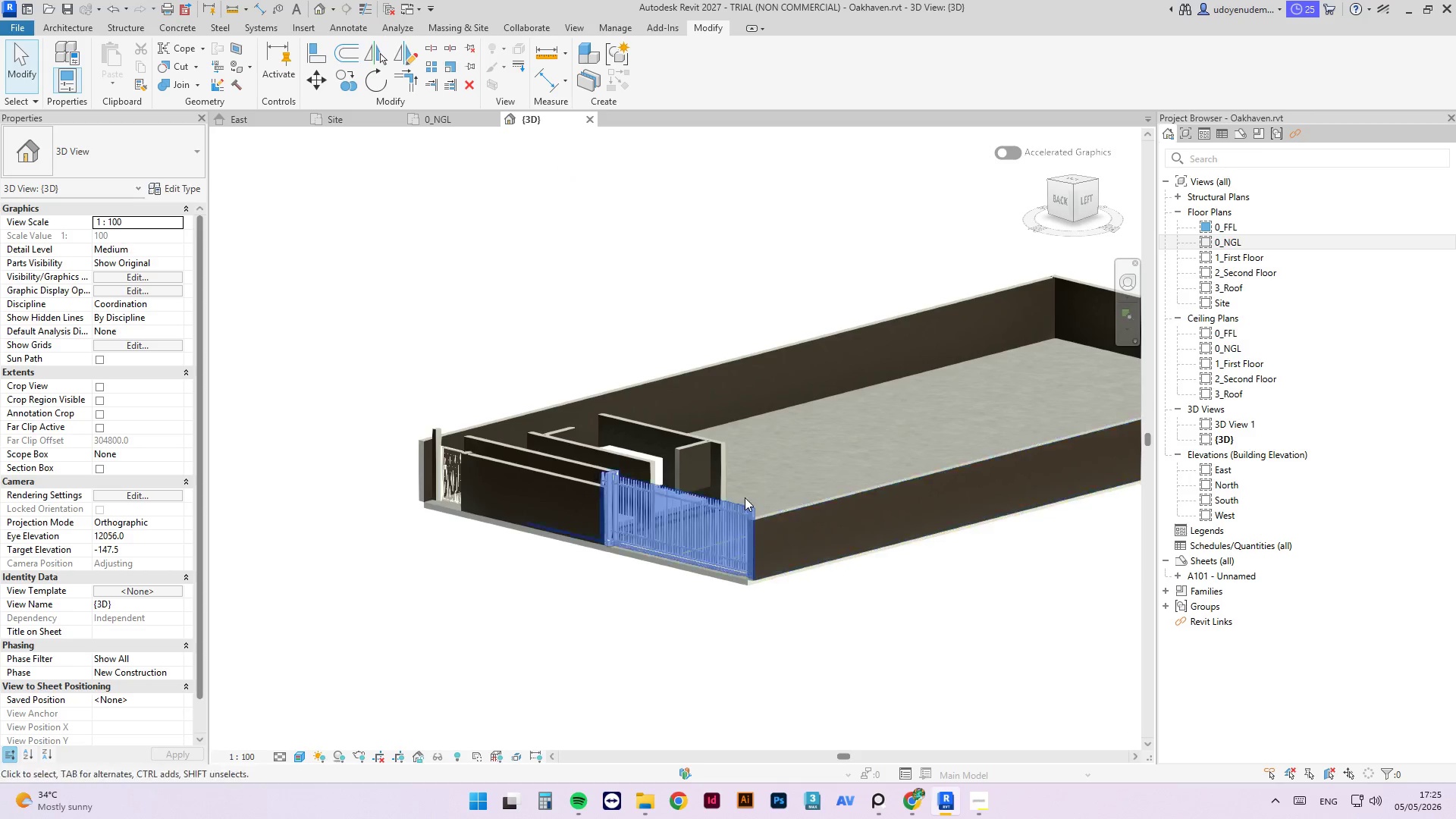 
key(Shift+ShiftLeft)
 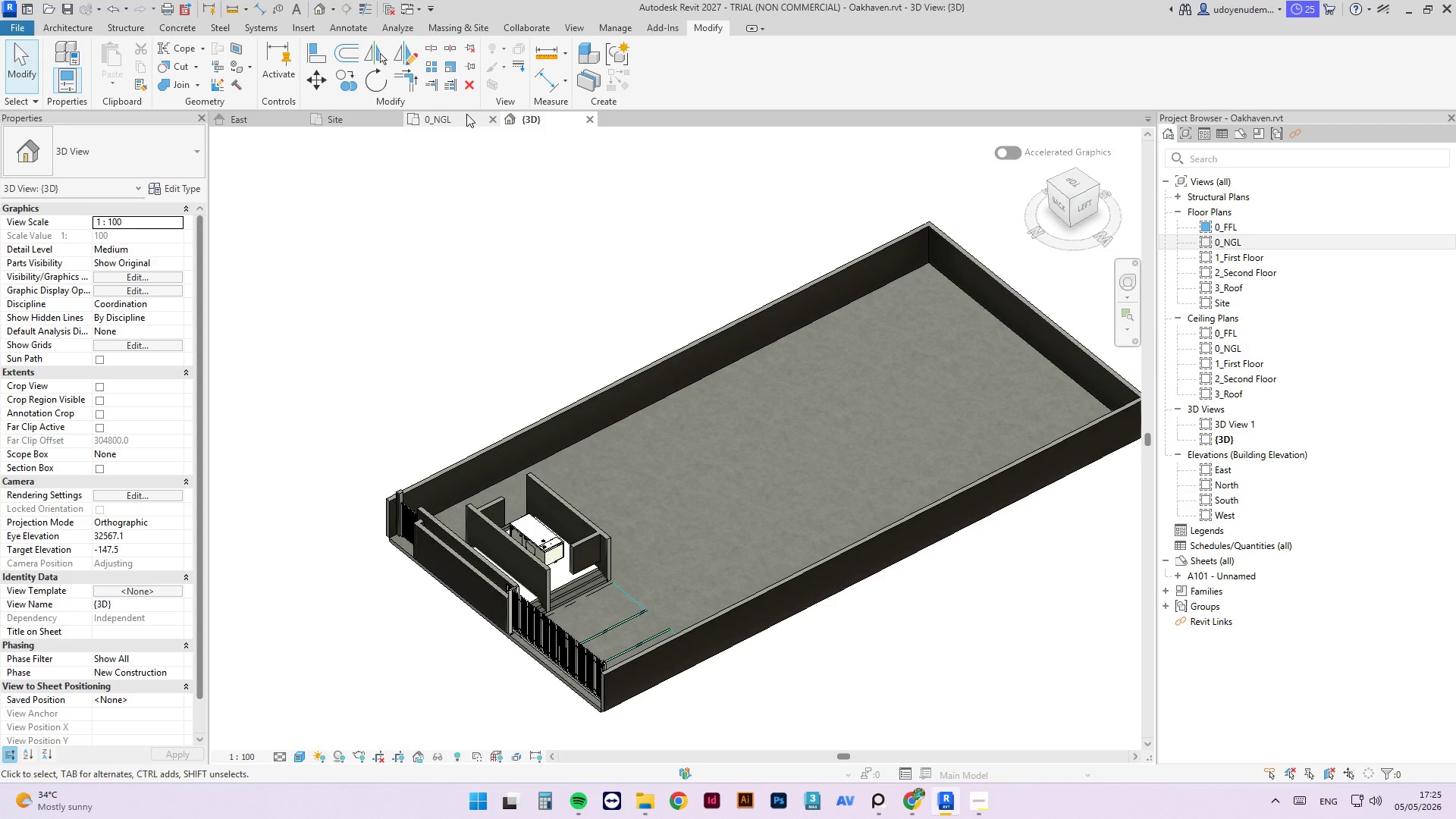 
scroll: coordinate [681, 362], scroll_direction: down, amount: 1.0
 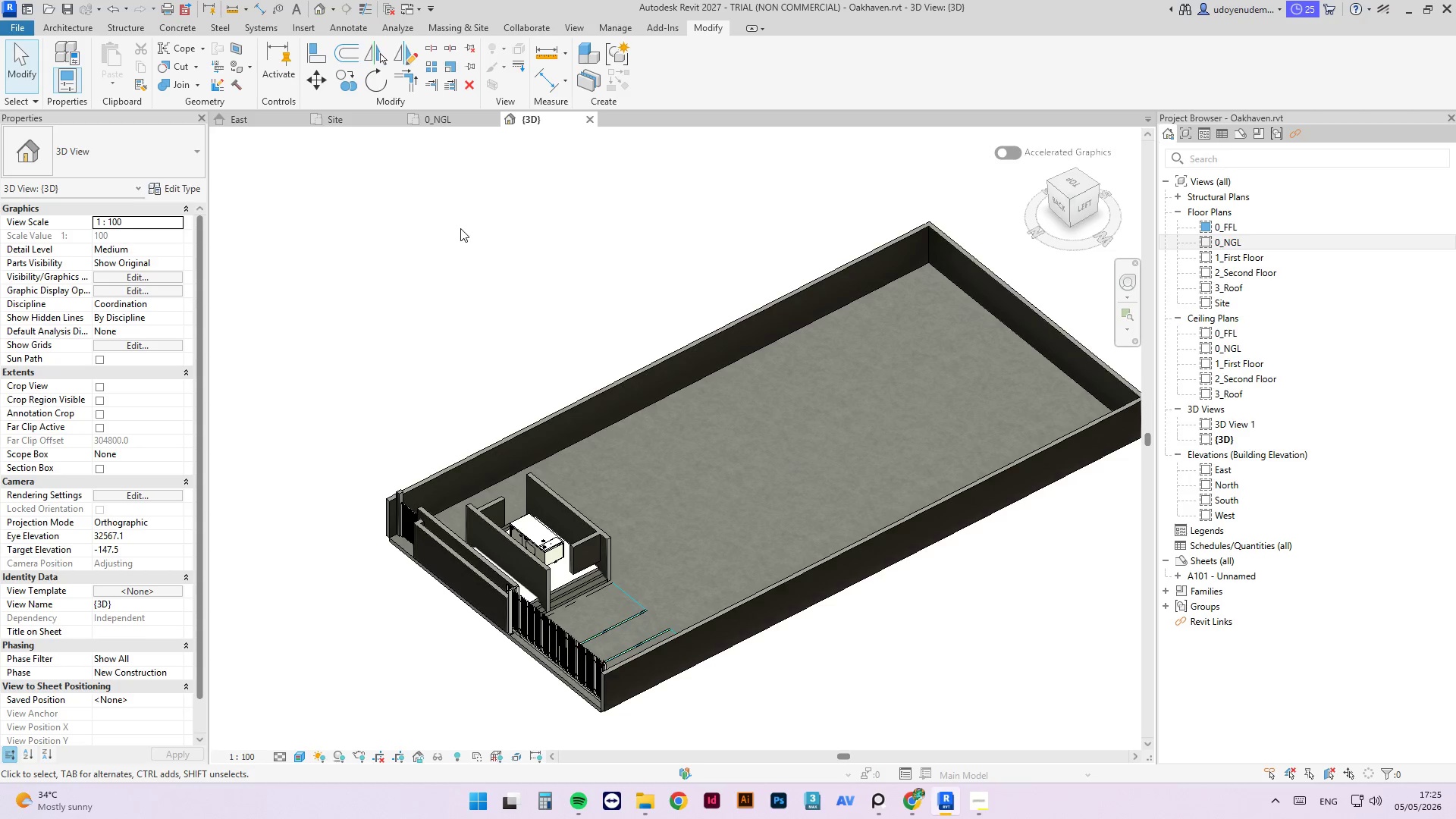 
left_click([461, 115])
 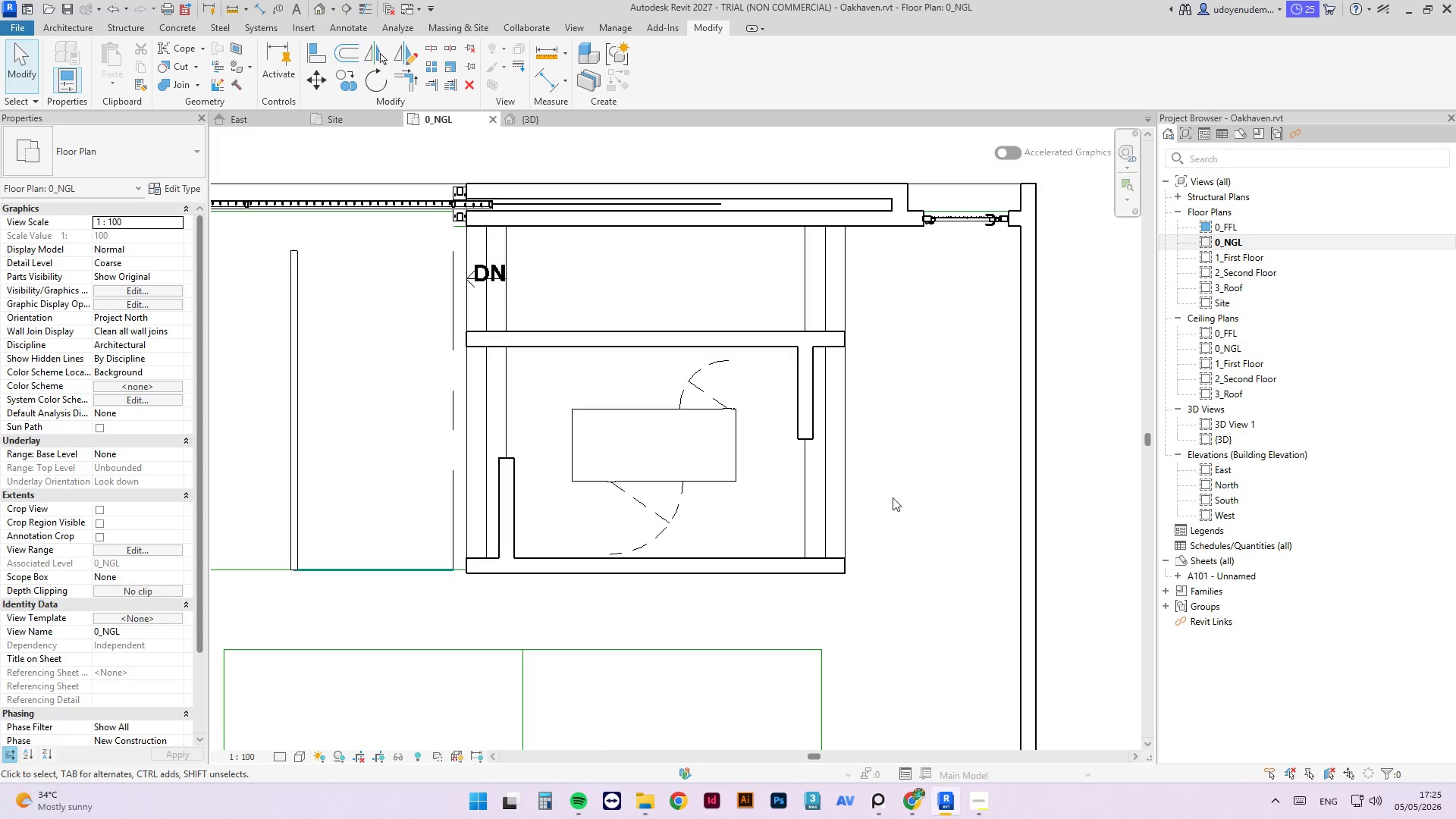 
scroll: coordinate [823, 429], scroll_direction: down, amount: 6.0
 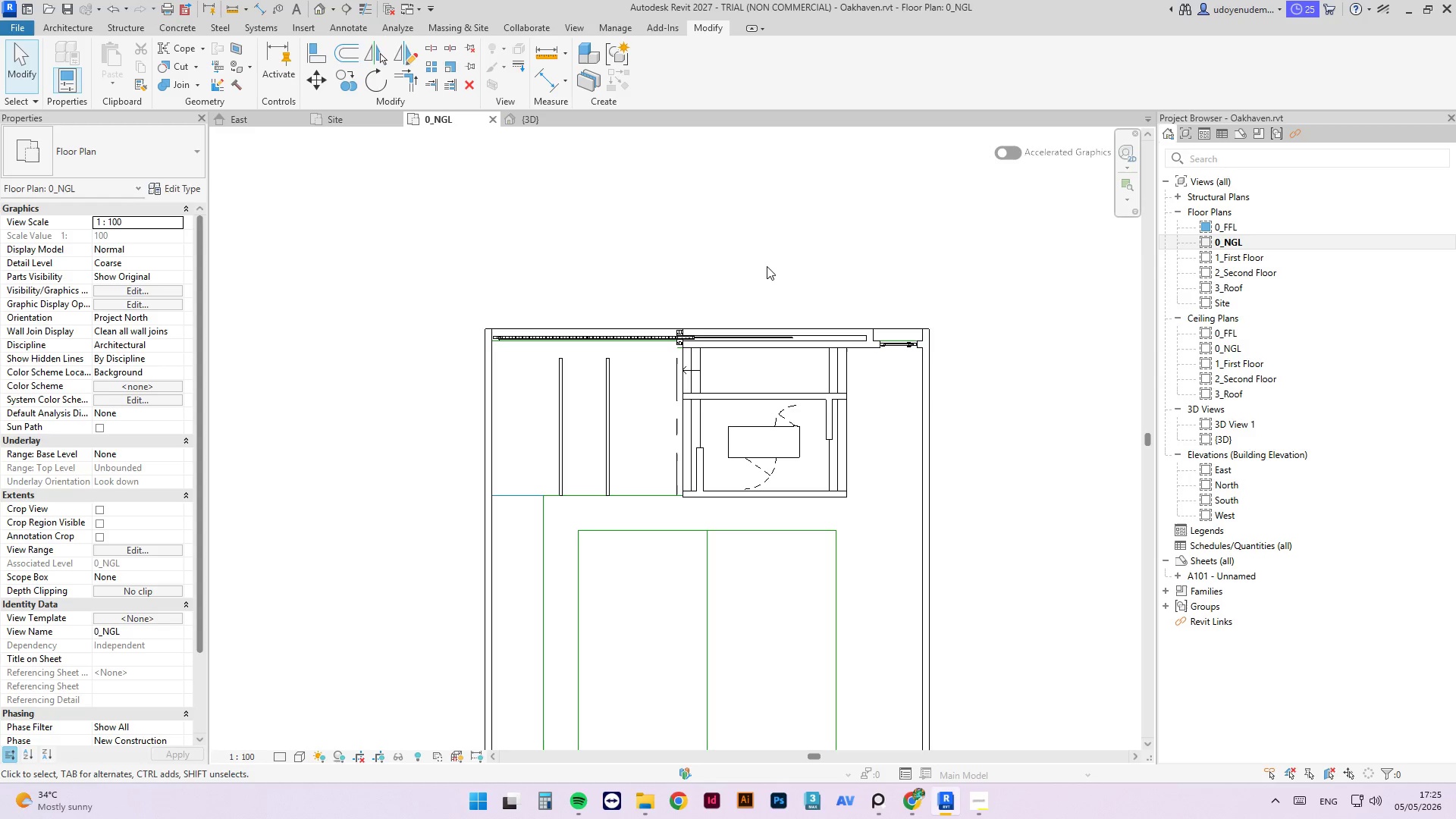 
wait(20.82)
 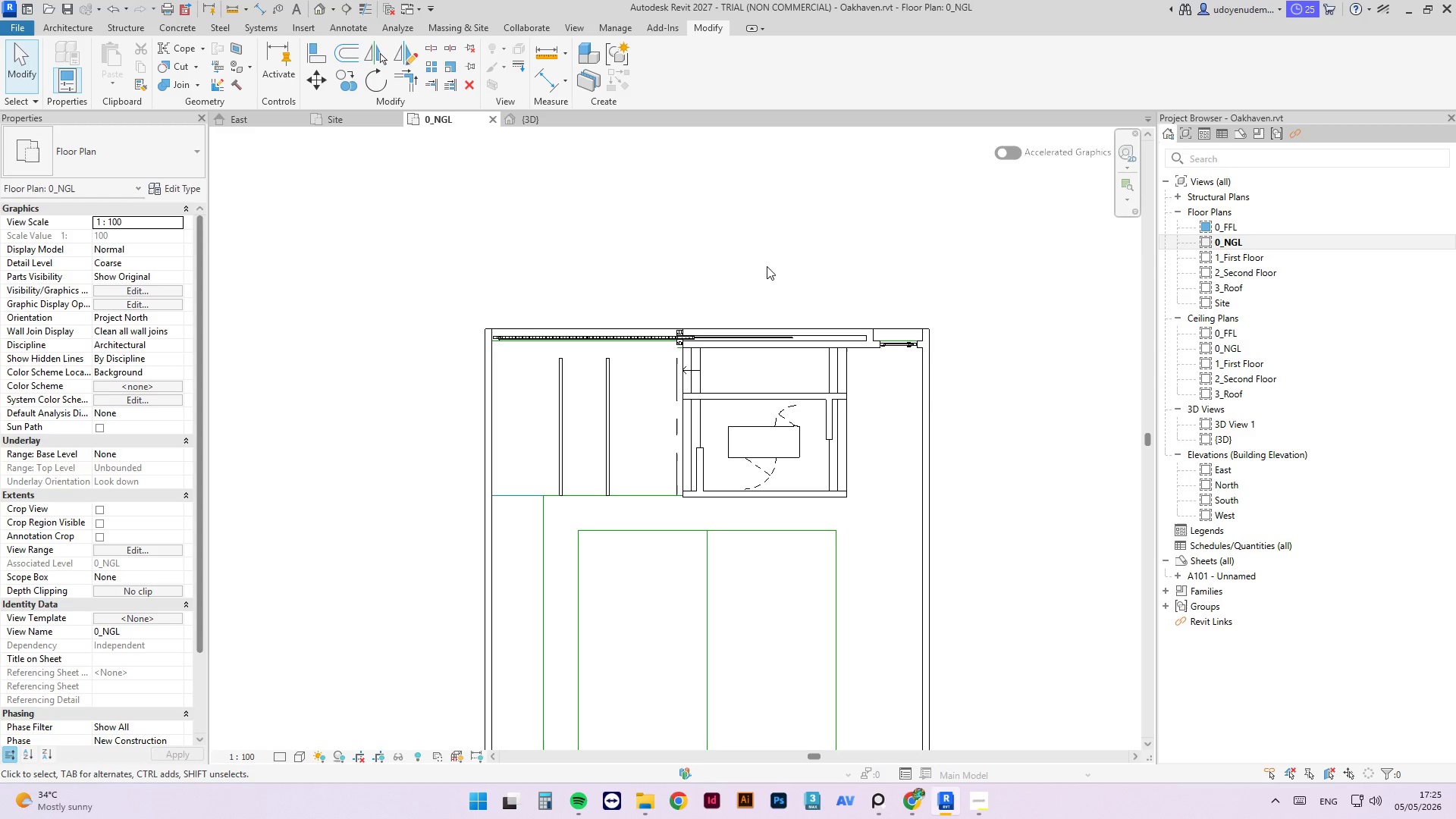 
left_click([801, 231])
 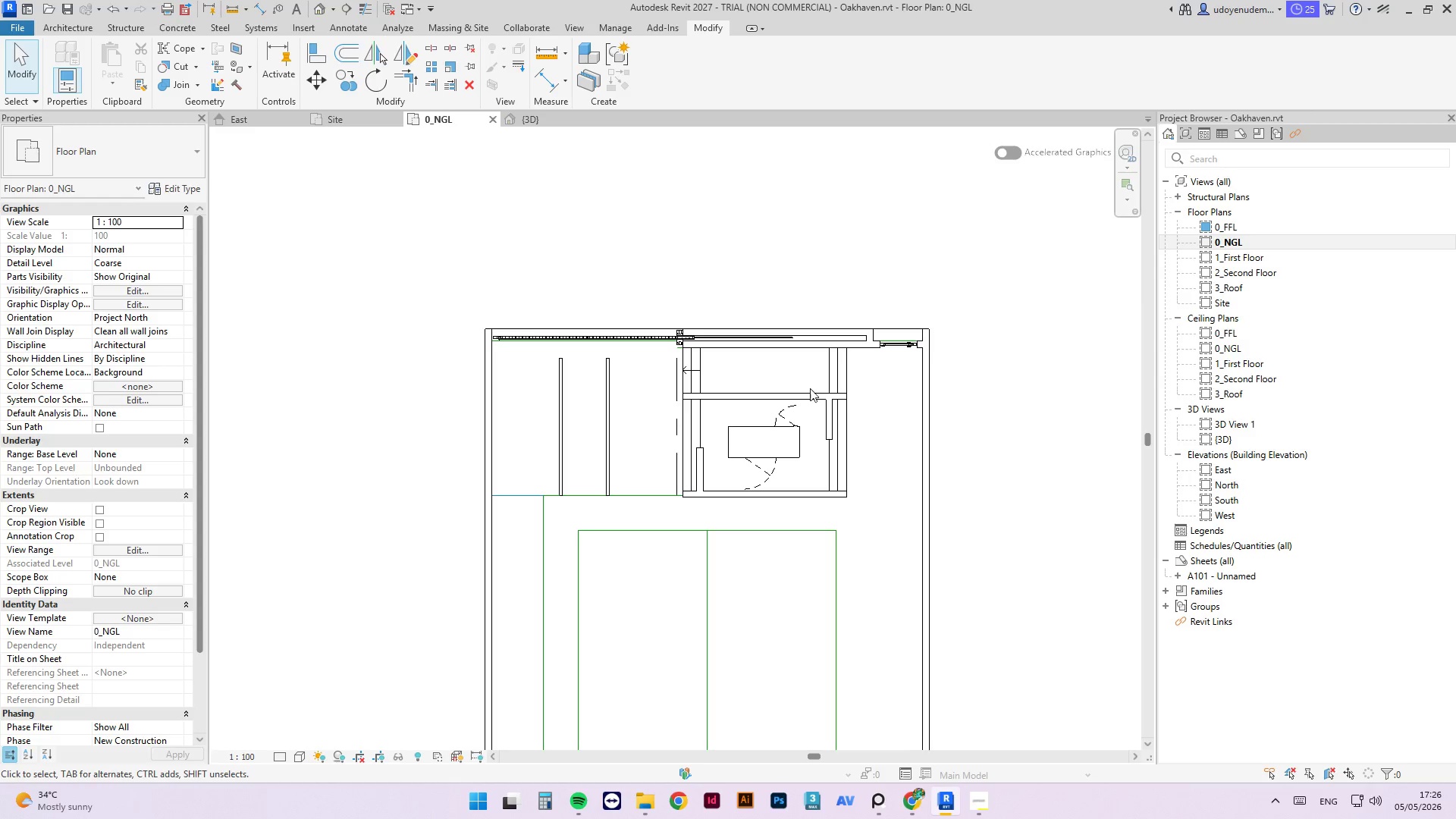 
scroll: coordinate [821, 374], scroll_direction: up, amount: 7.0
 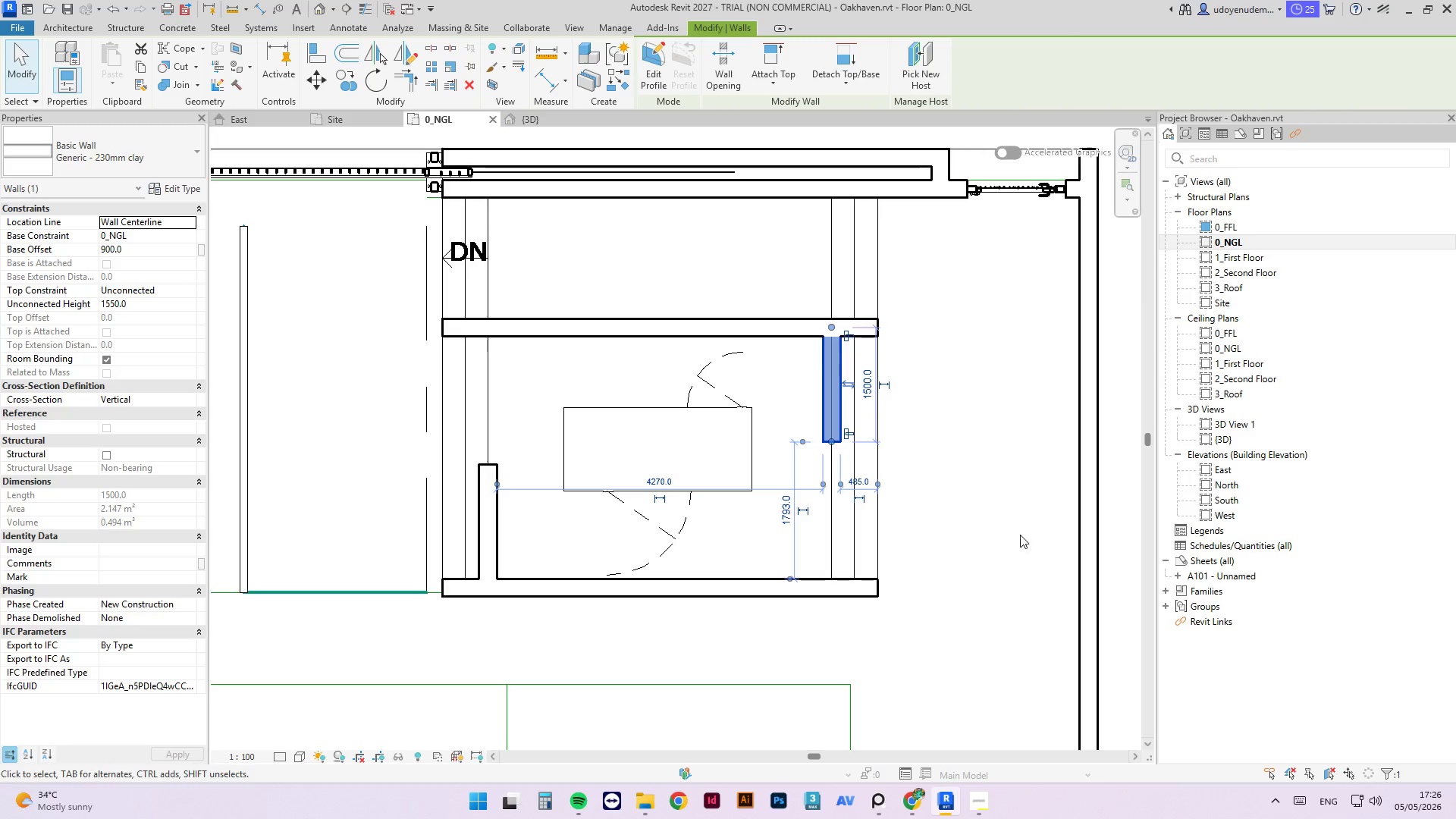 
left_click([1009, 498])
 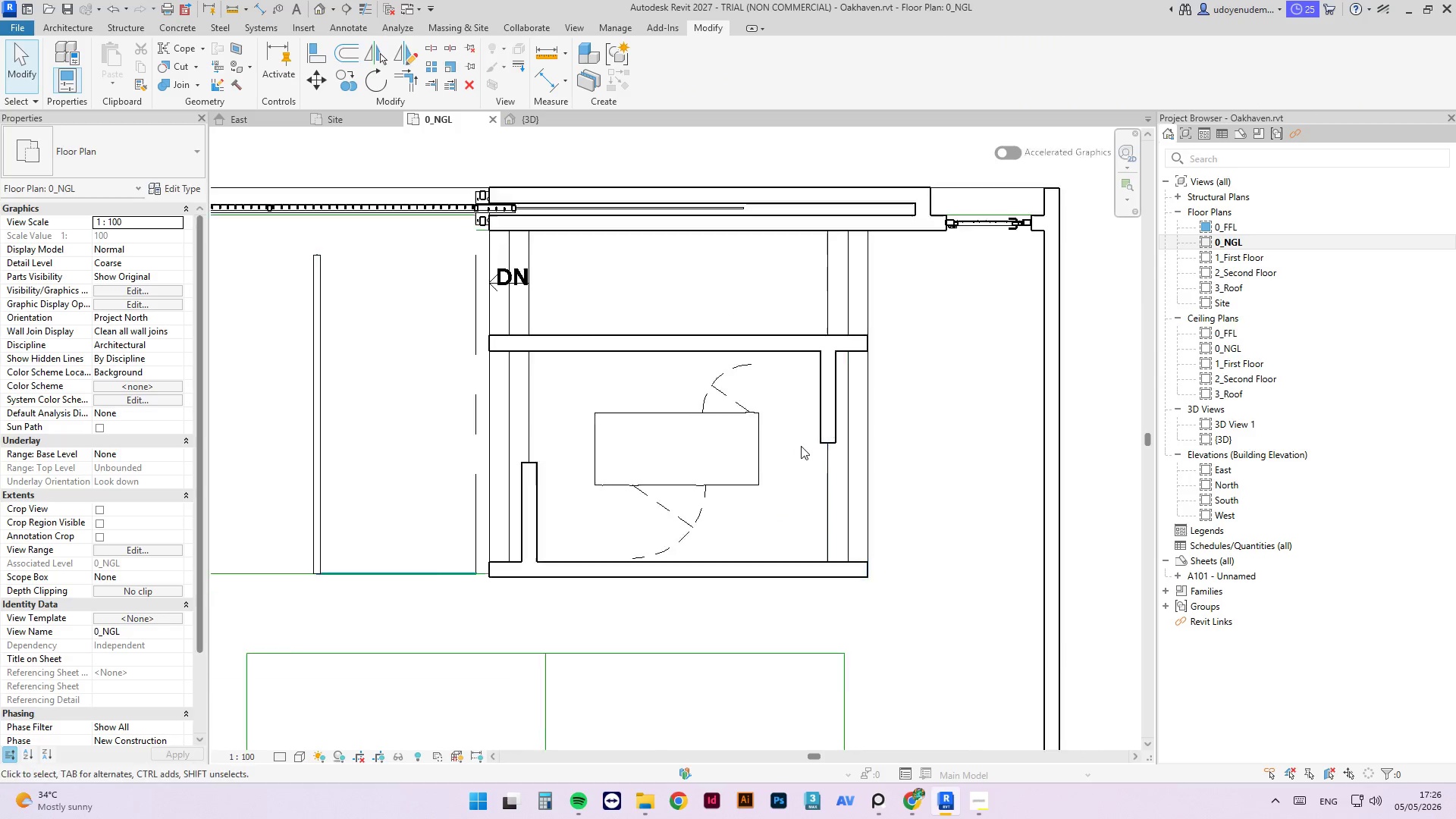 
scroll: coordinate [824, 375], scroll_direction: down, amount: 8.0
 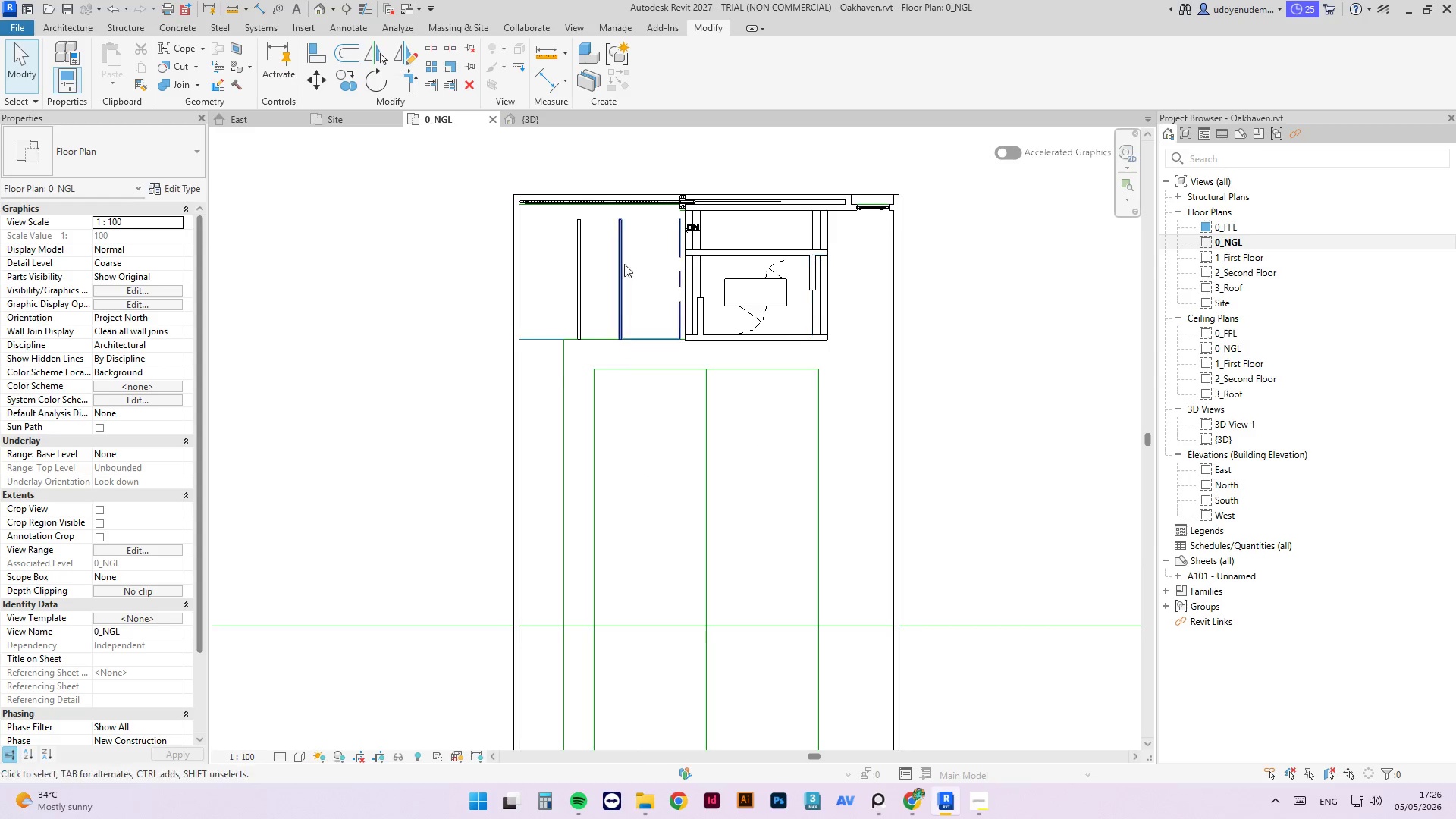 
left_click([573, 335])
 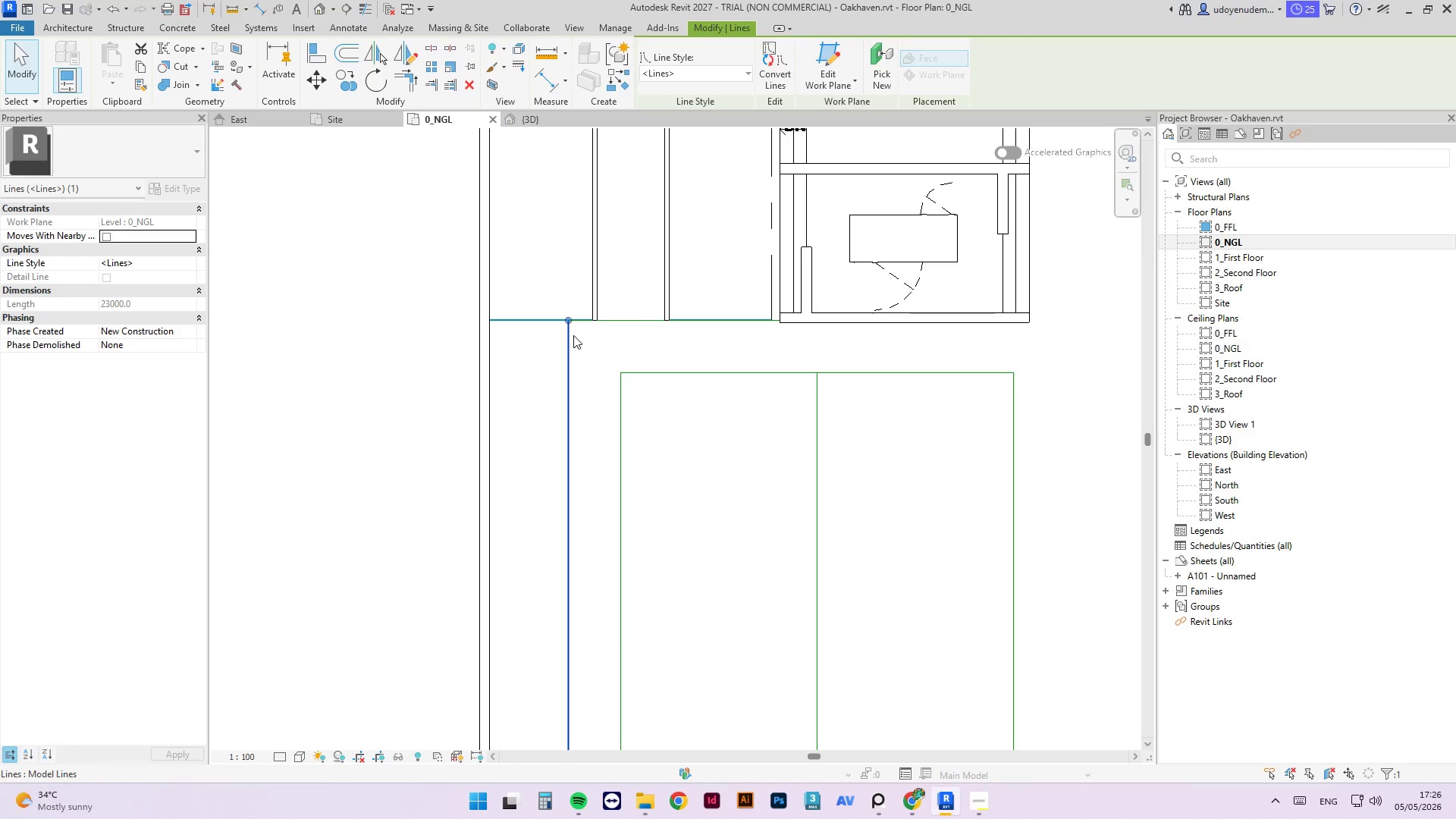 
scroll: coordinate [558, 365], scroll_direction: up, amount: 4.0
 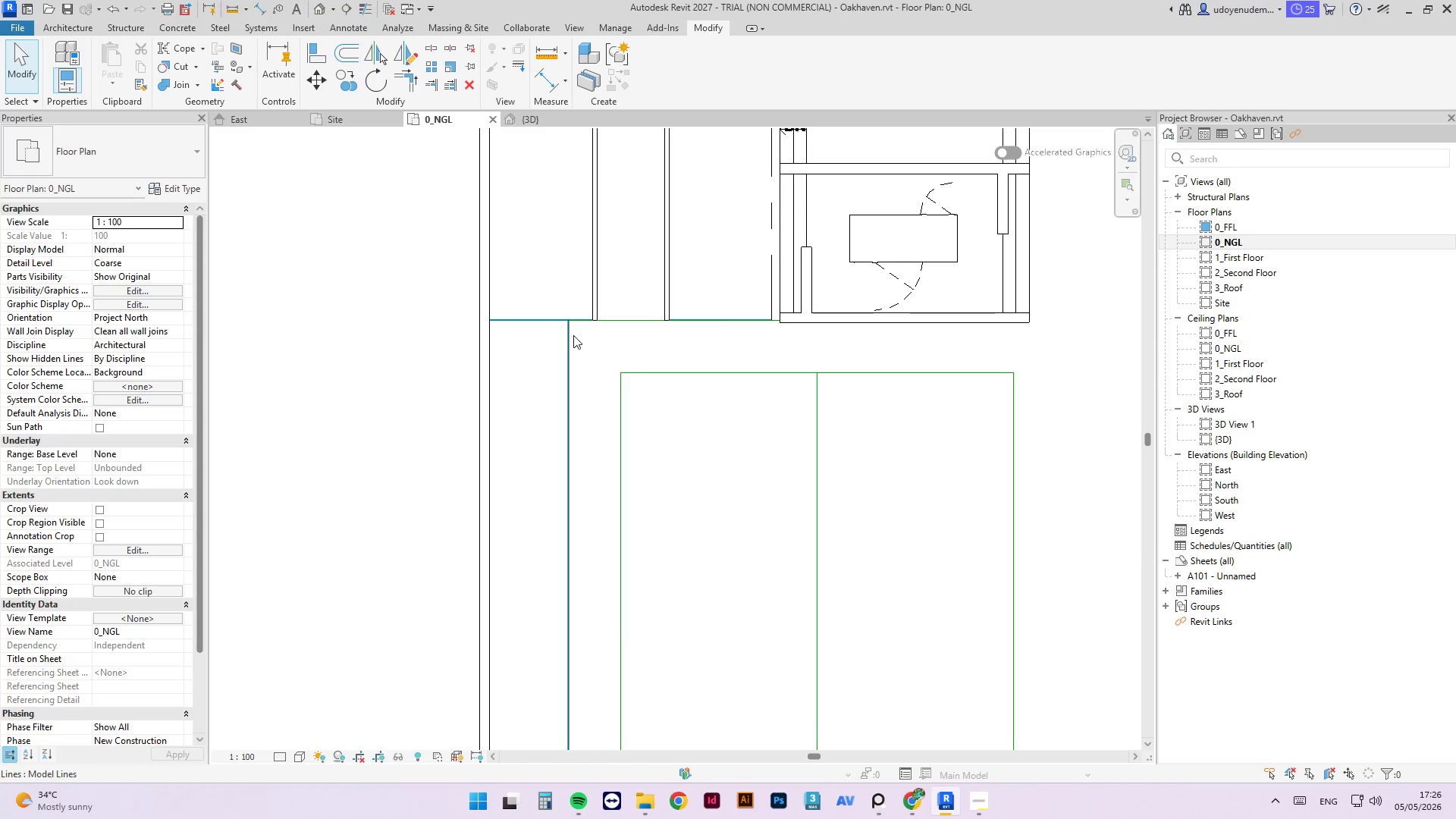 
scroll: coordinate [573, 335], scroll_direction: down, amount: 3.0
 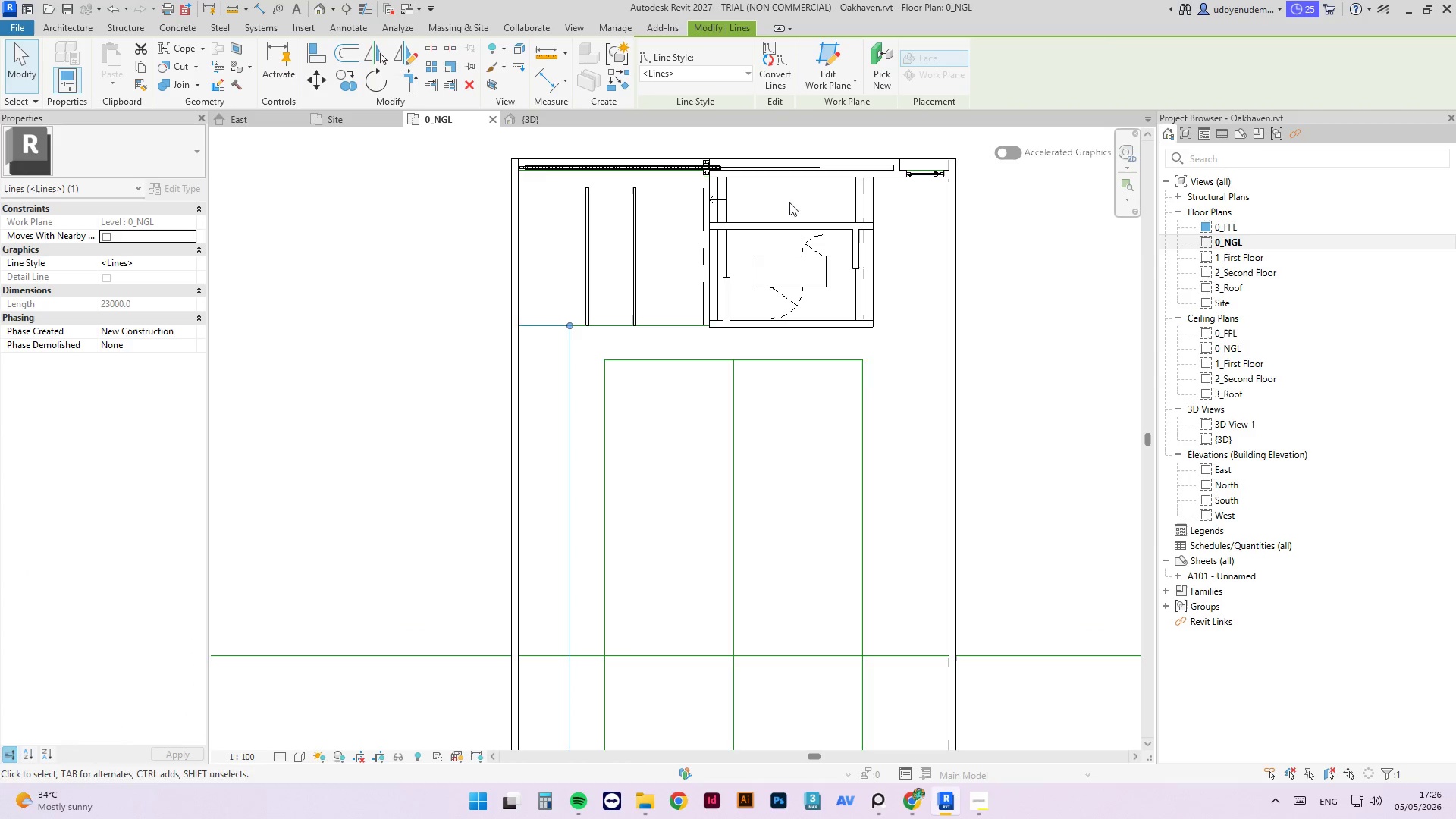 
scroll: coordinate [908, 196], scroll_direction: up, amount: 6.0
 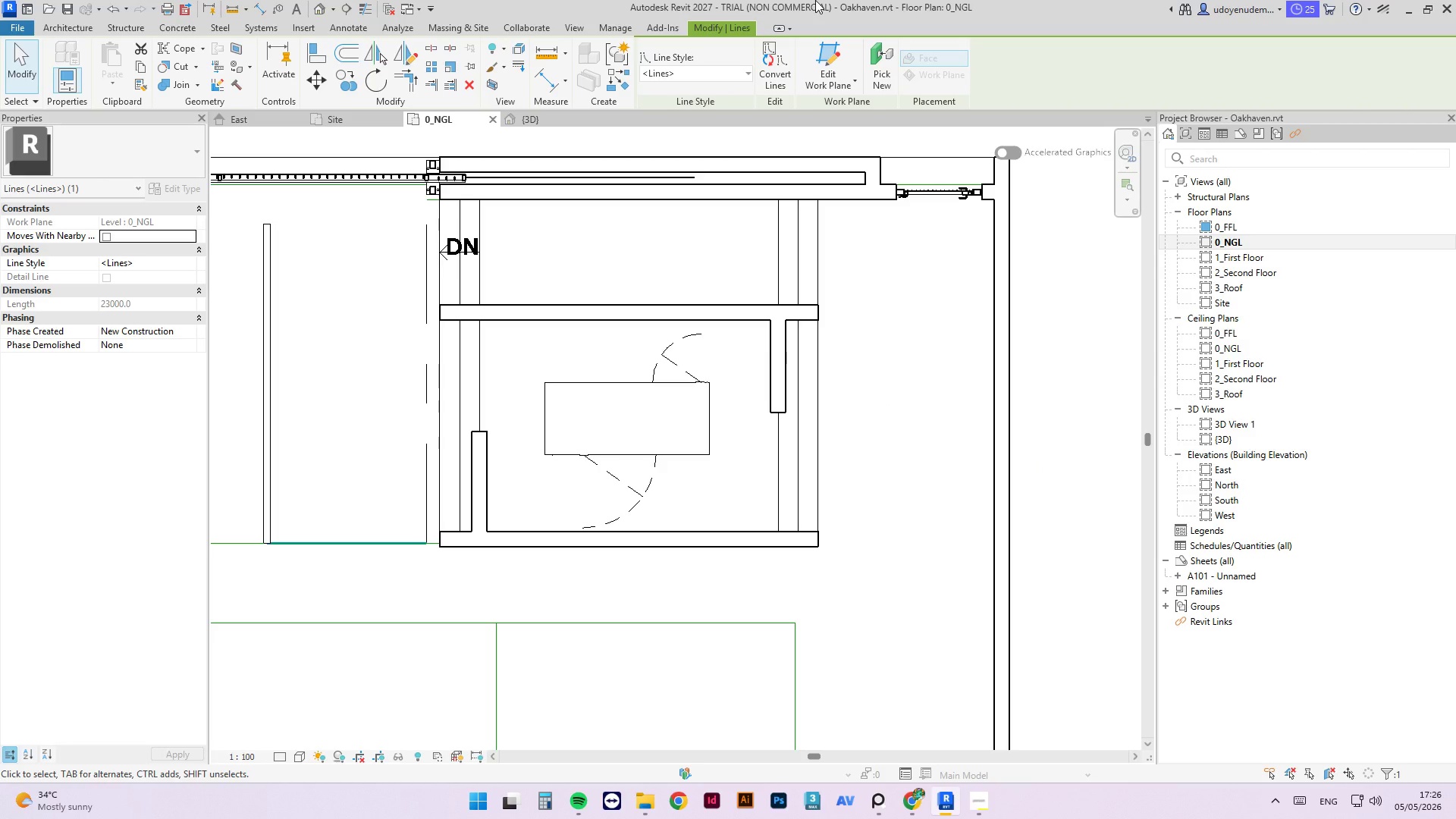 
wait(34.27)
 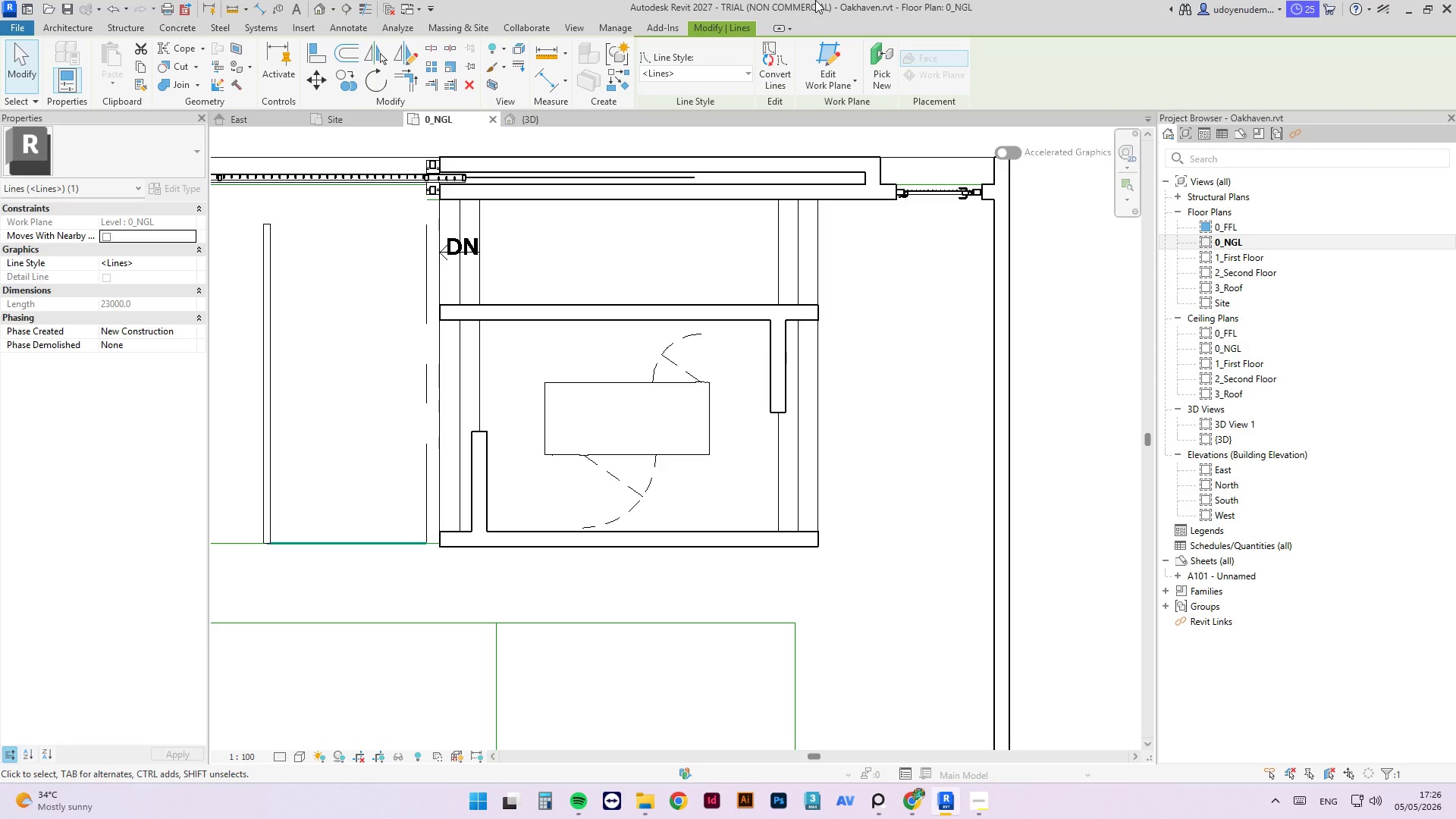 
scroll: coordinate [828, 336], scroll_direction: up, amount: 2.0
 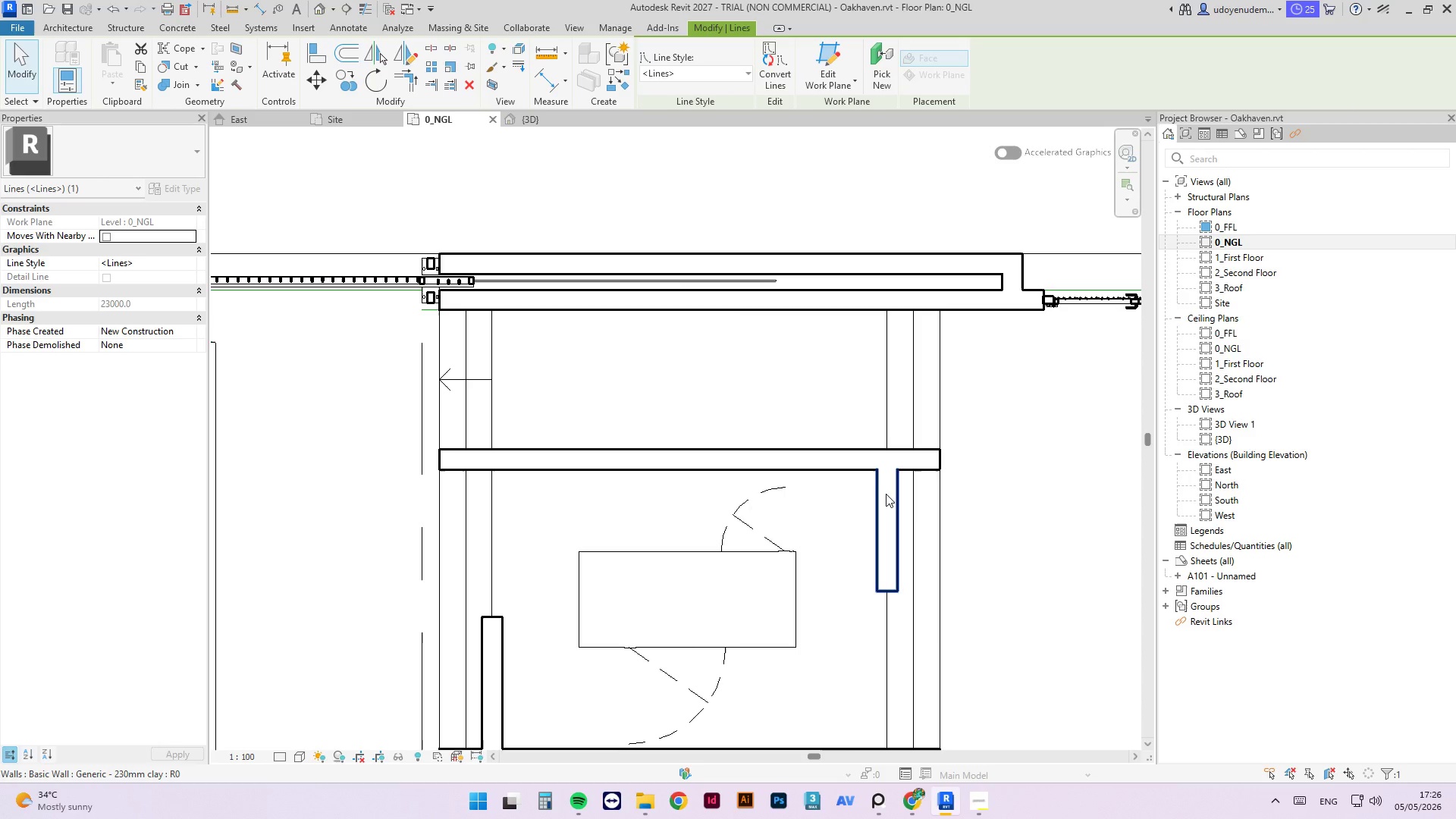 
left_click([886, 494])
 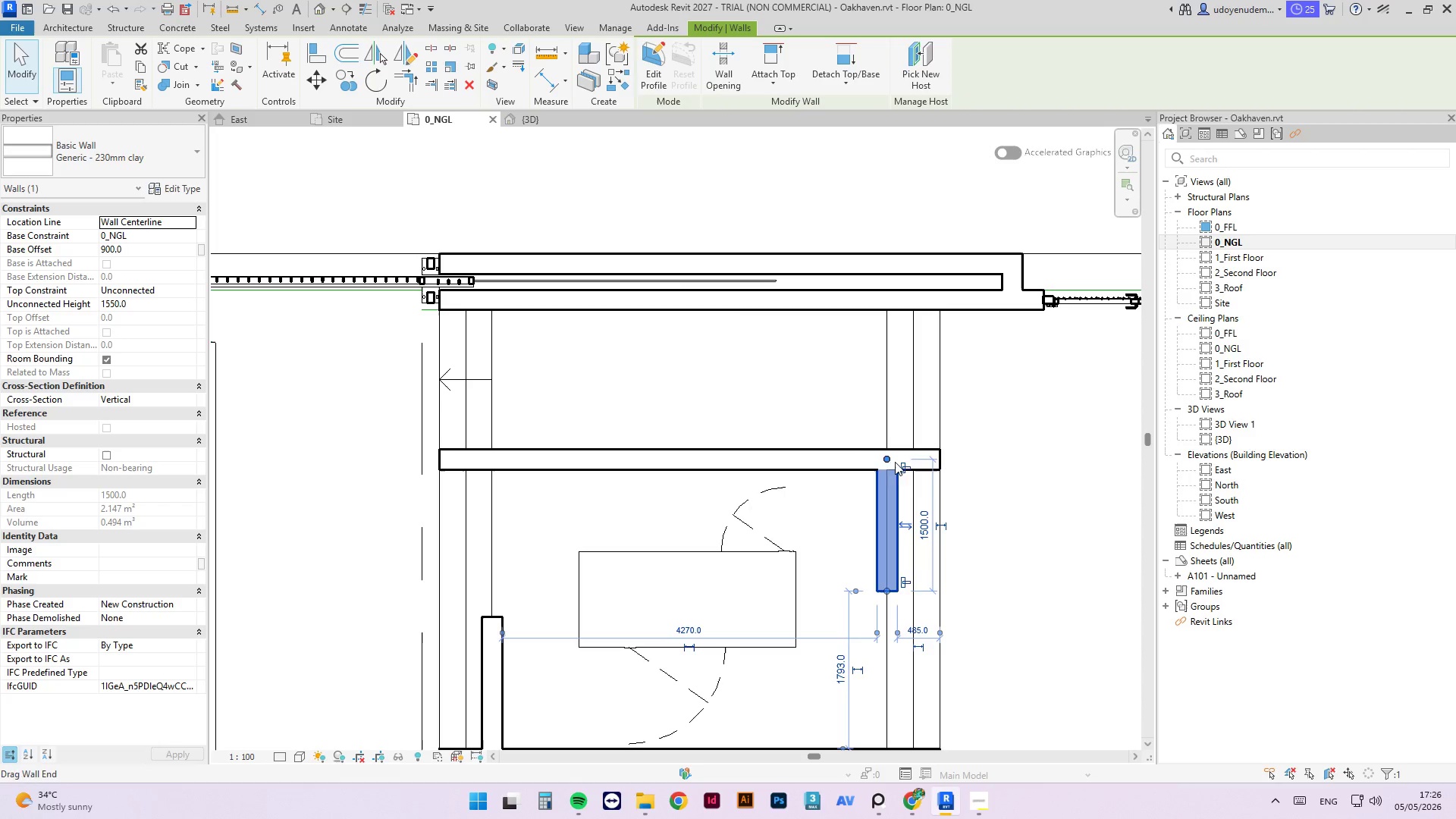 
hold_key(key=ShiftLeft, duration=0.91)
 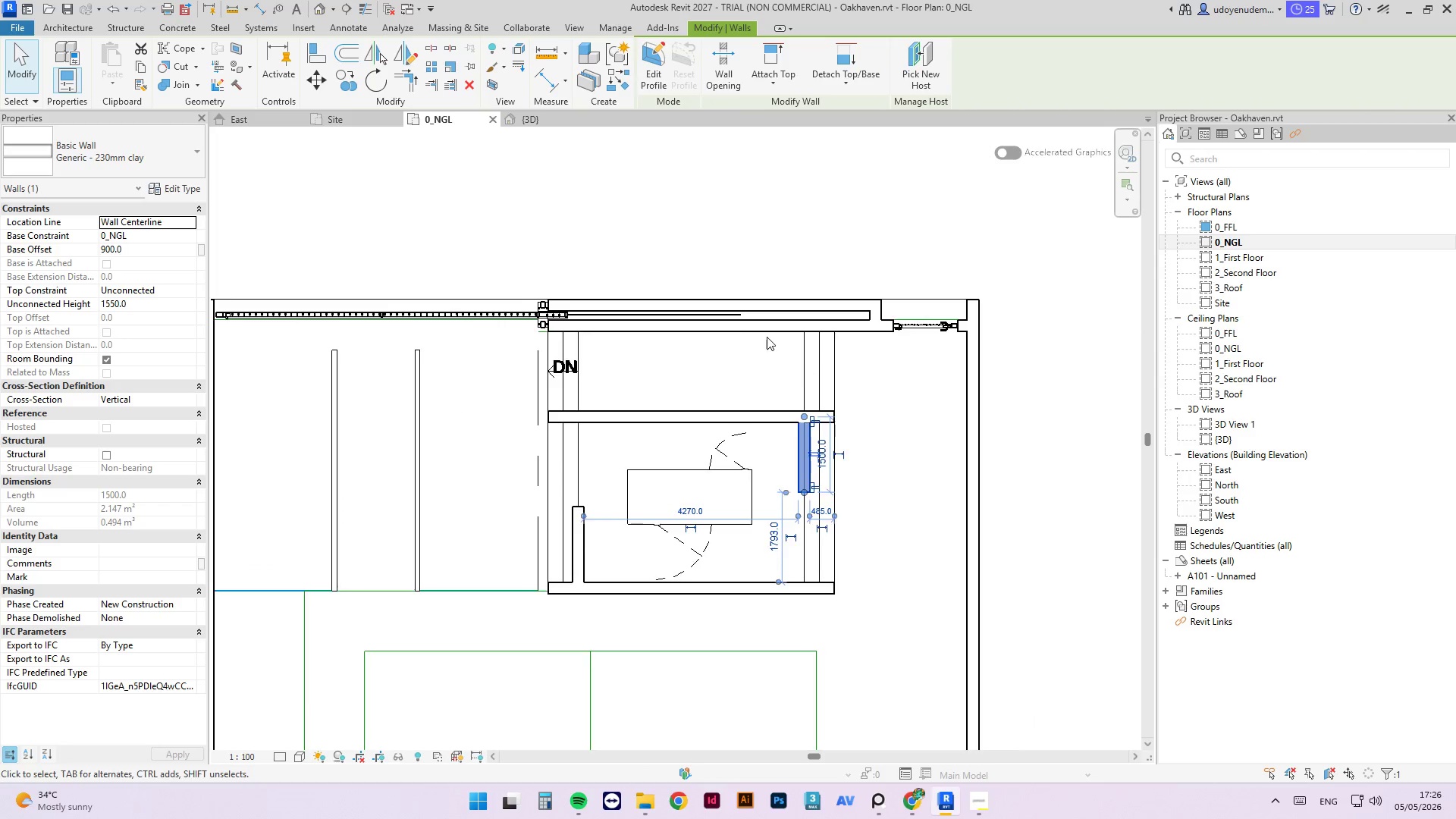 
scroll: coordinate [769, 481], scroll_direction: down, amount: 4.0
 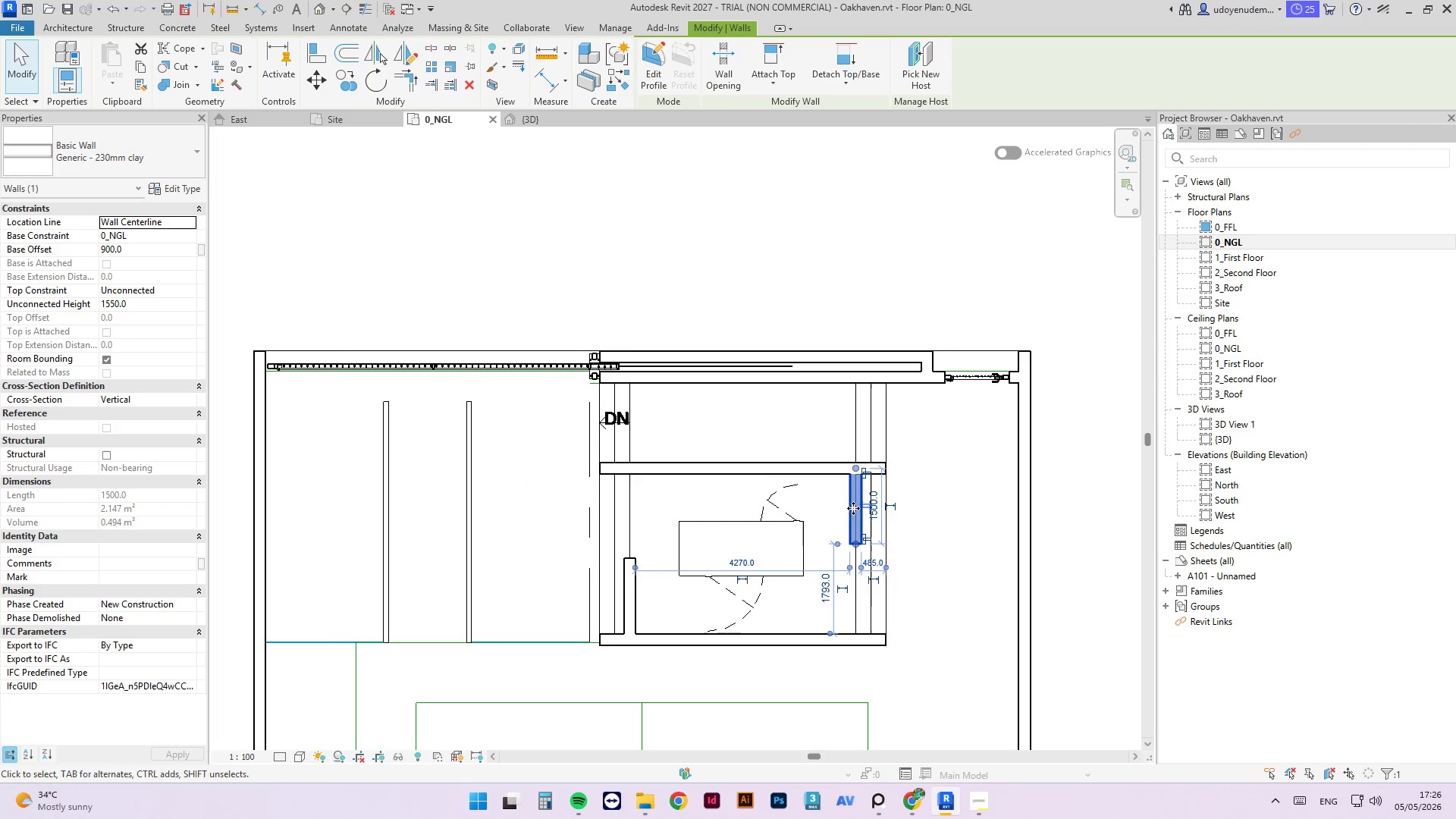 
hold_key(key=AltLeft, duration=0.81)
 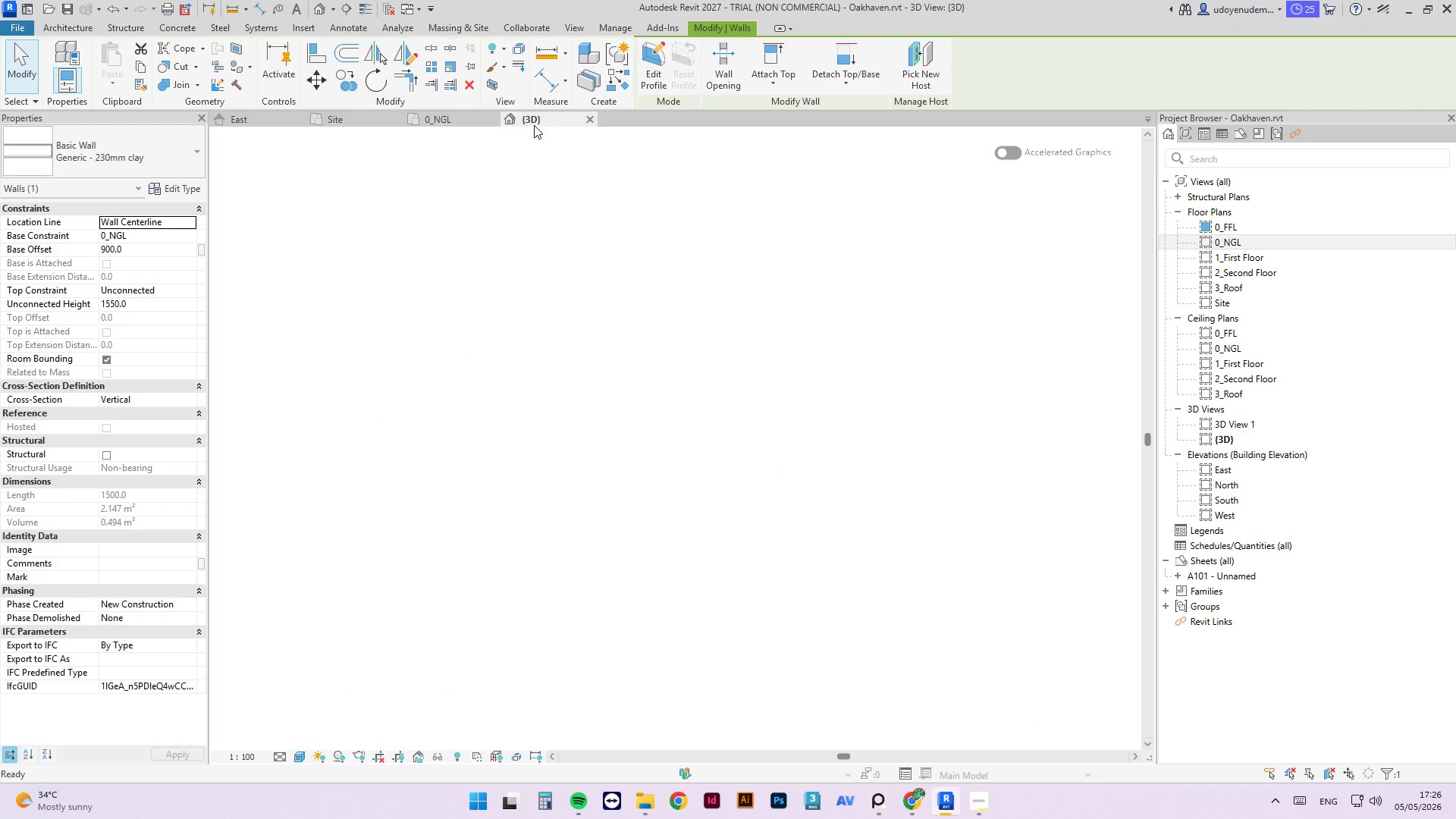 
scroll: coordinate [803, 377], scroll_direction: none, amount: 0.0
 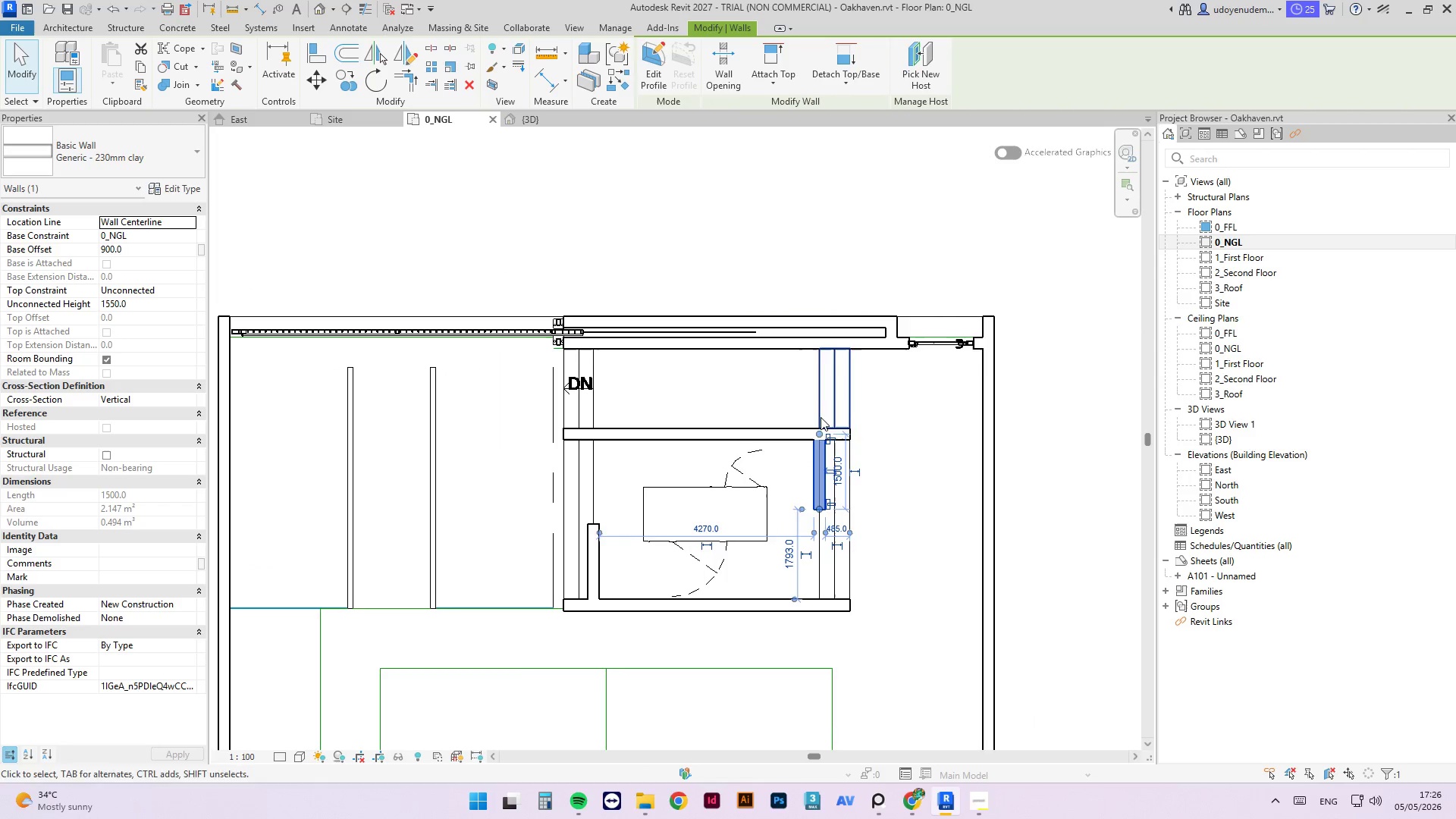 
hold_key(key=ShiftLeft, duration=0.53)
 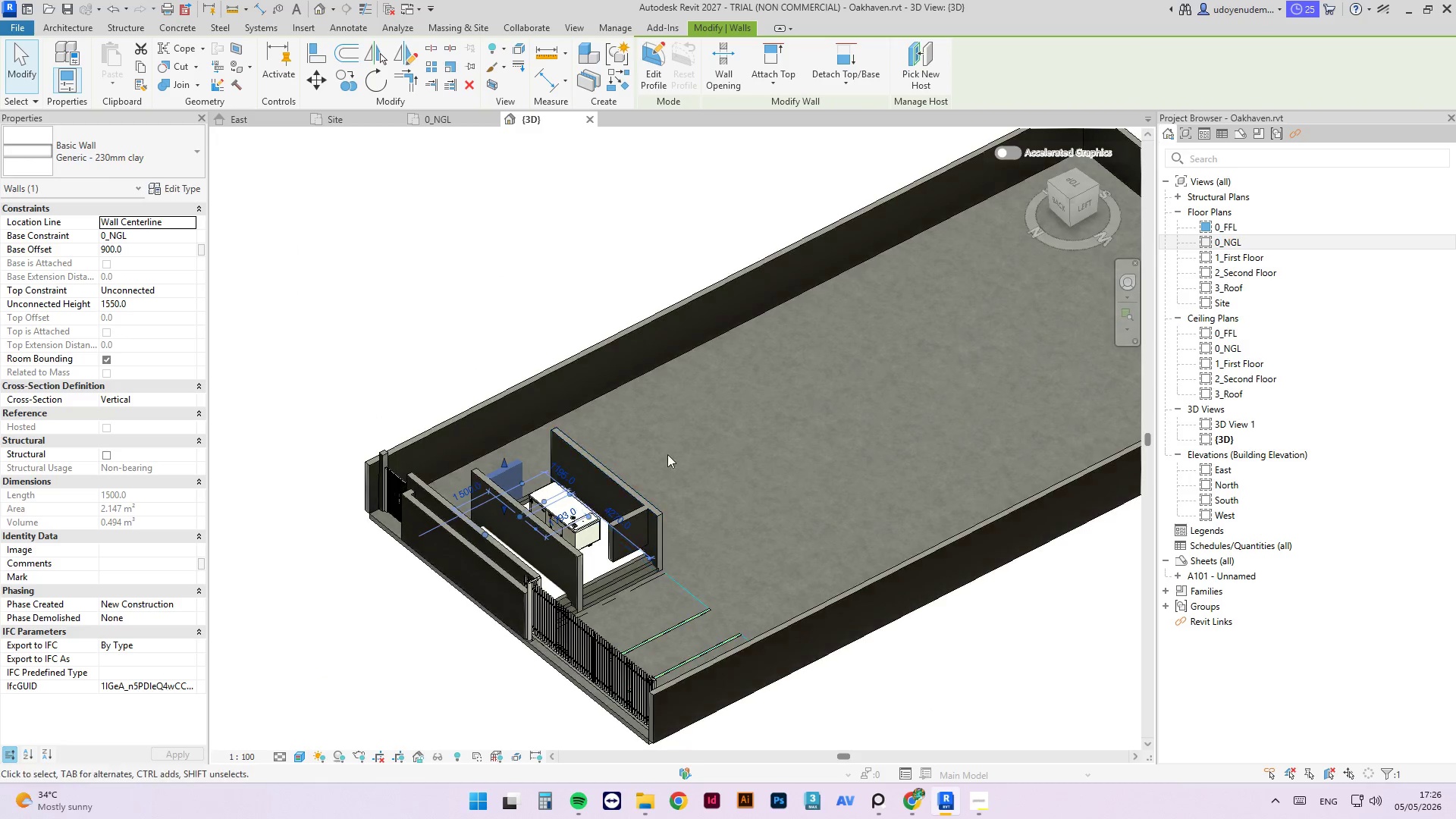 
scroll: coordinate [631, 433], scroll_direction: down, amount: 3.0
 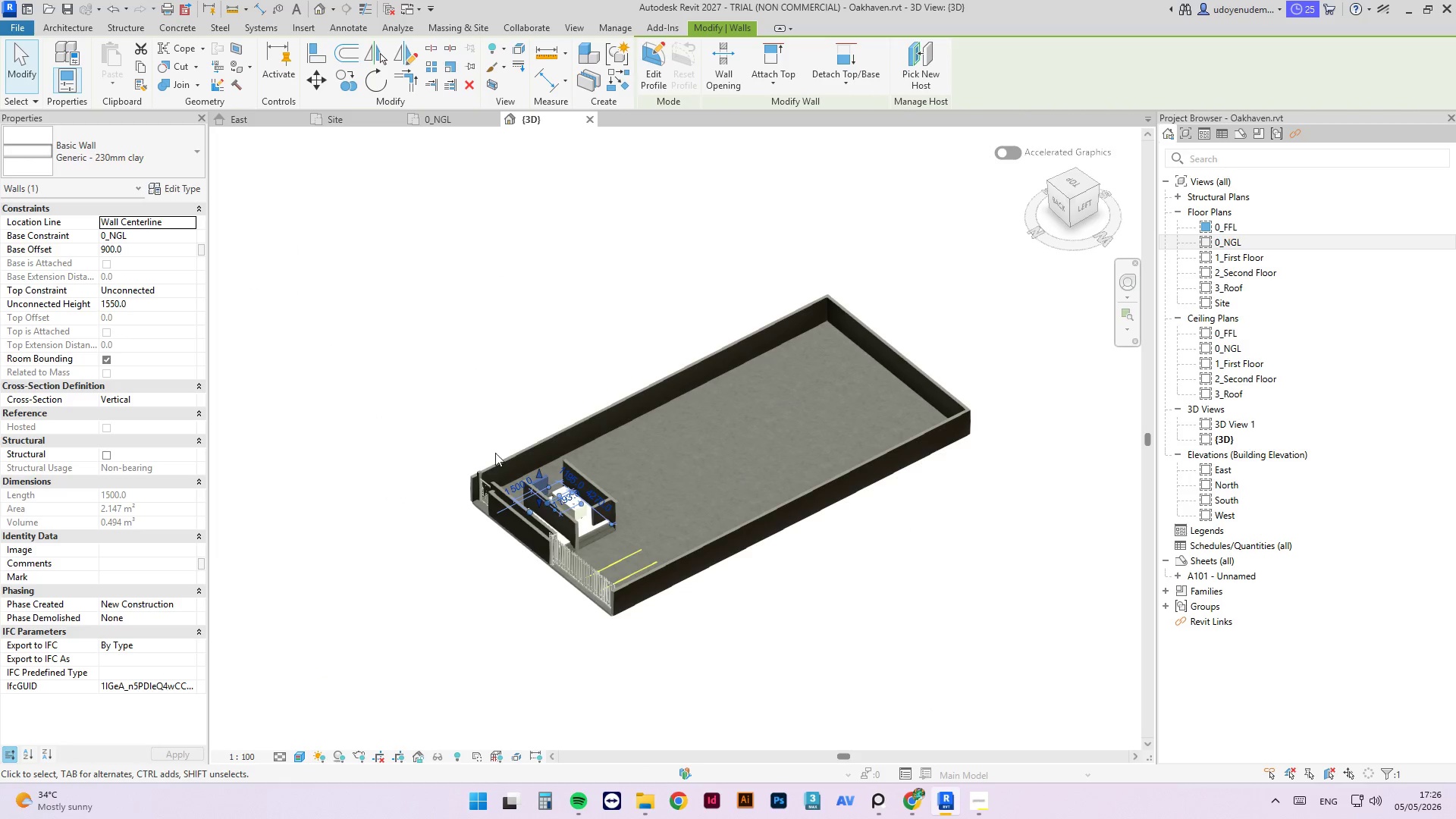 
hold_key(key=ShiftLeft, duration=2.12)
 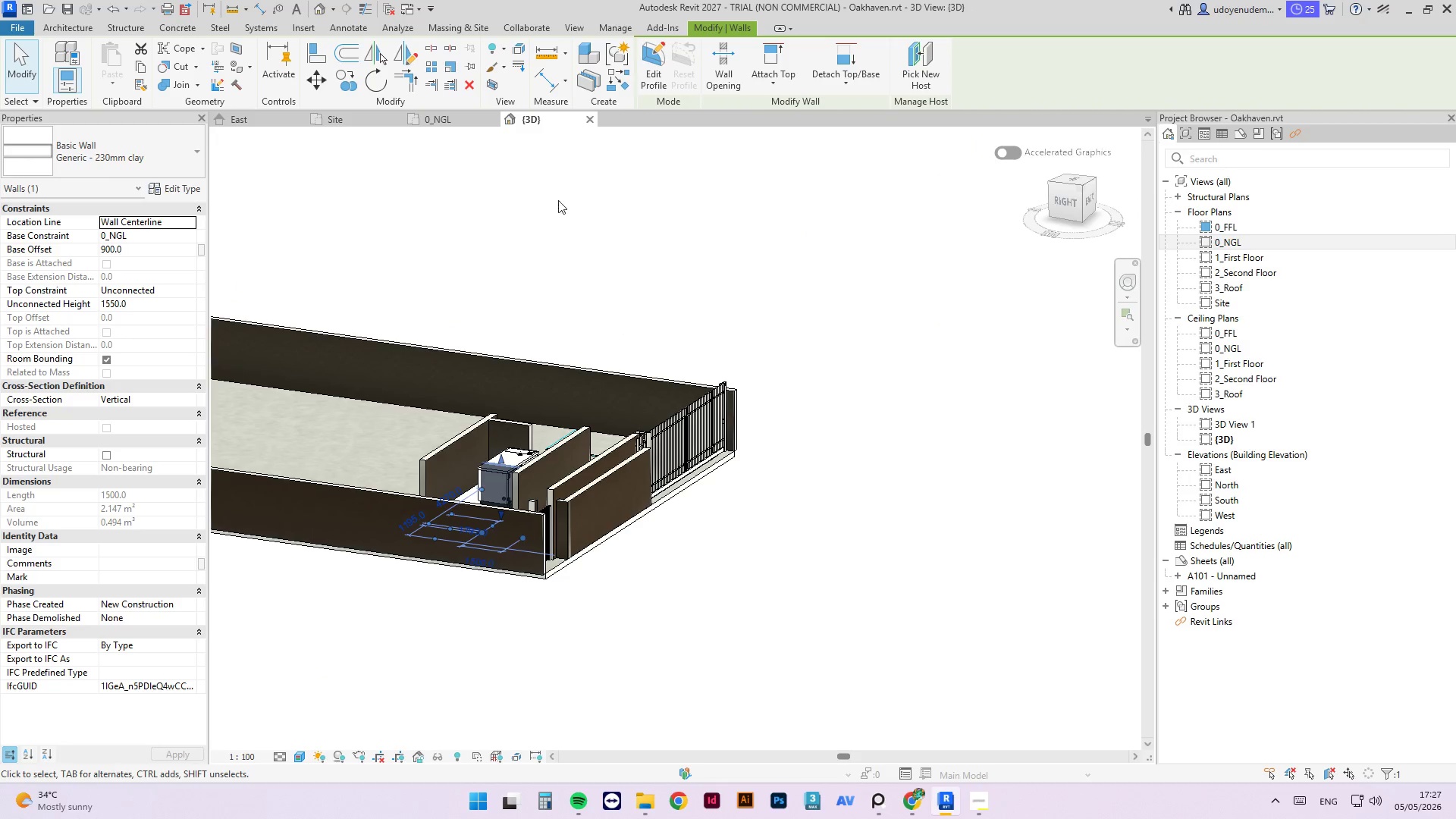 
scroll: coordinate [573, 491], scroll_direction: up, amount: 10.0
 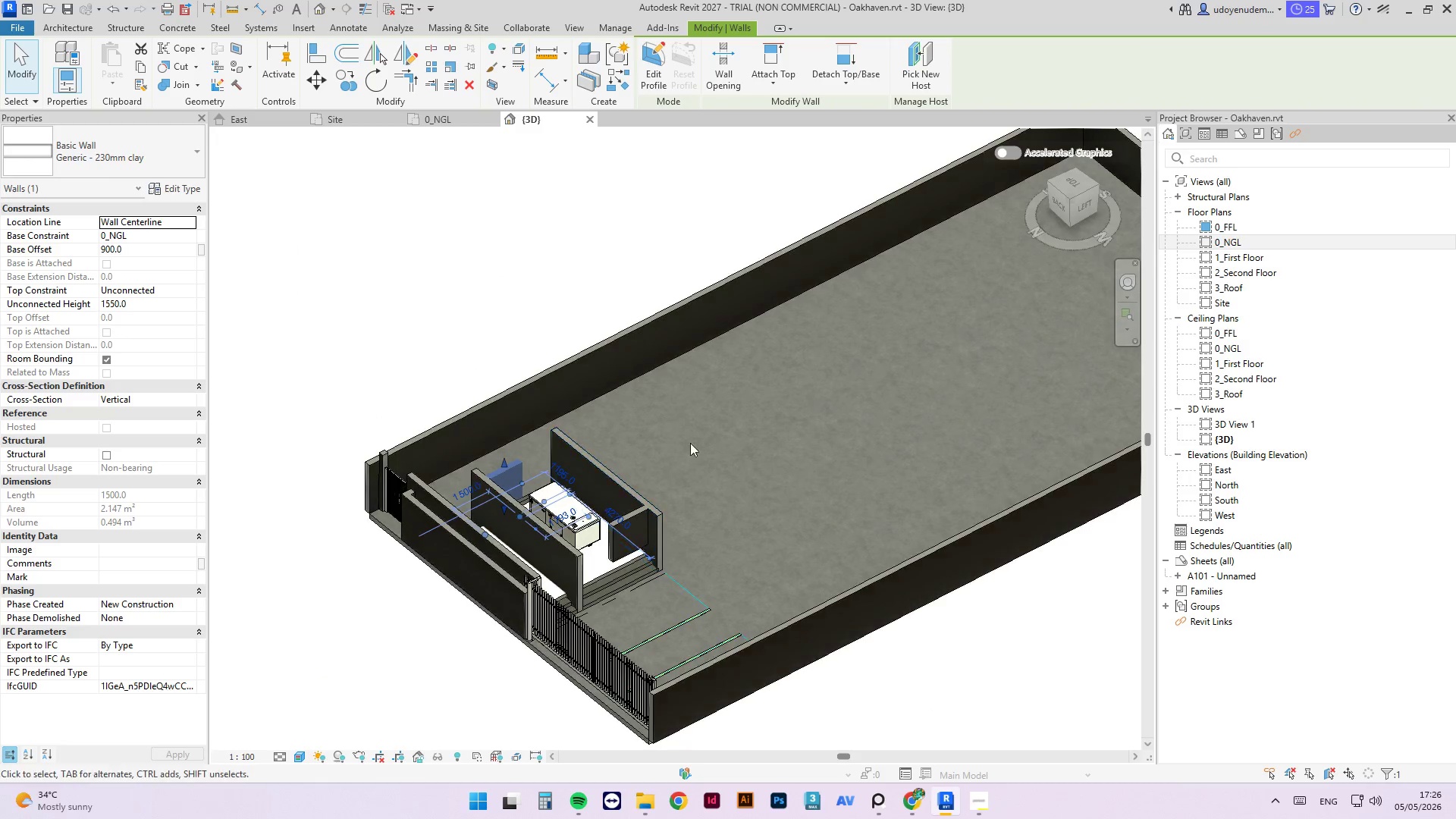 
left_click([559, 218])
 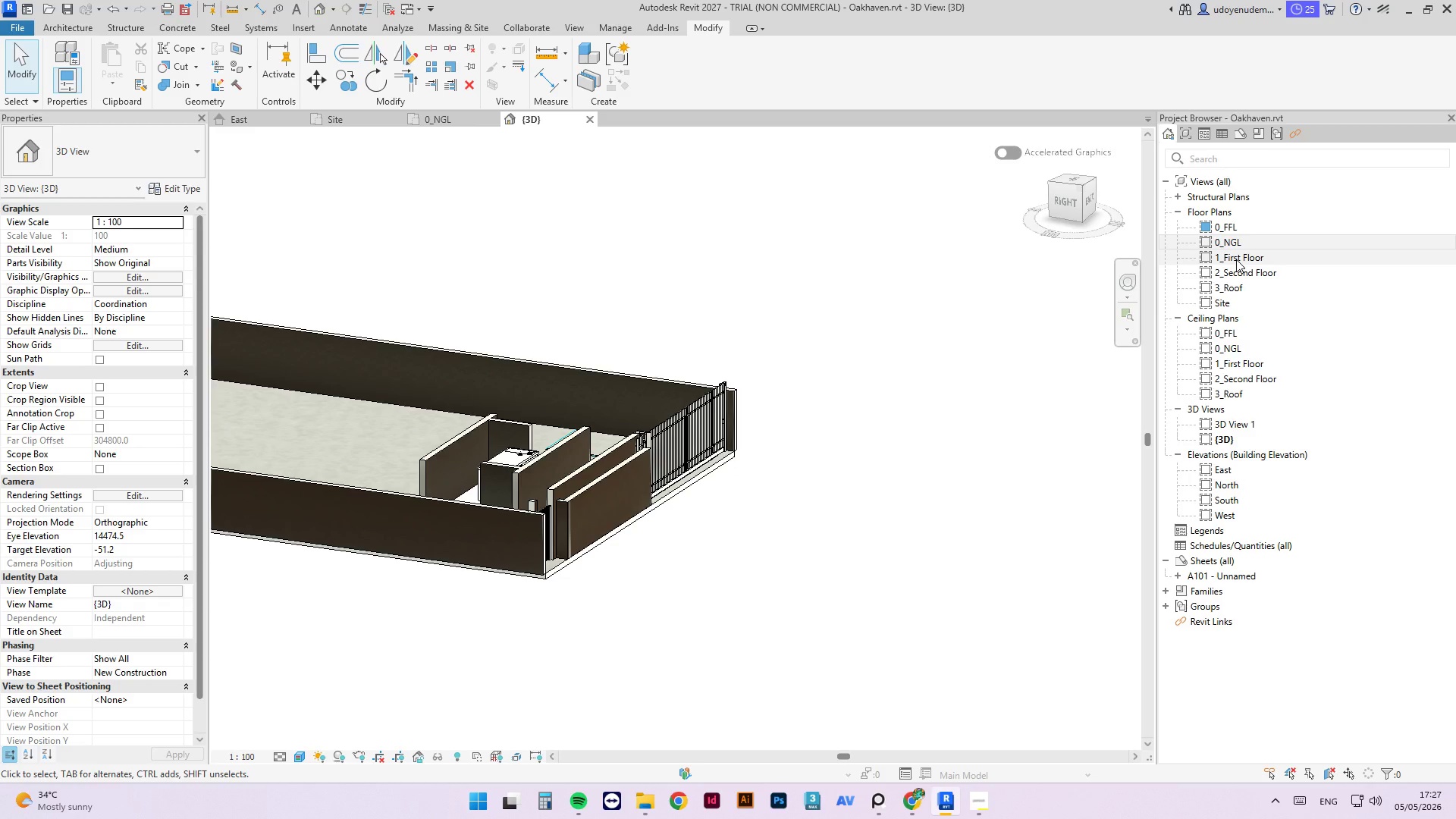 
double_click([1236, 259])
 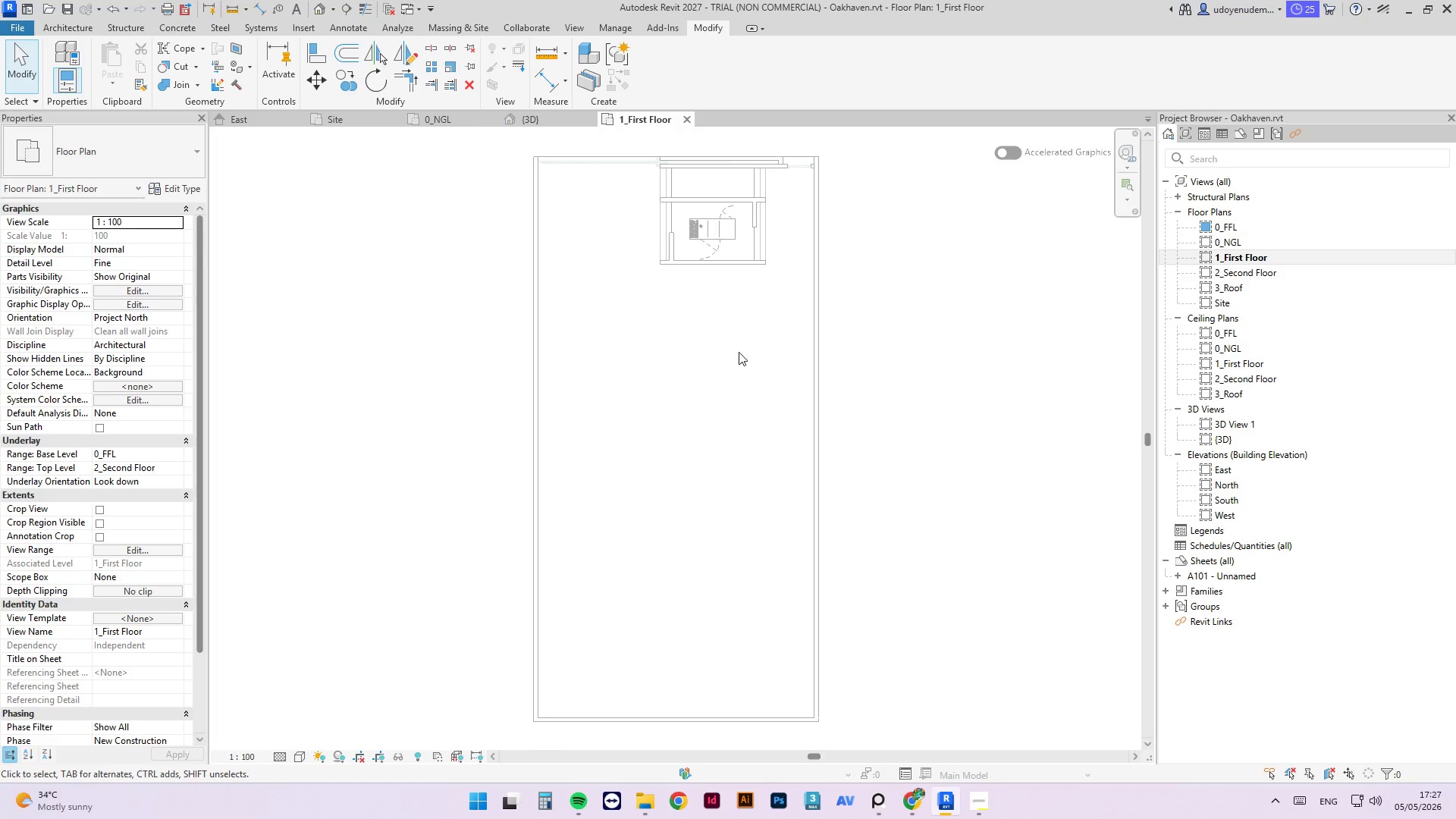 
scroll: coordinate [679, 162], scroll_direction: up, amount: 6.0
 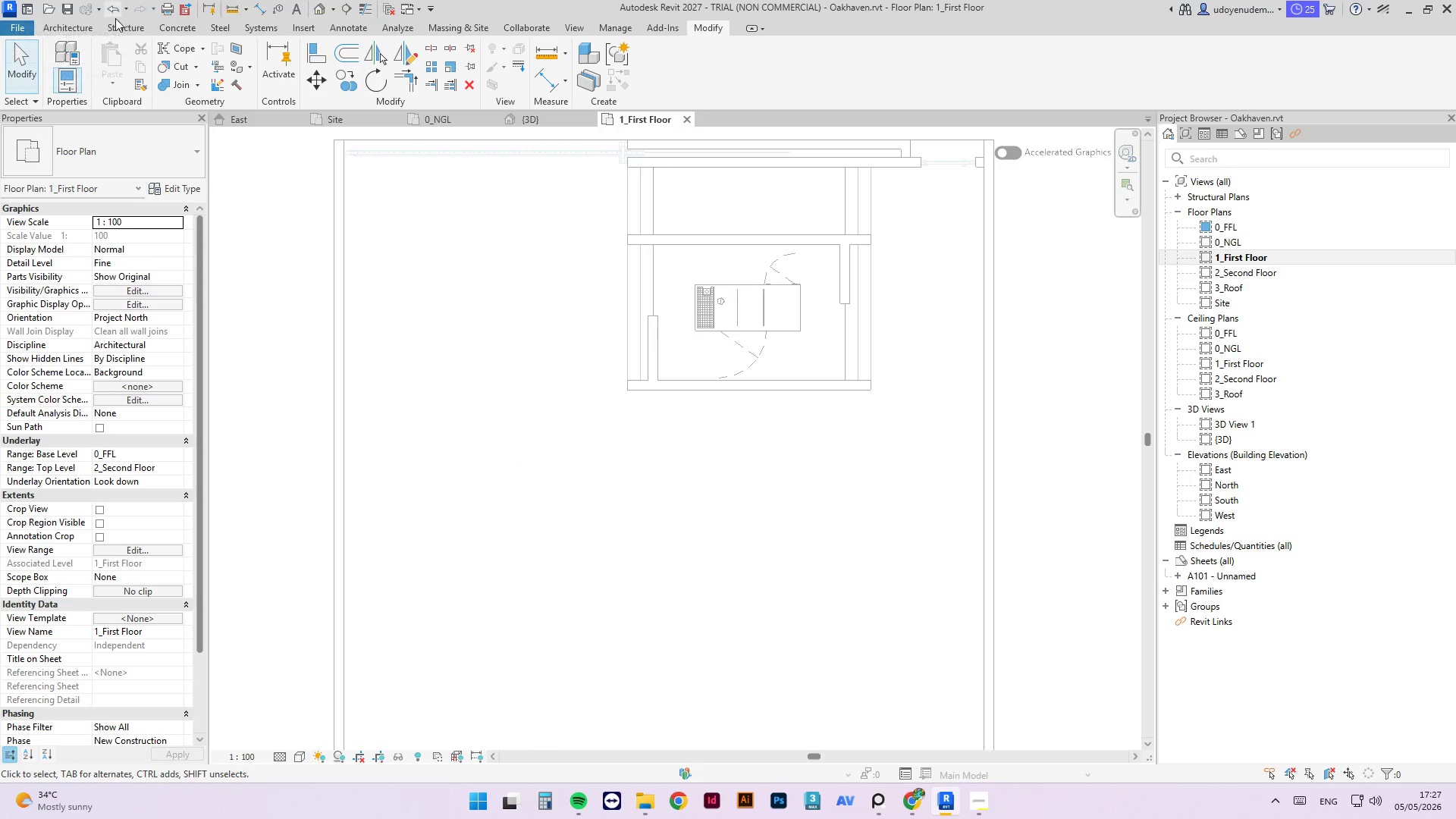 
mouse_move([118, 35])
 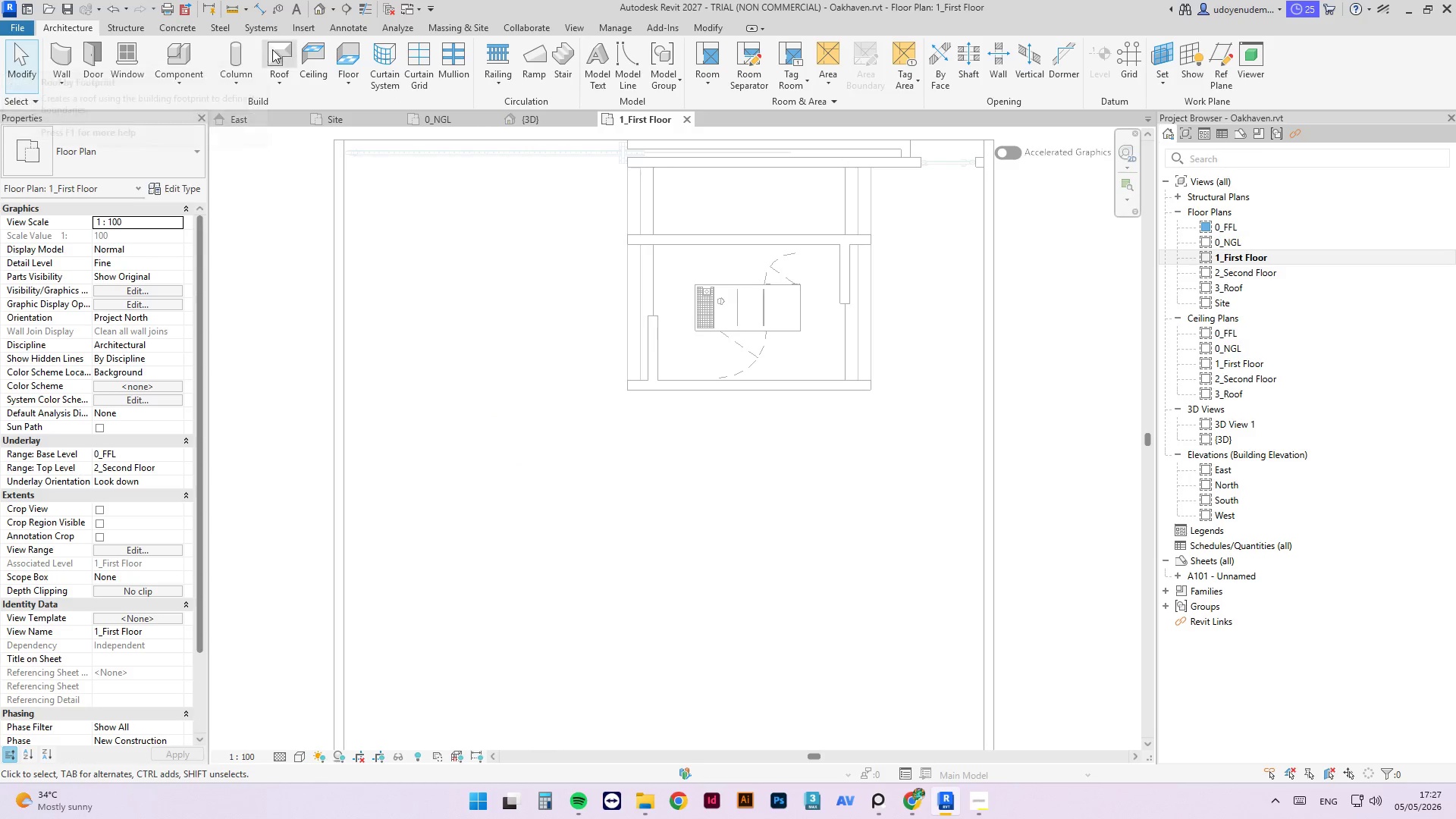 
left_click([274, 50])
 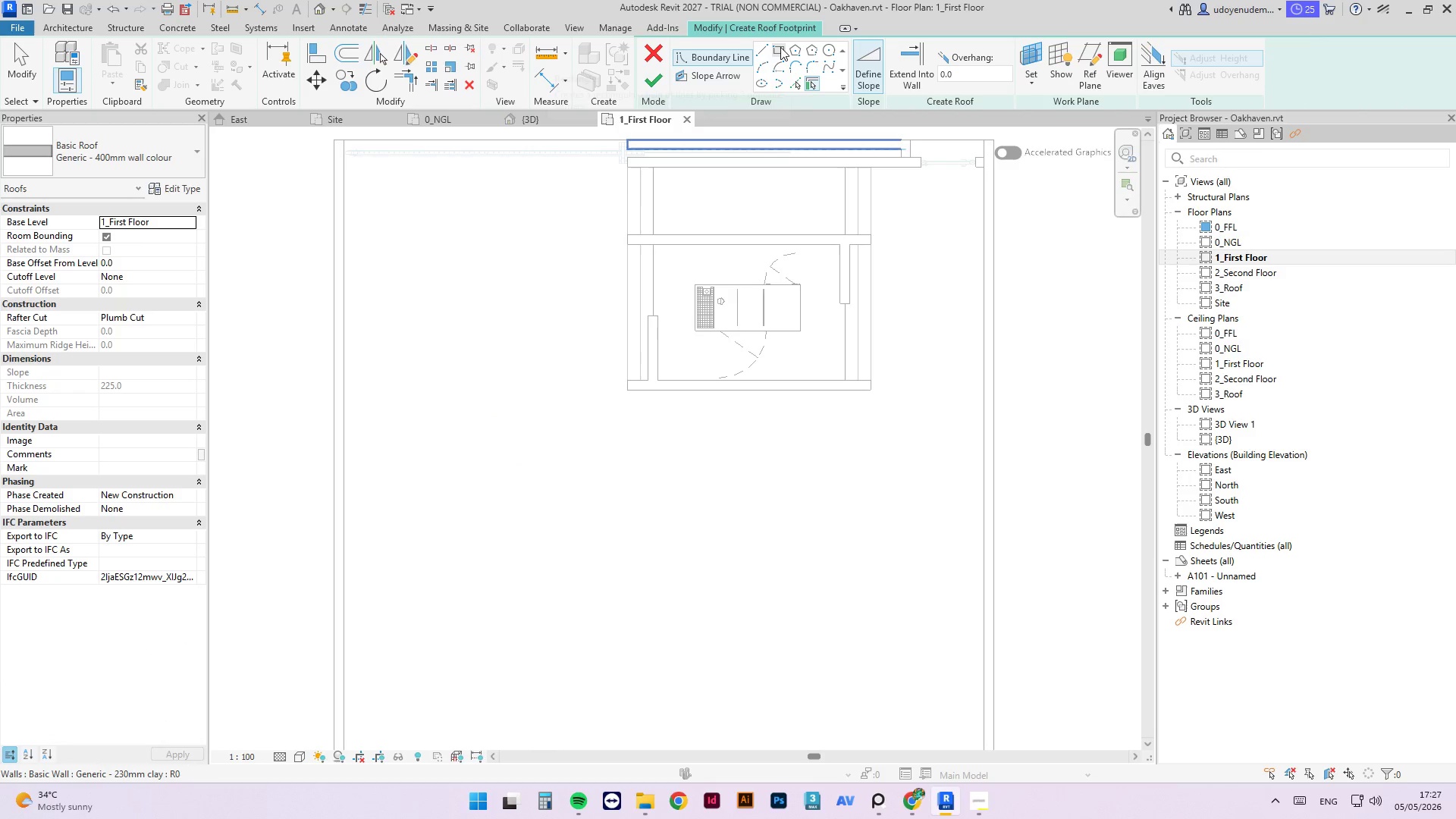 
left_click([772, 47])
 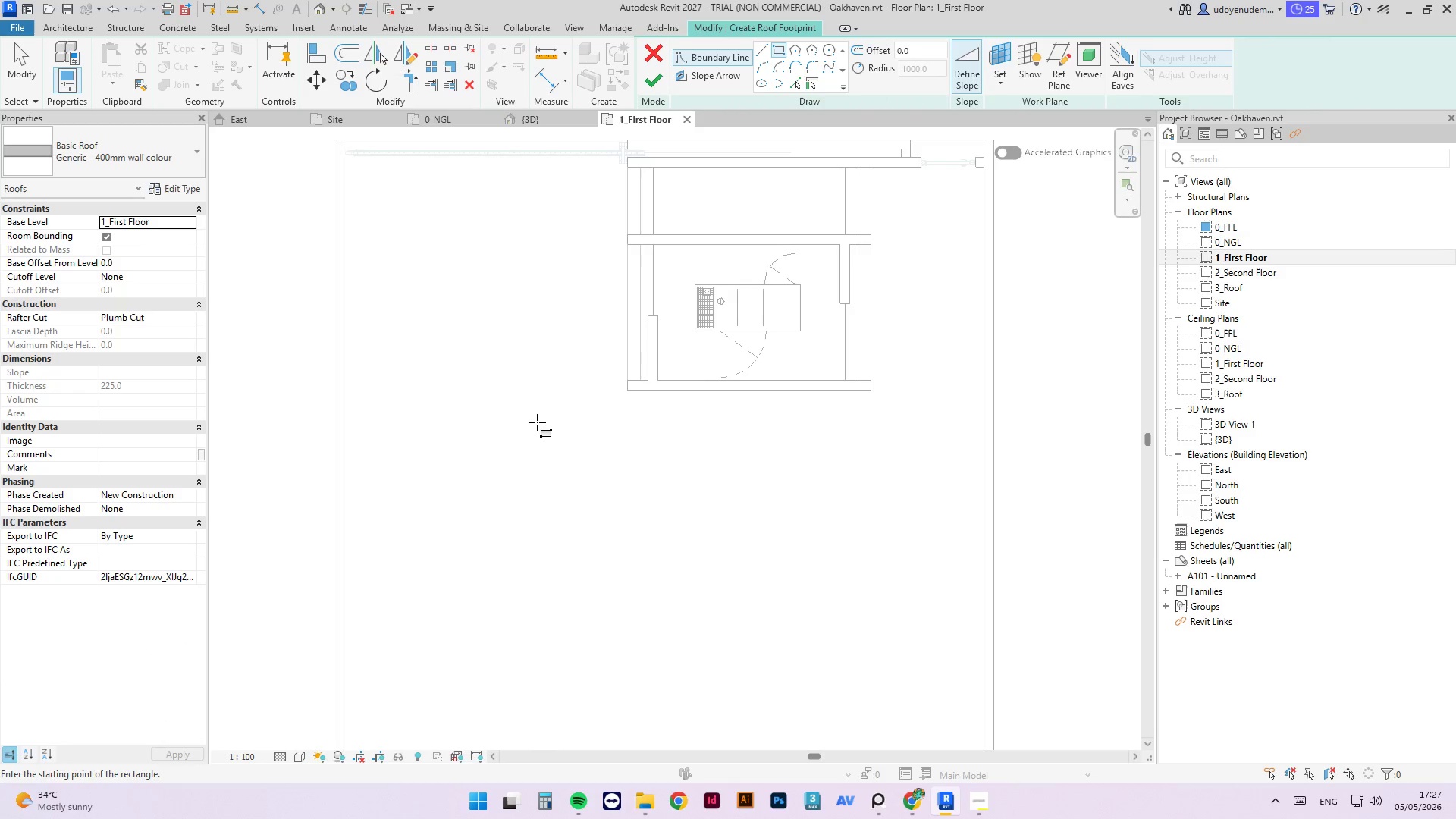 
scroll: coordinate [701, 269], scroll_direction: up, amount: 2.0
 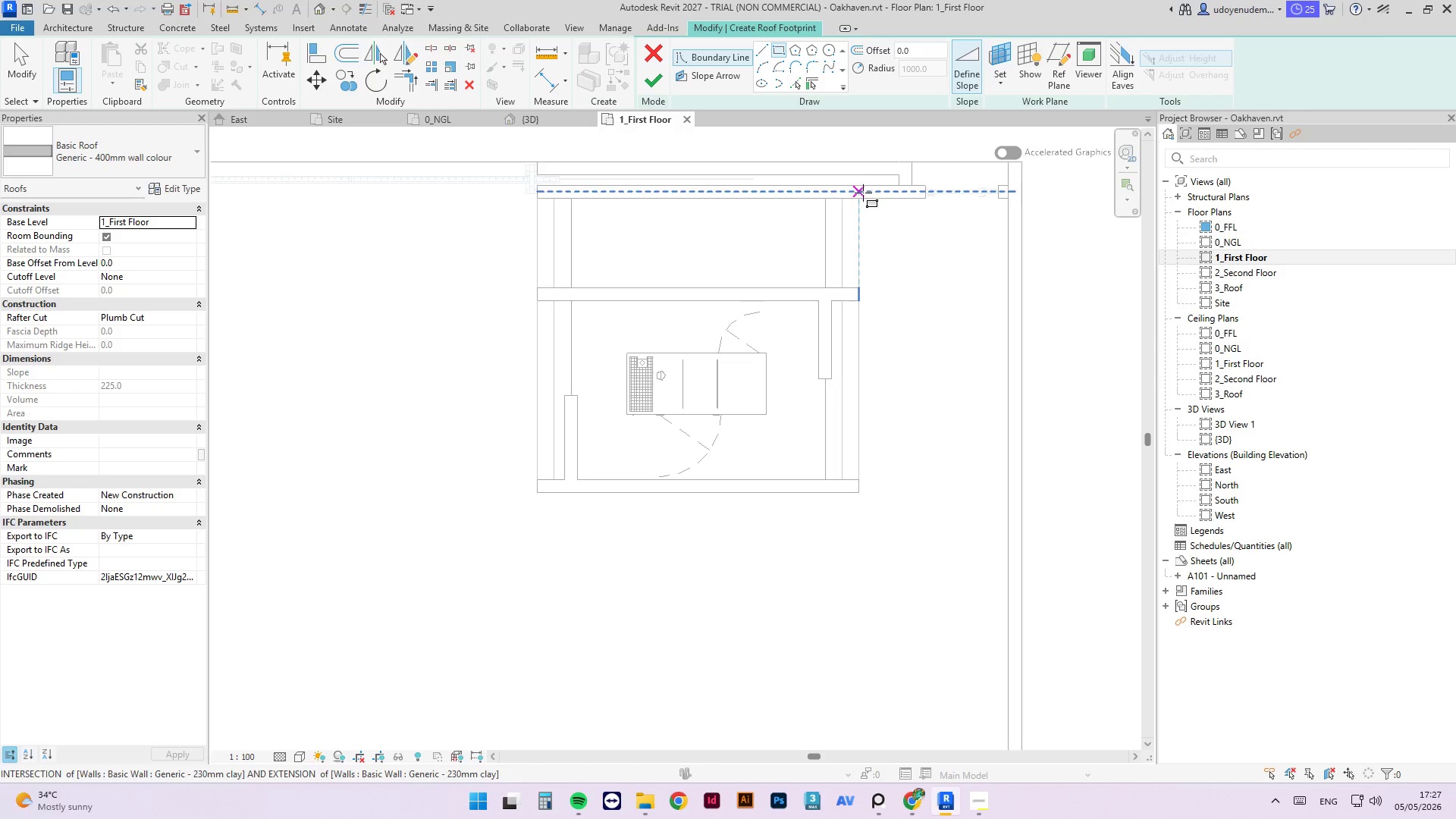 
left_click_drag(start_coordinate=[861, 198], to_coordinate=[533, 497])
 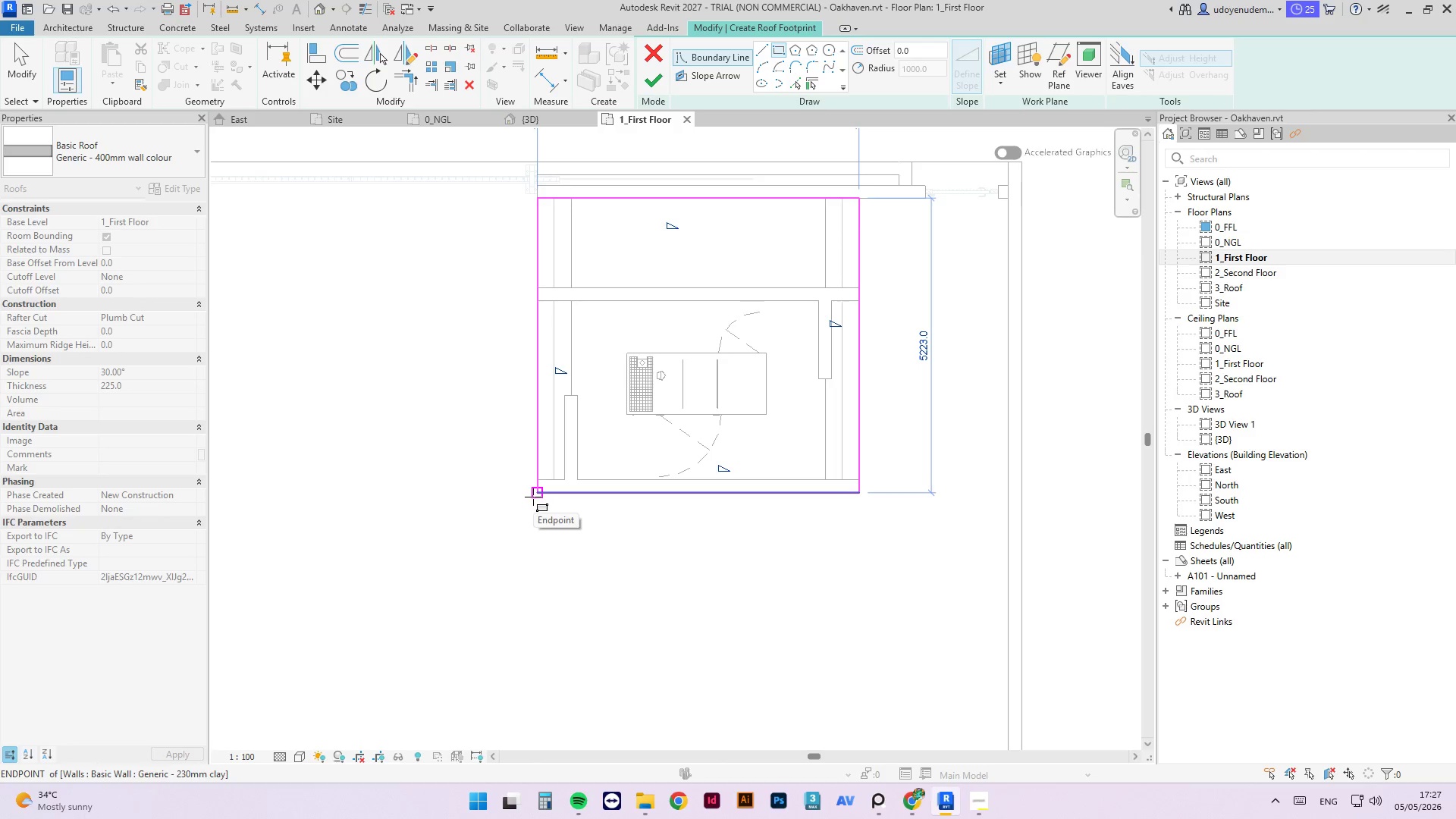 
left_click([533, 497])
 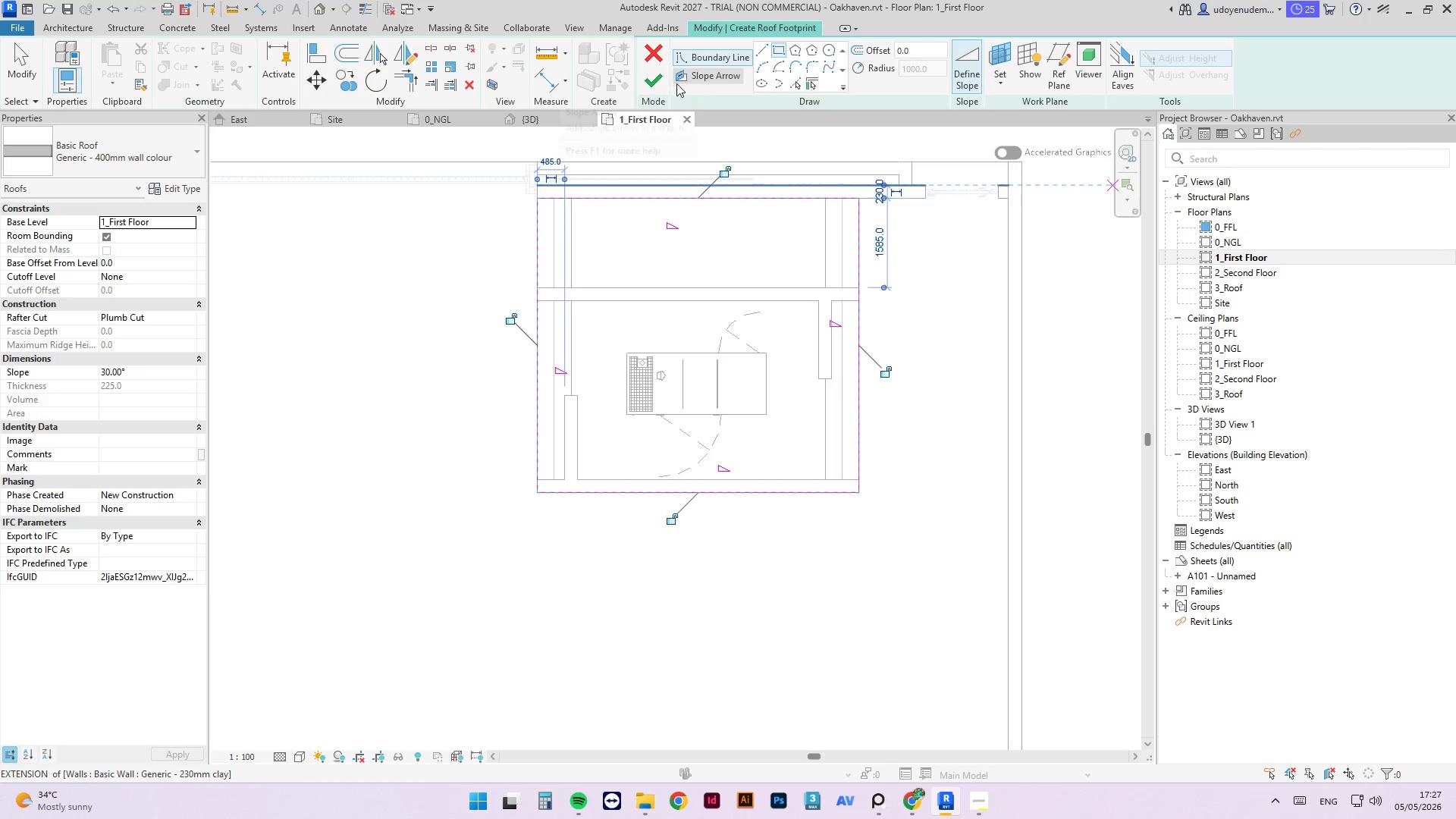 
left_click([653, 79])
 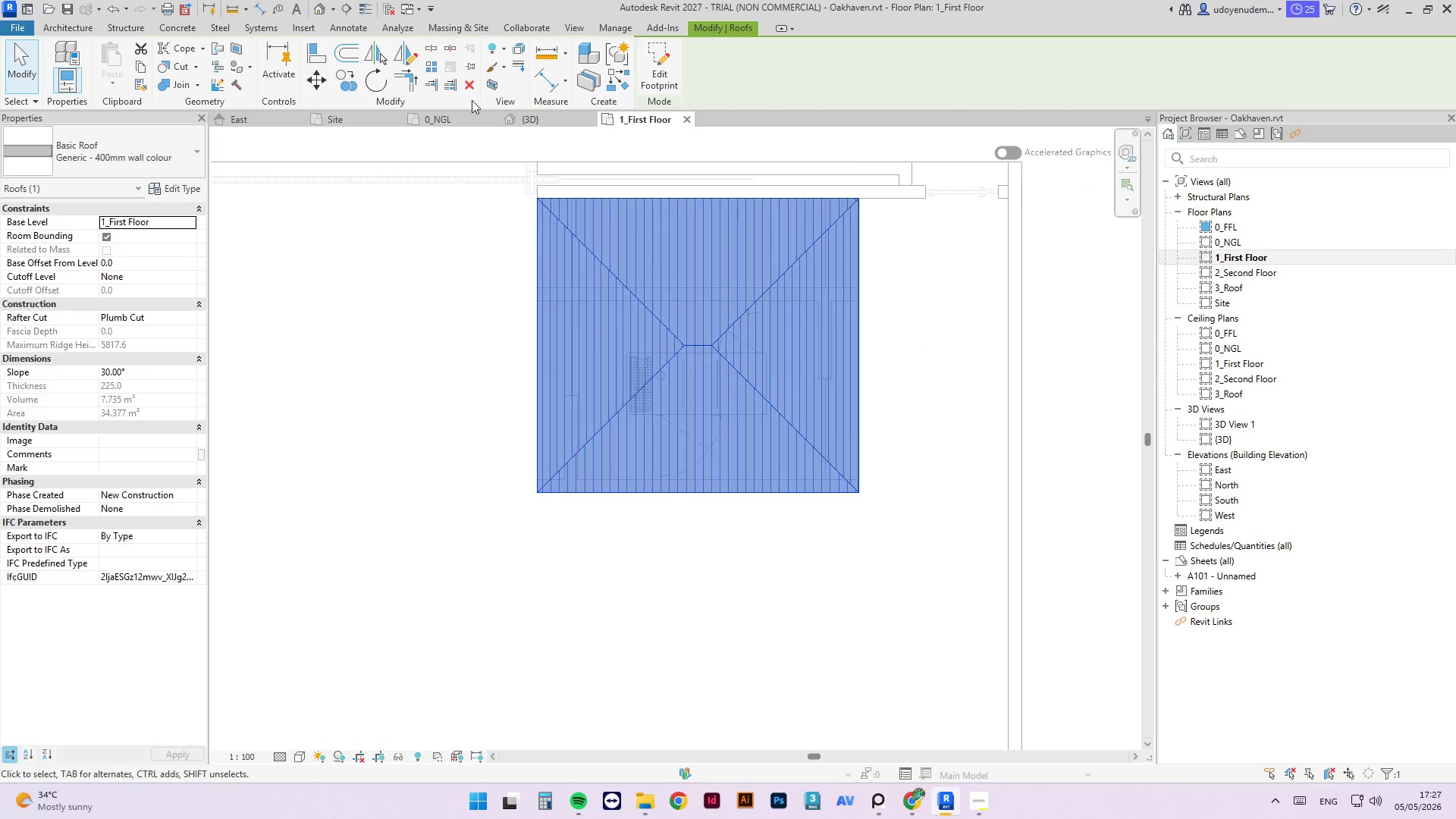 
left_click([548, 118])
 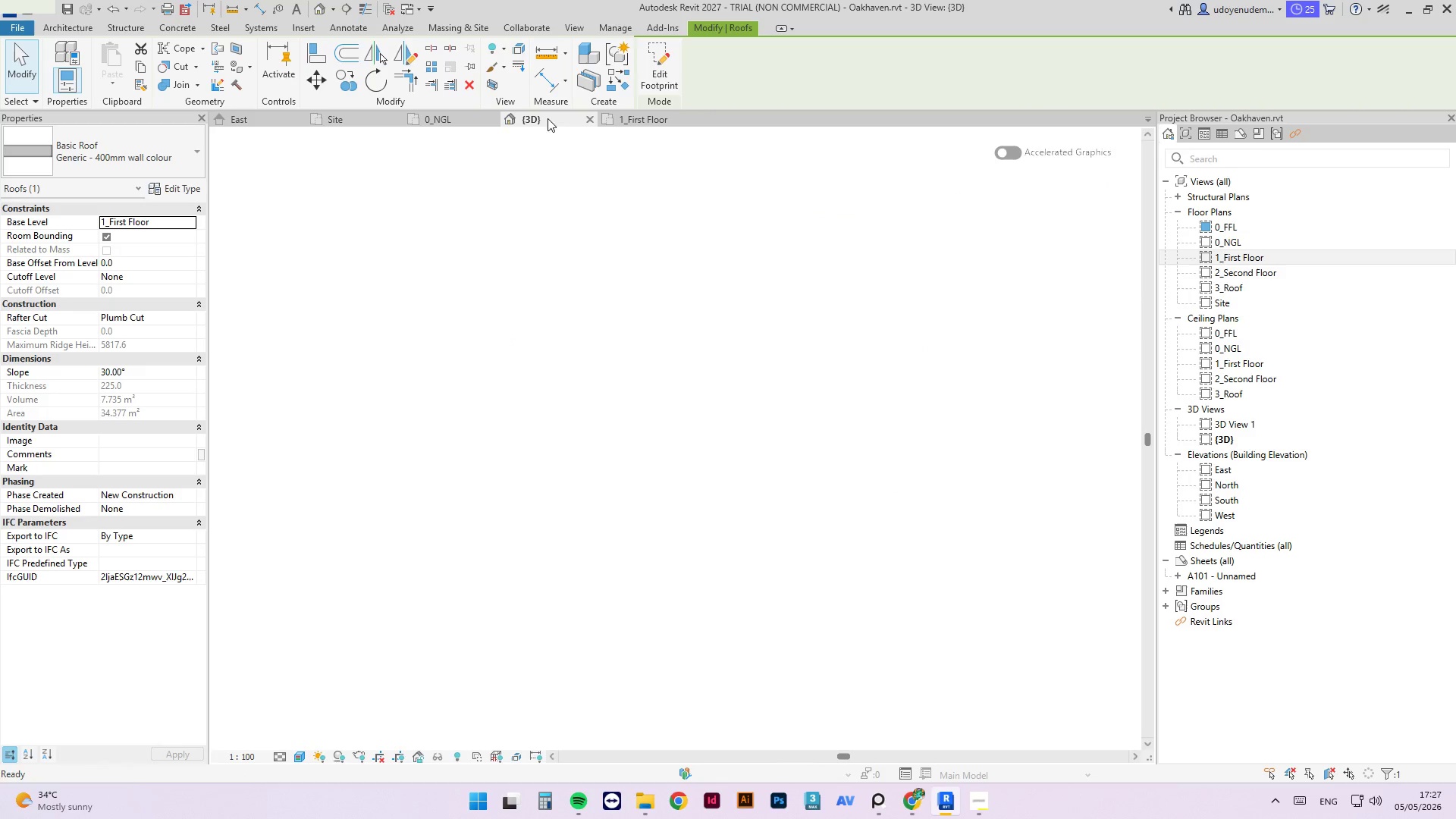 
hold_key(key=ShiftLeft, duration=6.92)
 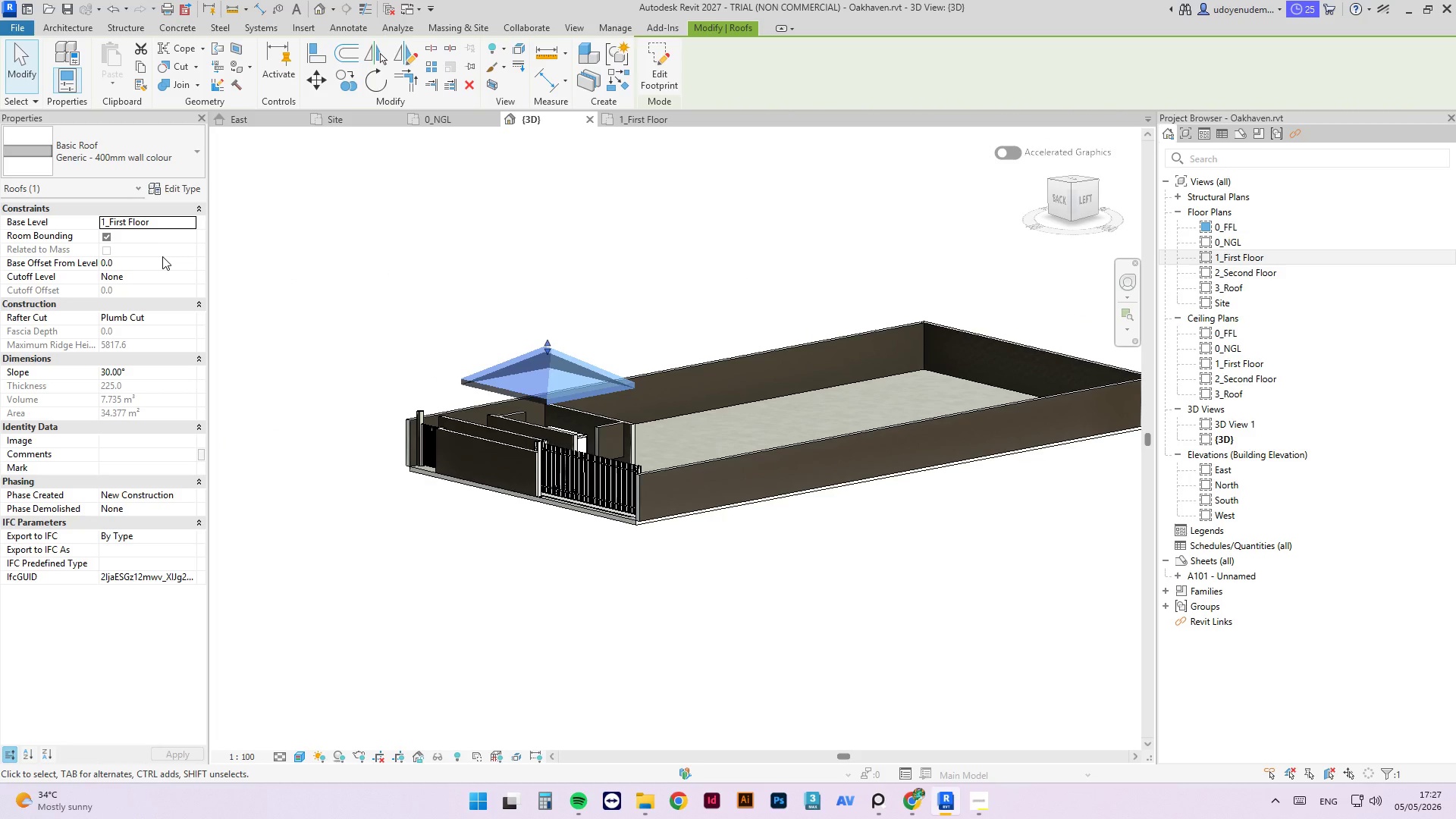 
scroll: coordinate [659, 341], scroll_direction: down, amount: 2.0
 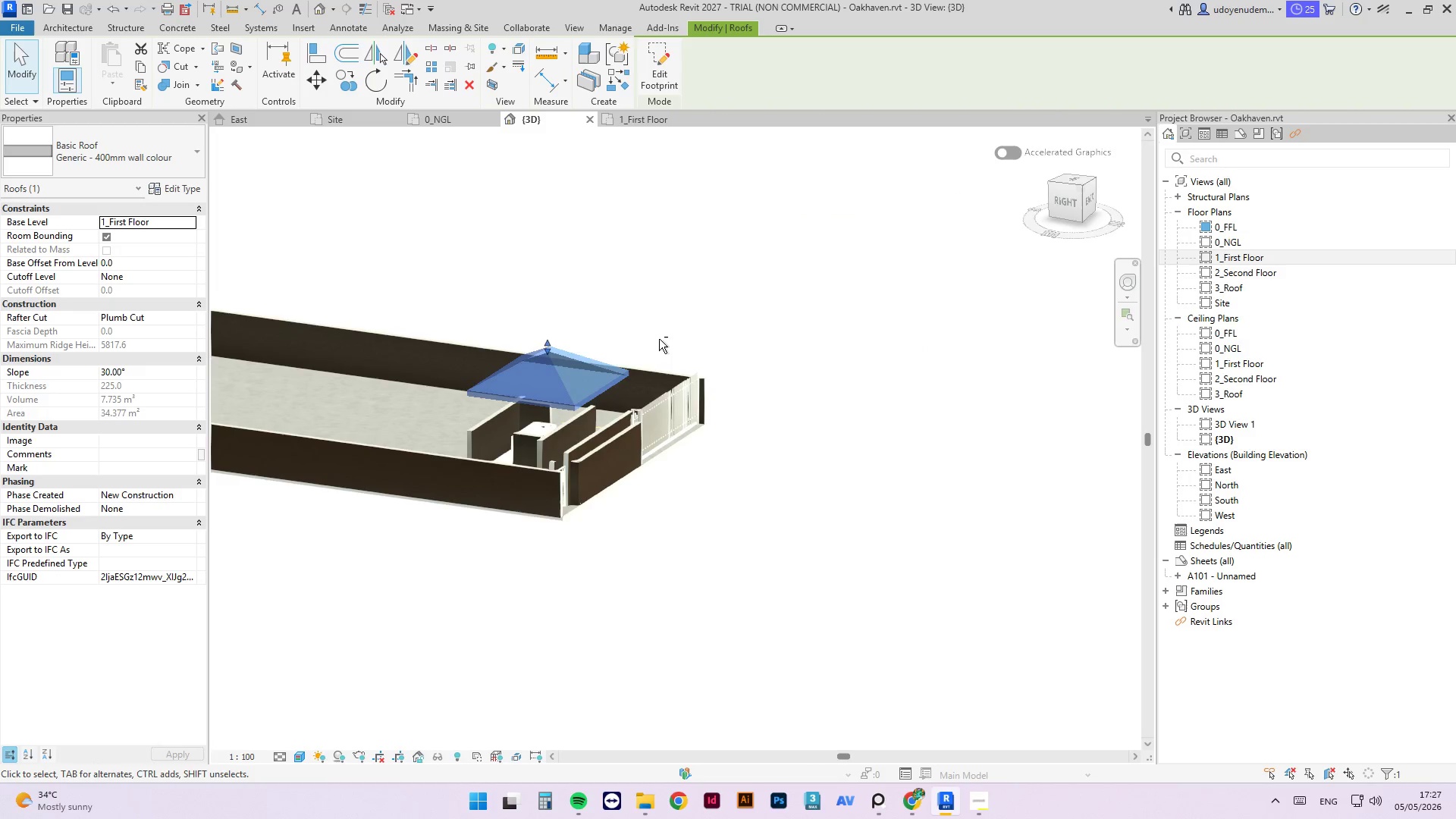 
left_click([163, 262])
 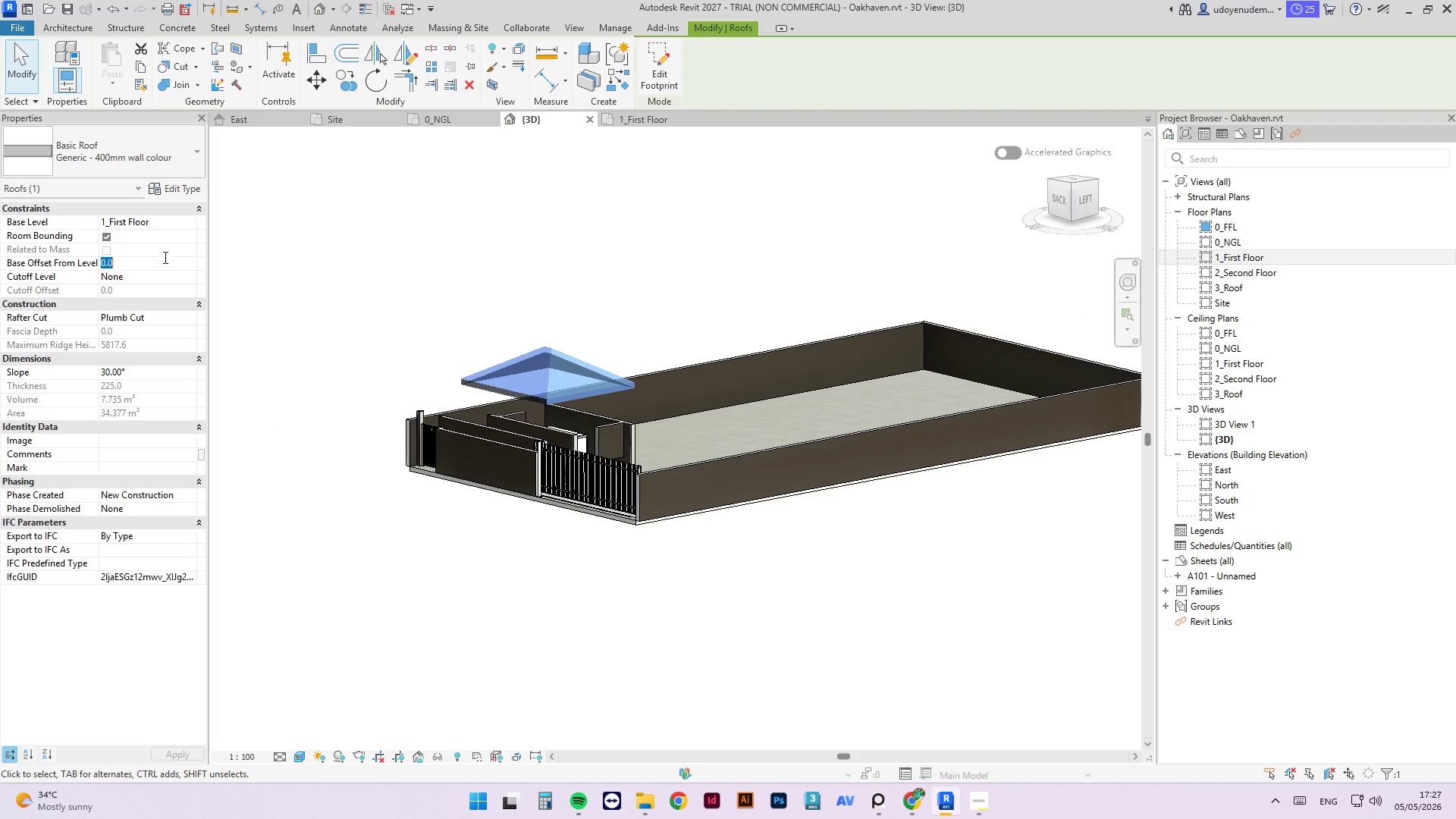 
key(NumpadSubtract)
 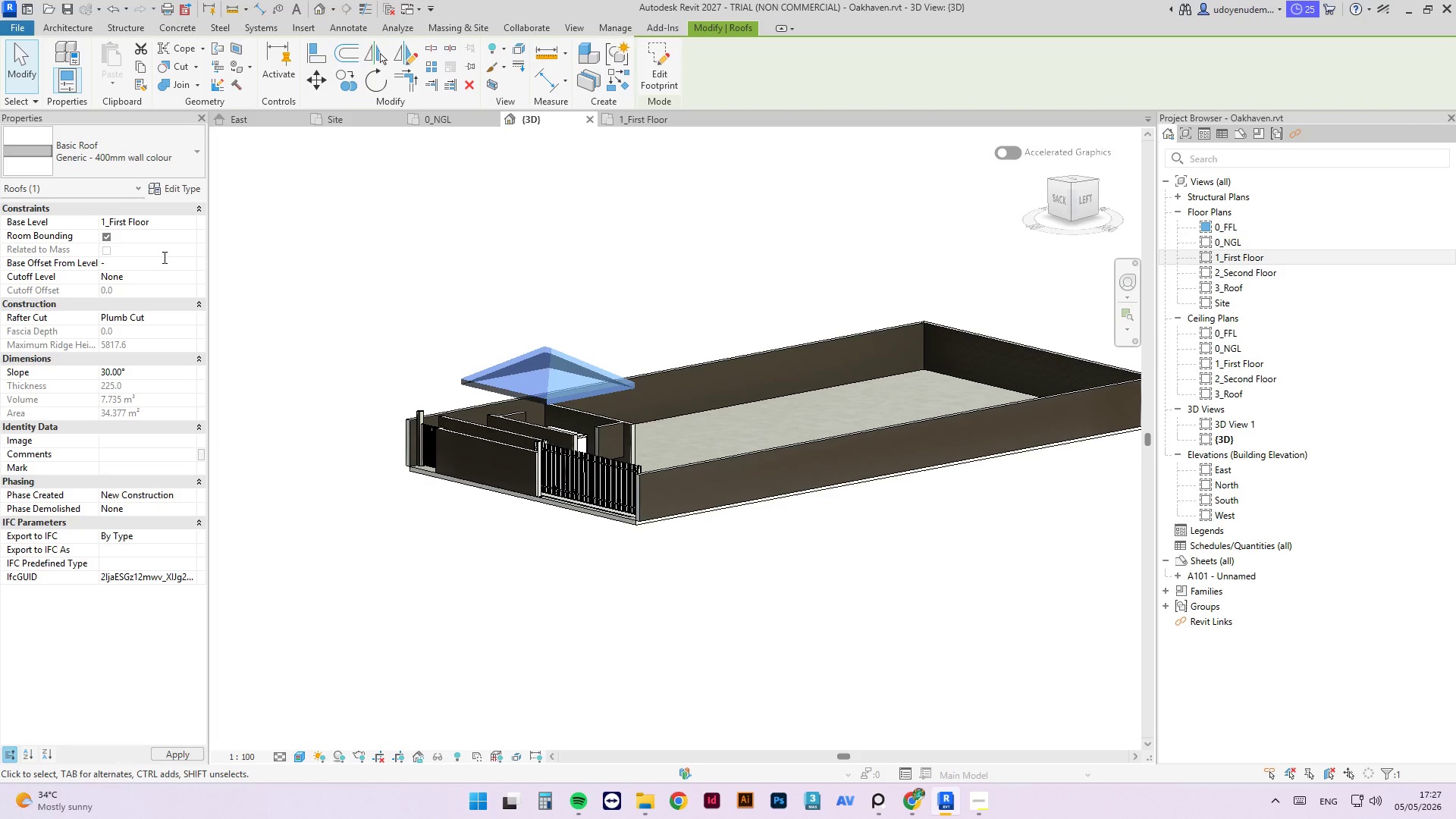 
key(Numpad1)
 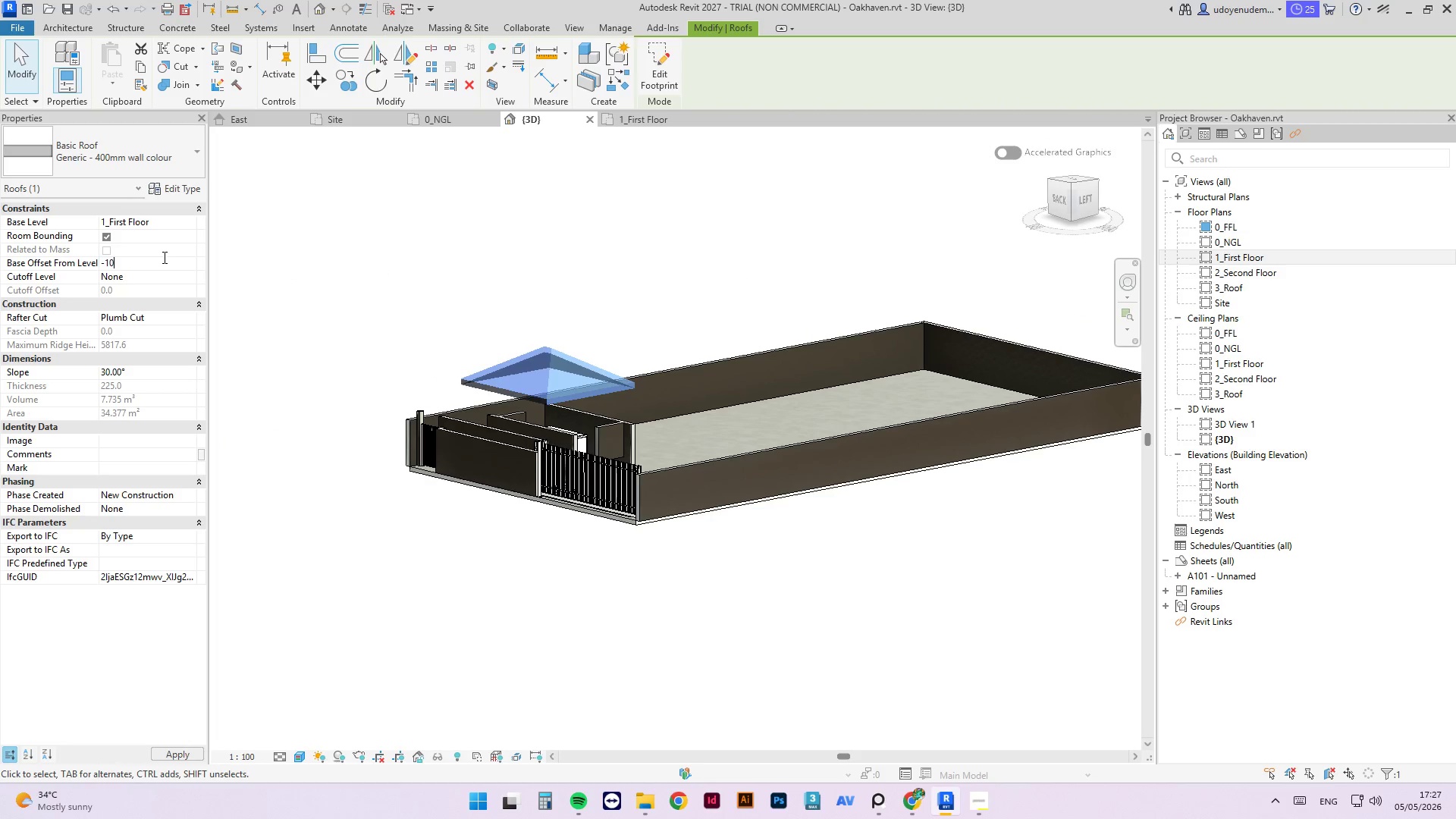 
key(Numpad0)
 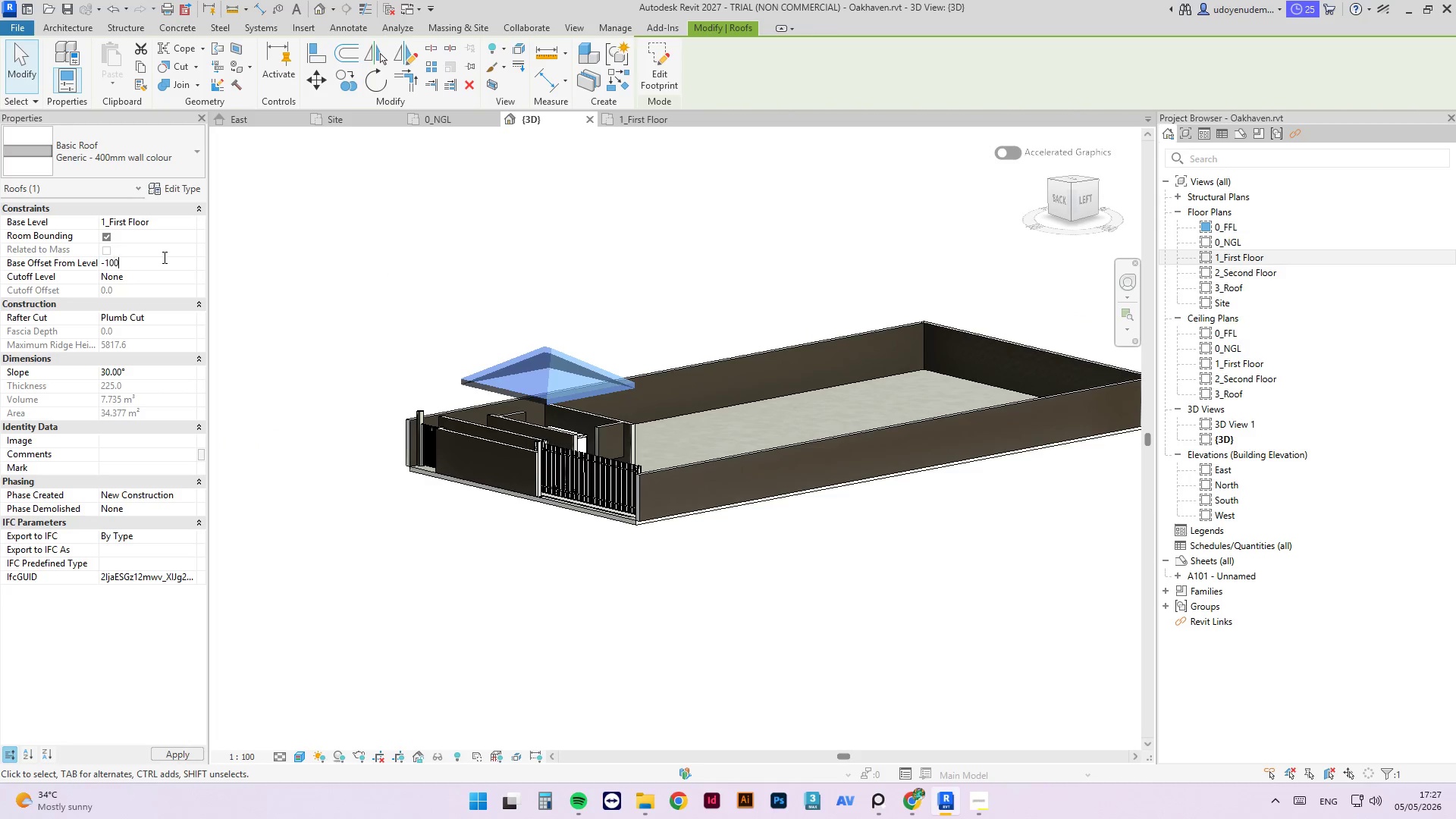 
key(Numpad0)
 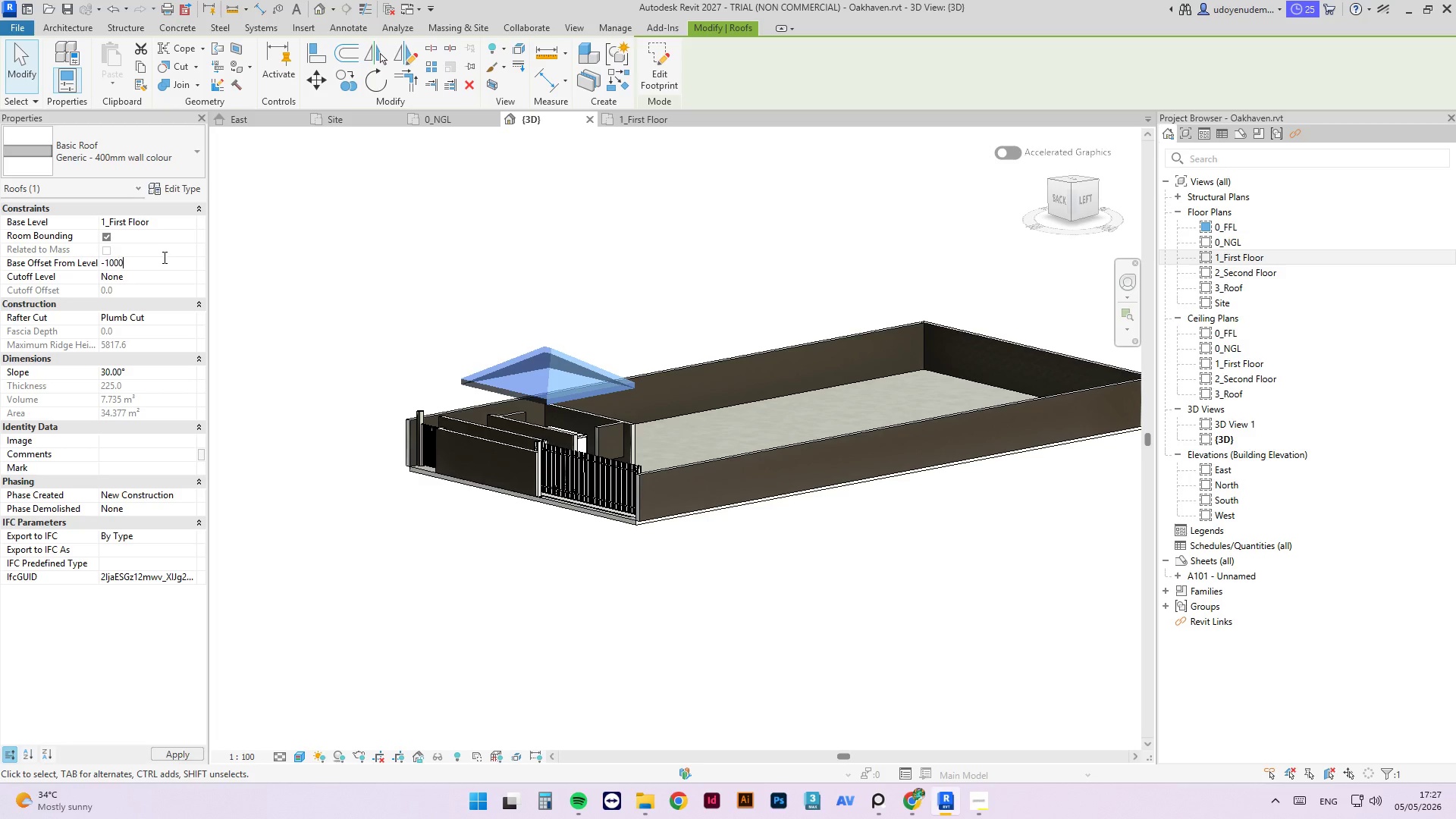 
key(Numpad0)
 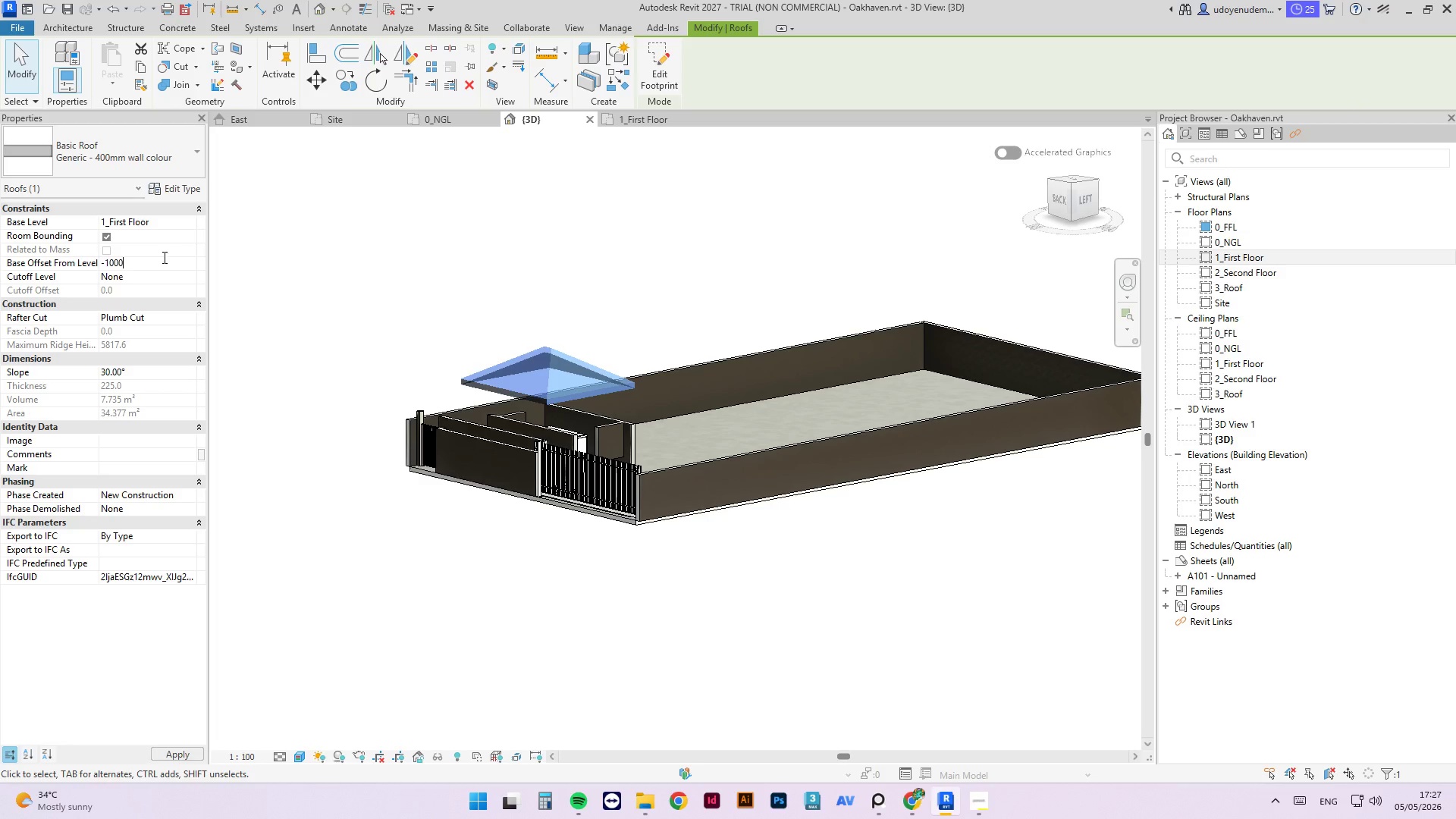 
key(NumpadEnter)
 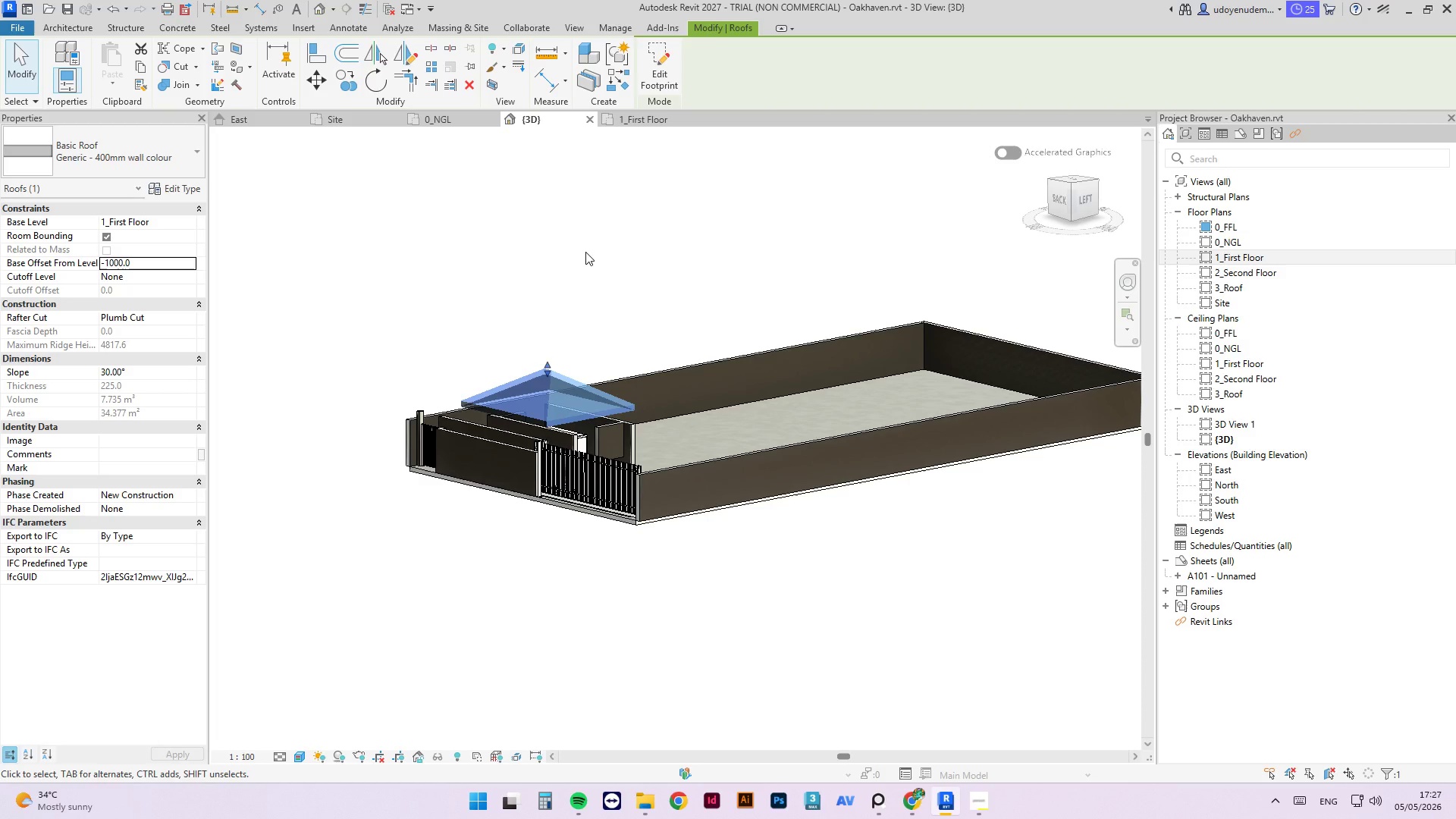 
hold_key(key=ShiftLeft, duration=2.25)
 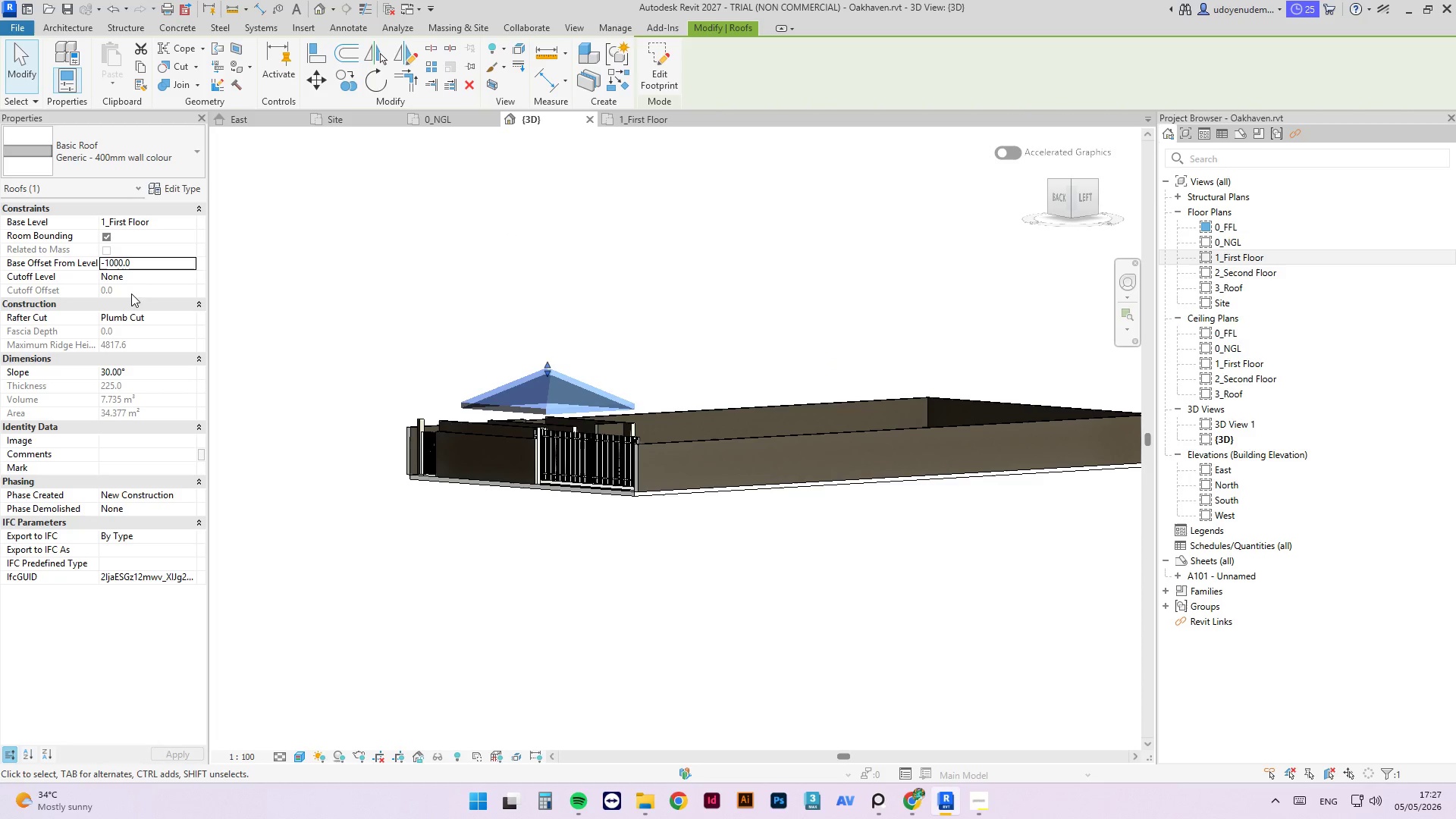 
left_click([143, 264])
 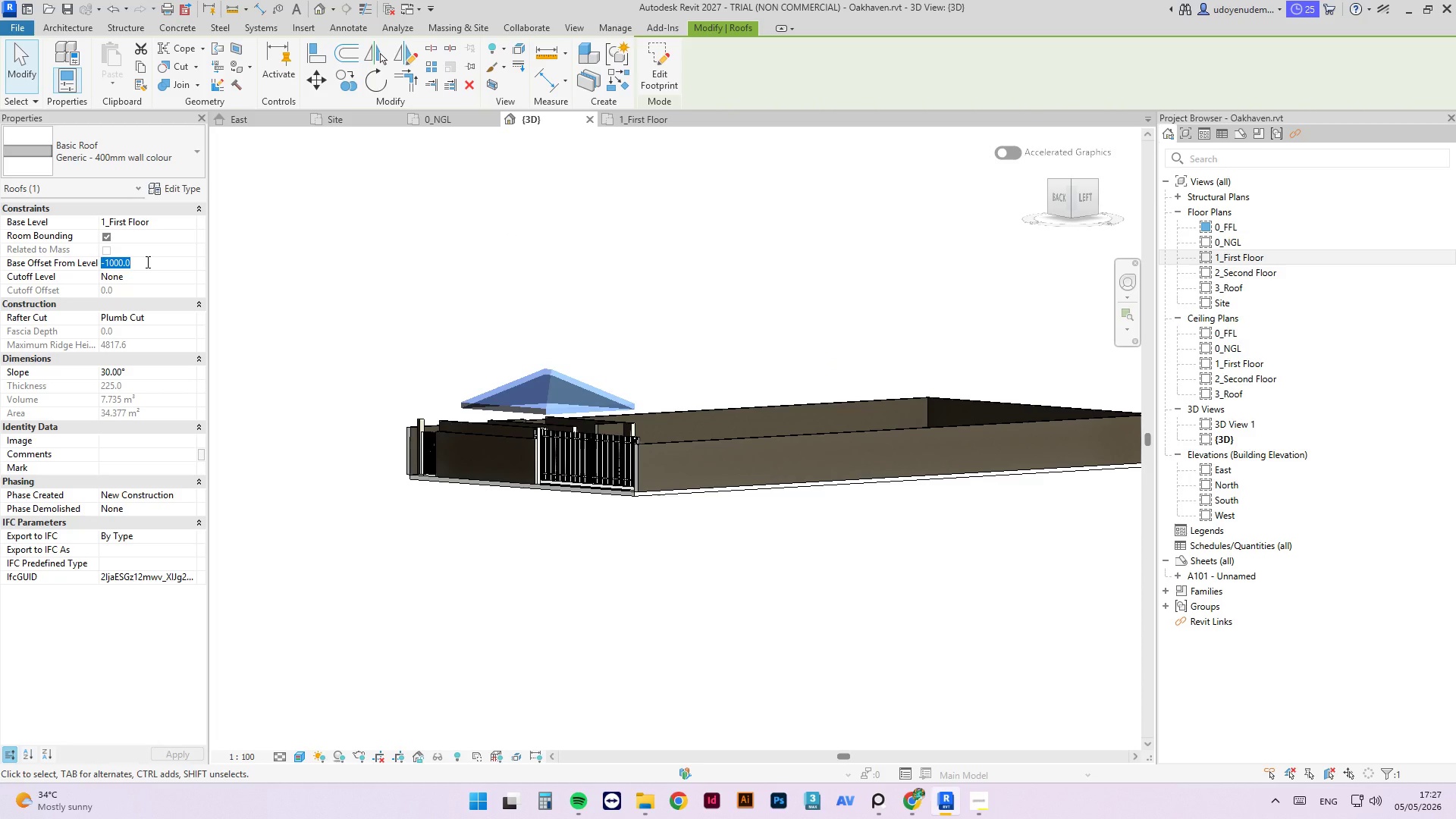 
key(NumpadSubtract)
 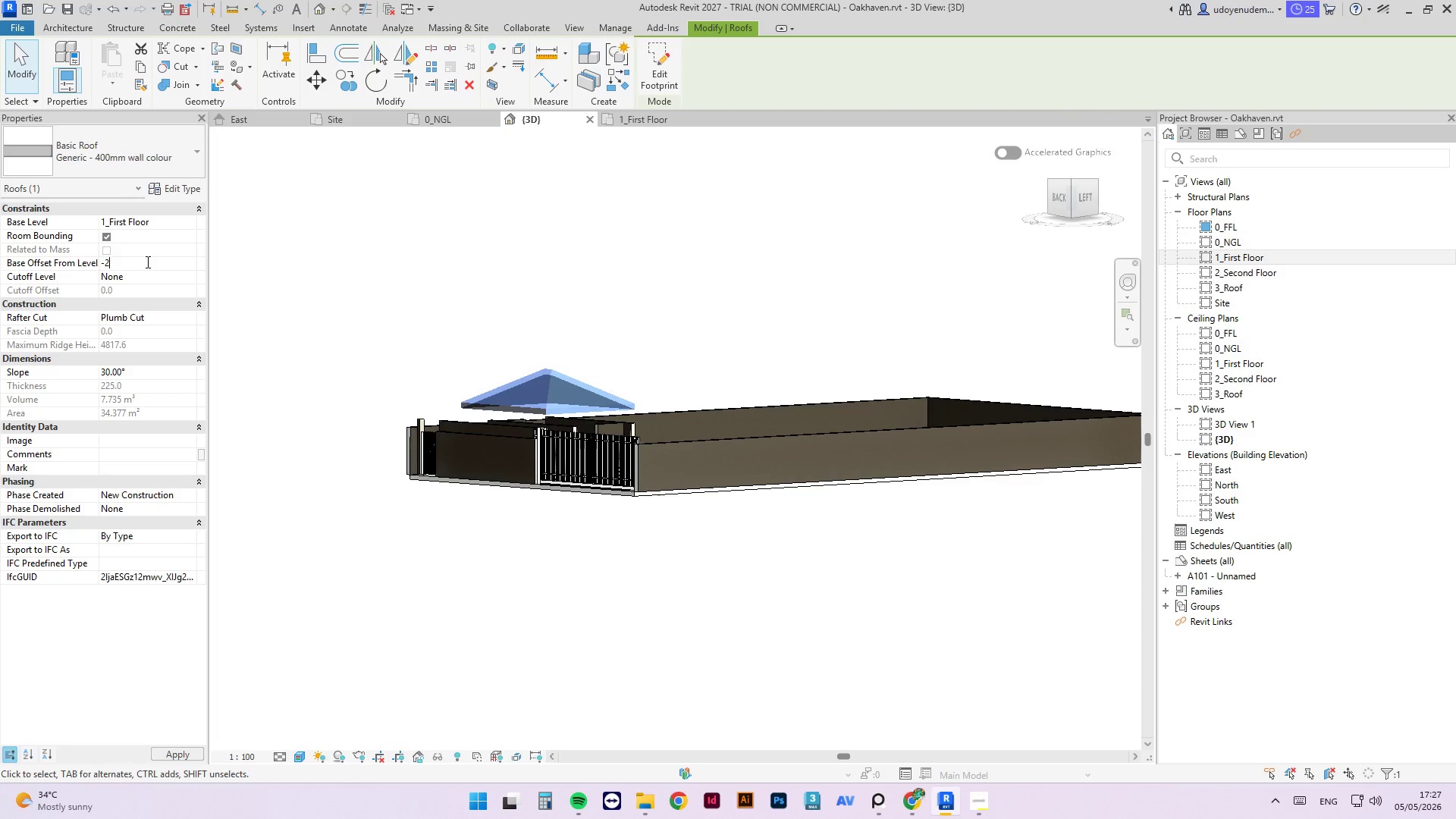 
key(Numpad2)
 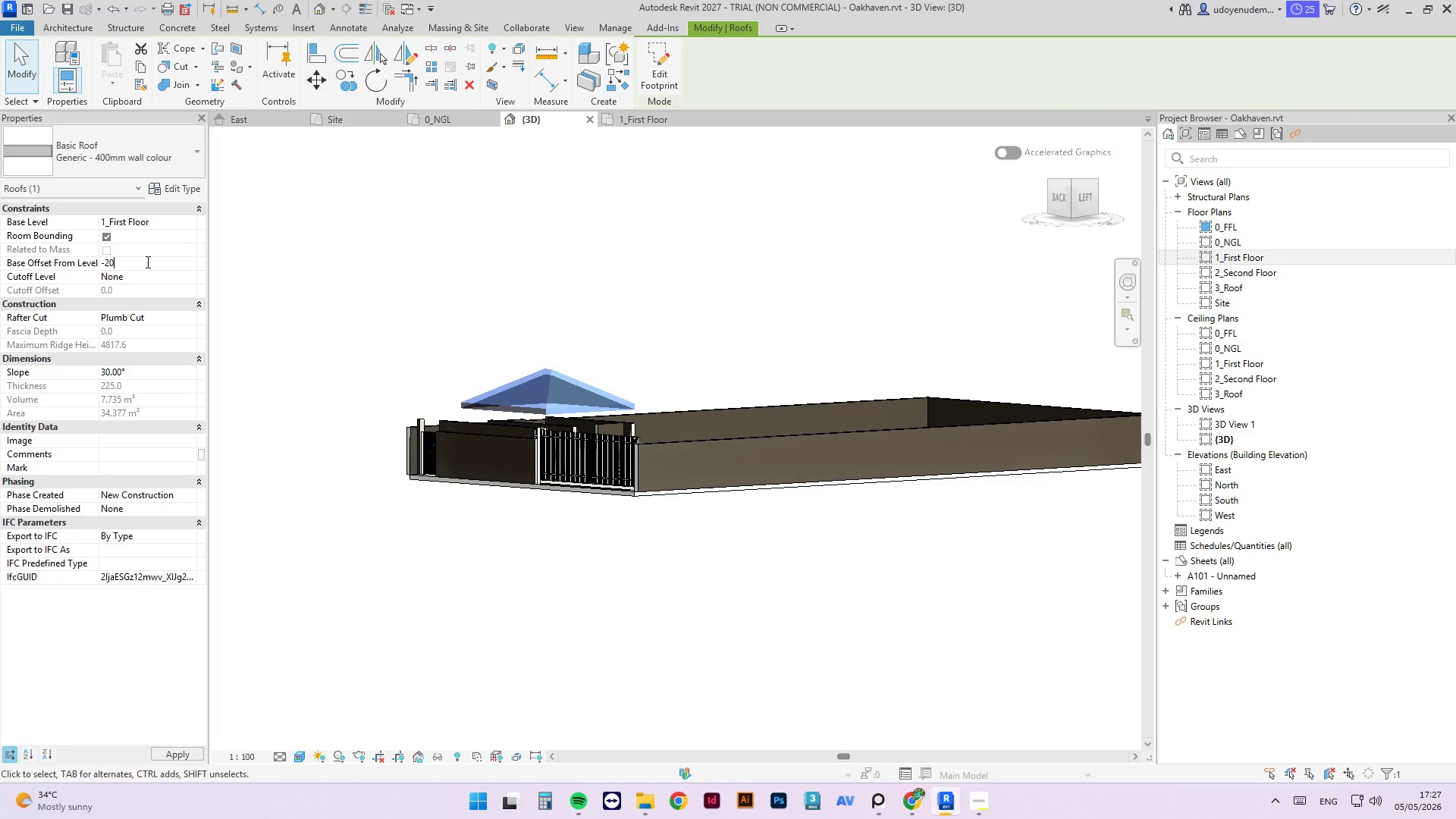 
key(Numpad0)
 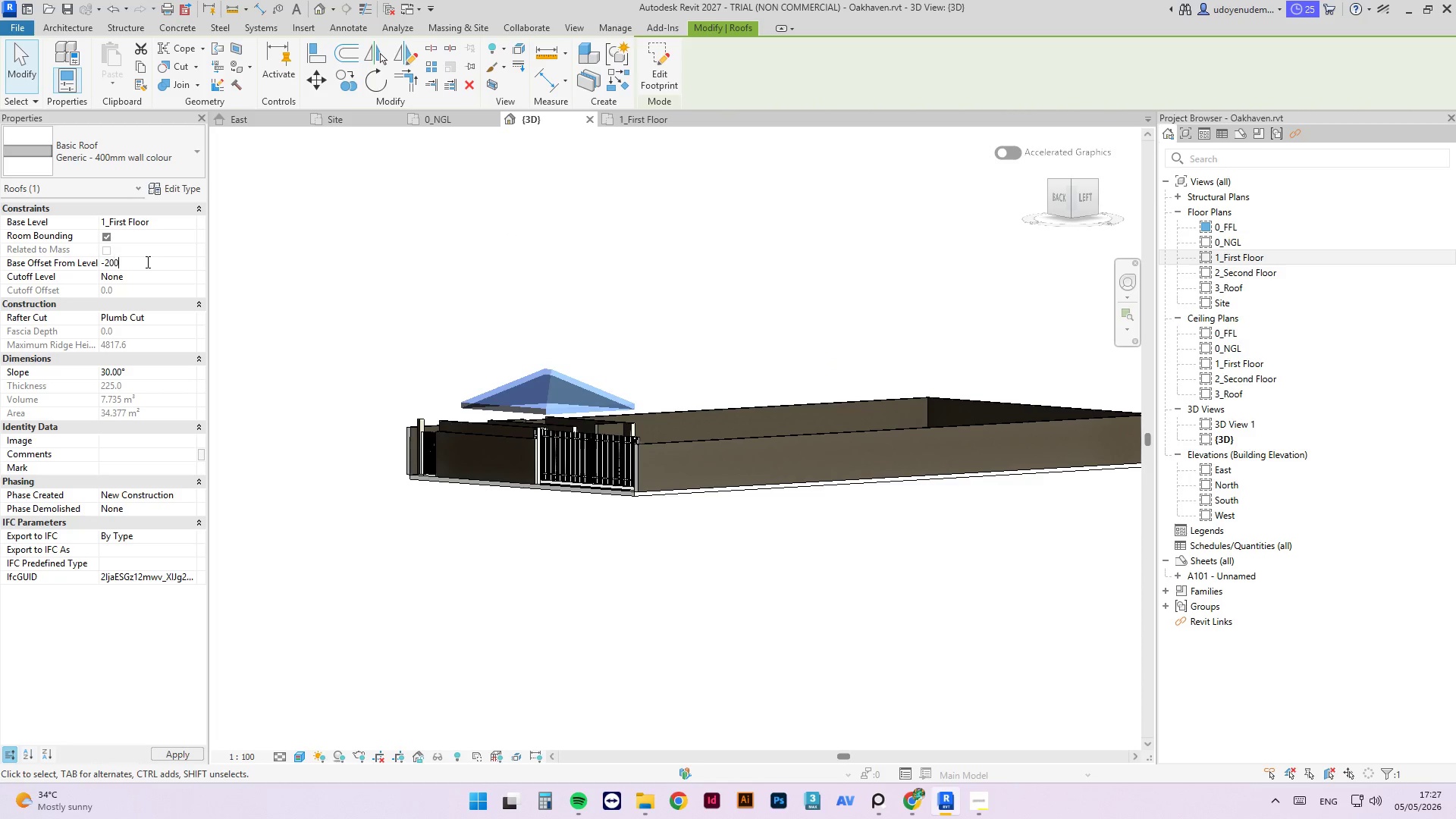 
key(Numpad0)
 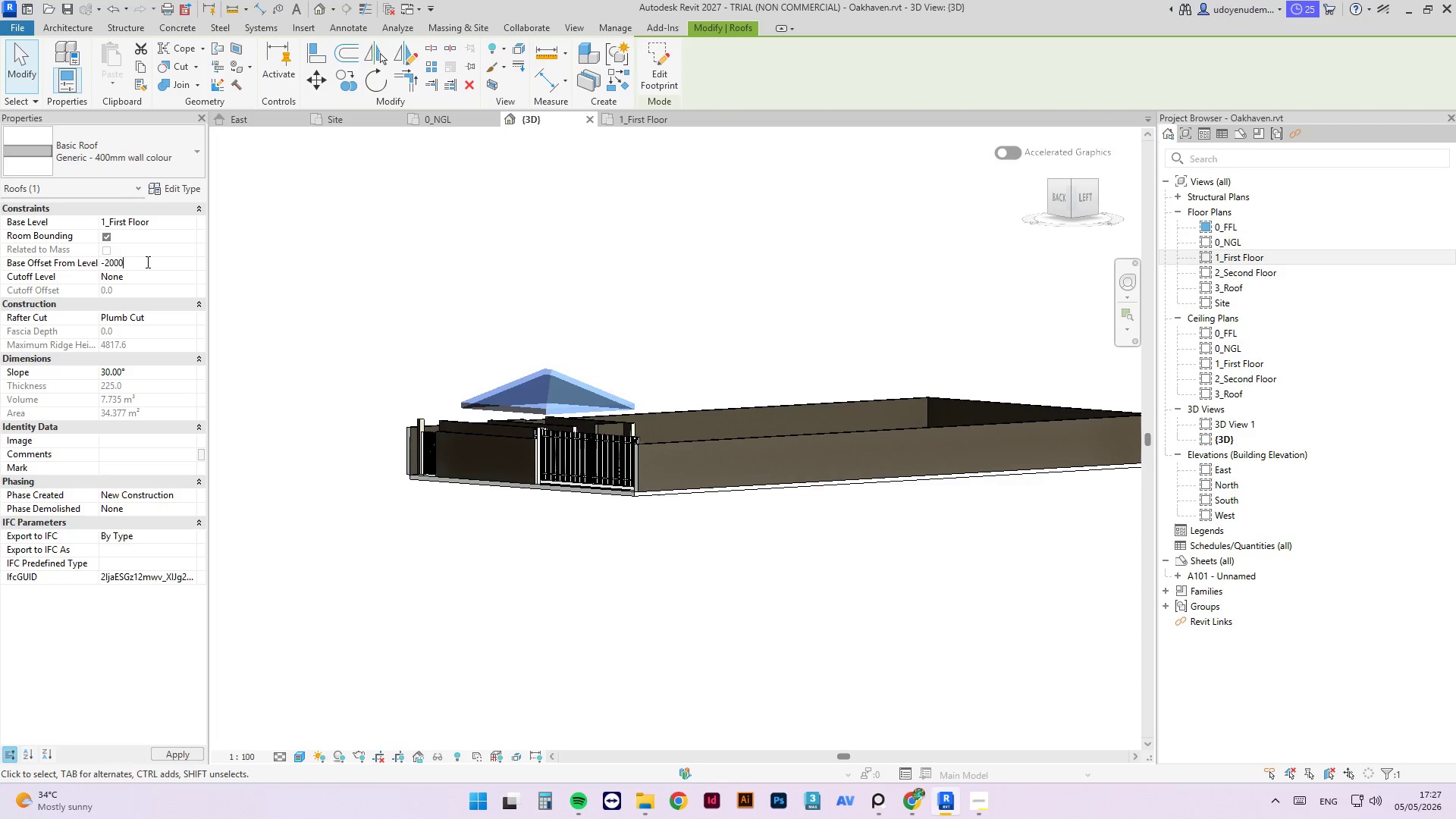 
key(Numpad0)
 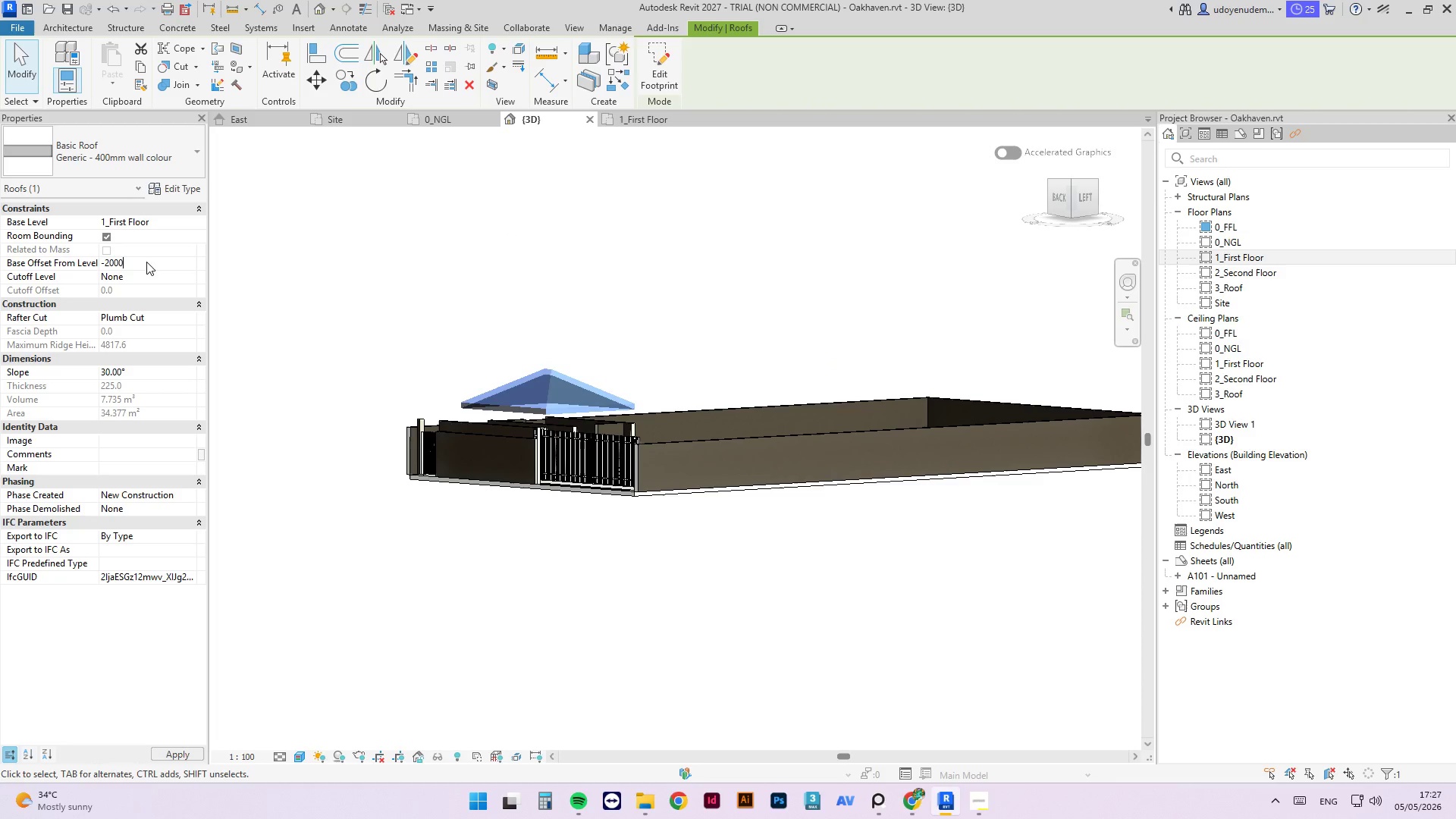 
key(NumpadEnter)
 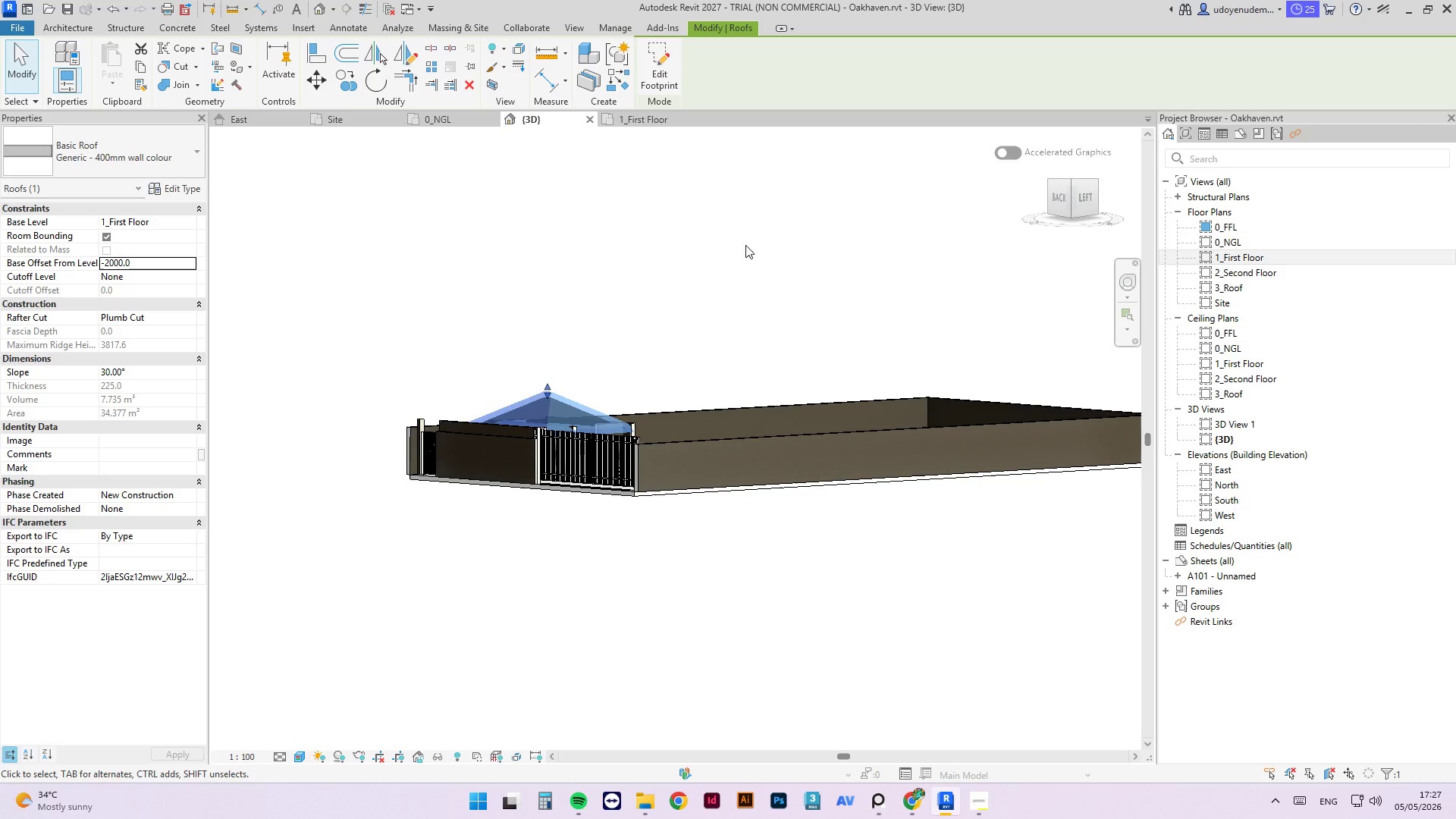 
hold_key(key=ShiftLeft, duration=1.2)
 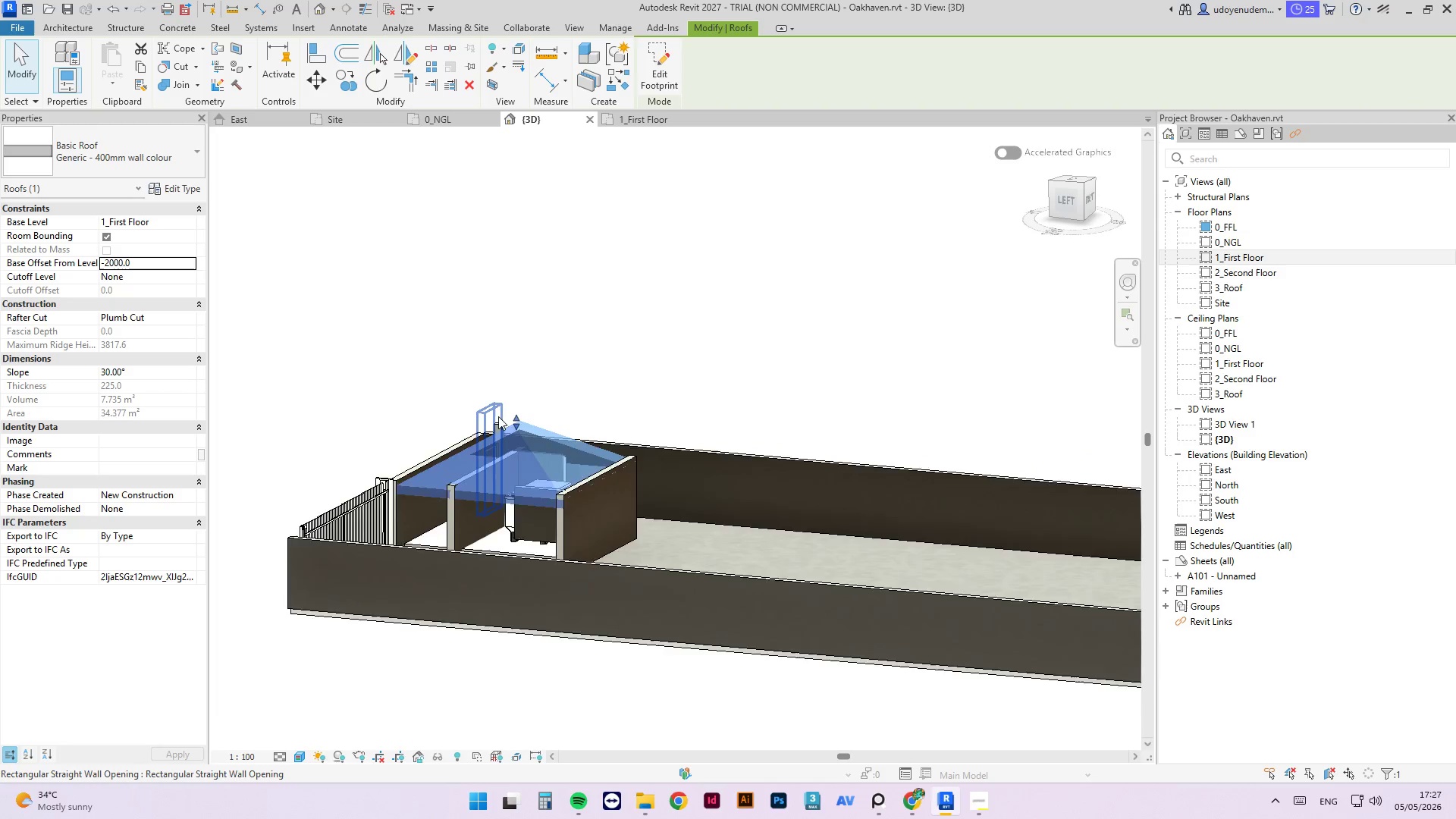 
scroll: coordinate [497, 416], scroll_direction: up, amount: 6.0
 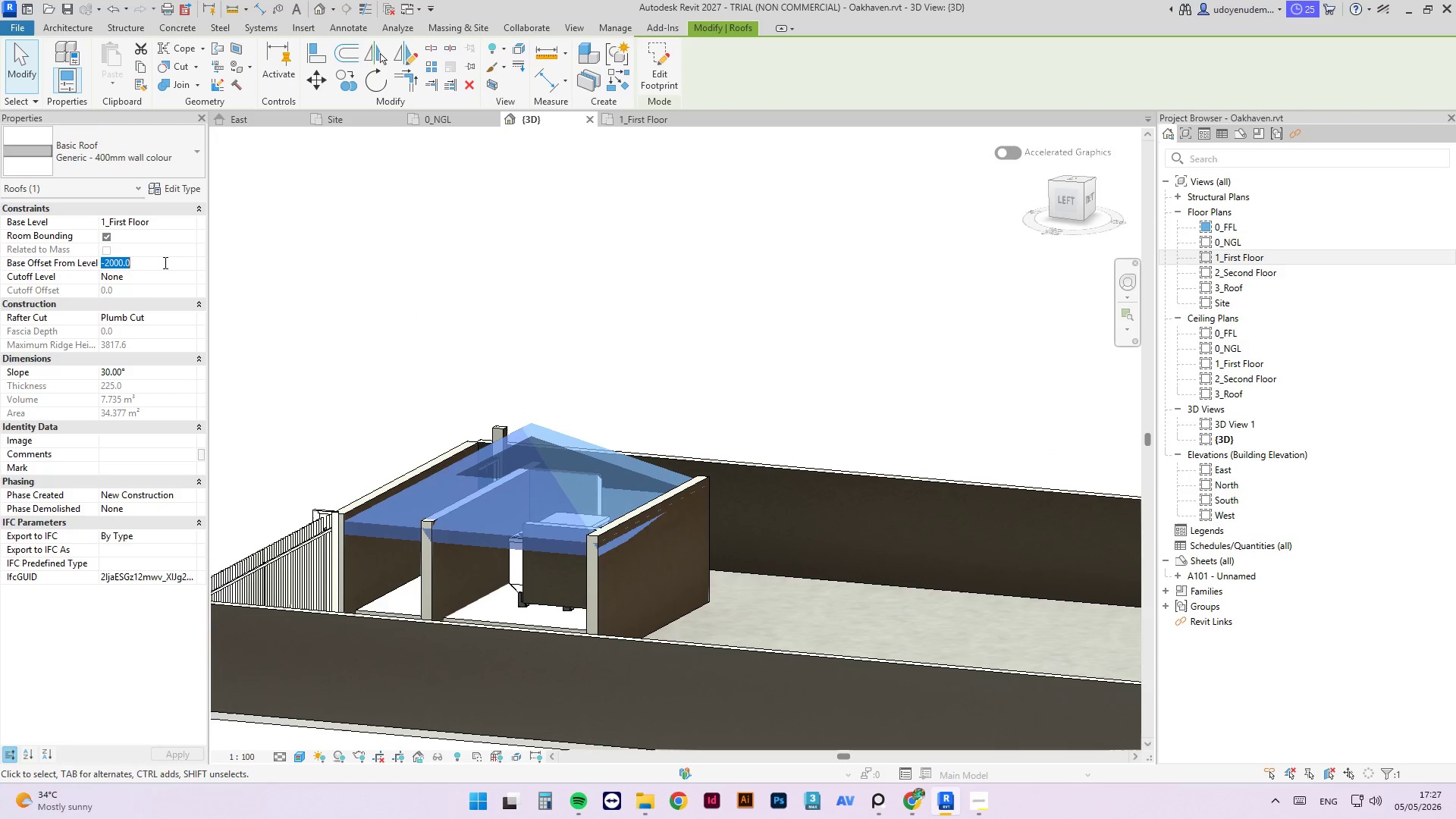 
key(NumpadSubtract)
 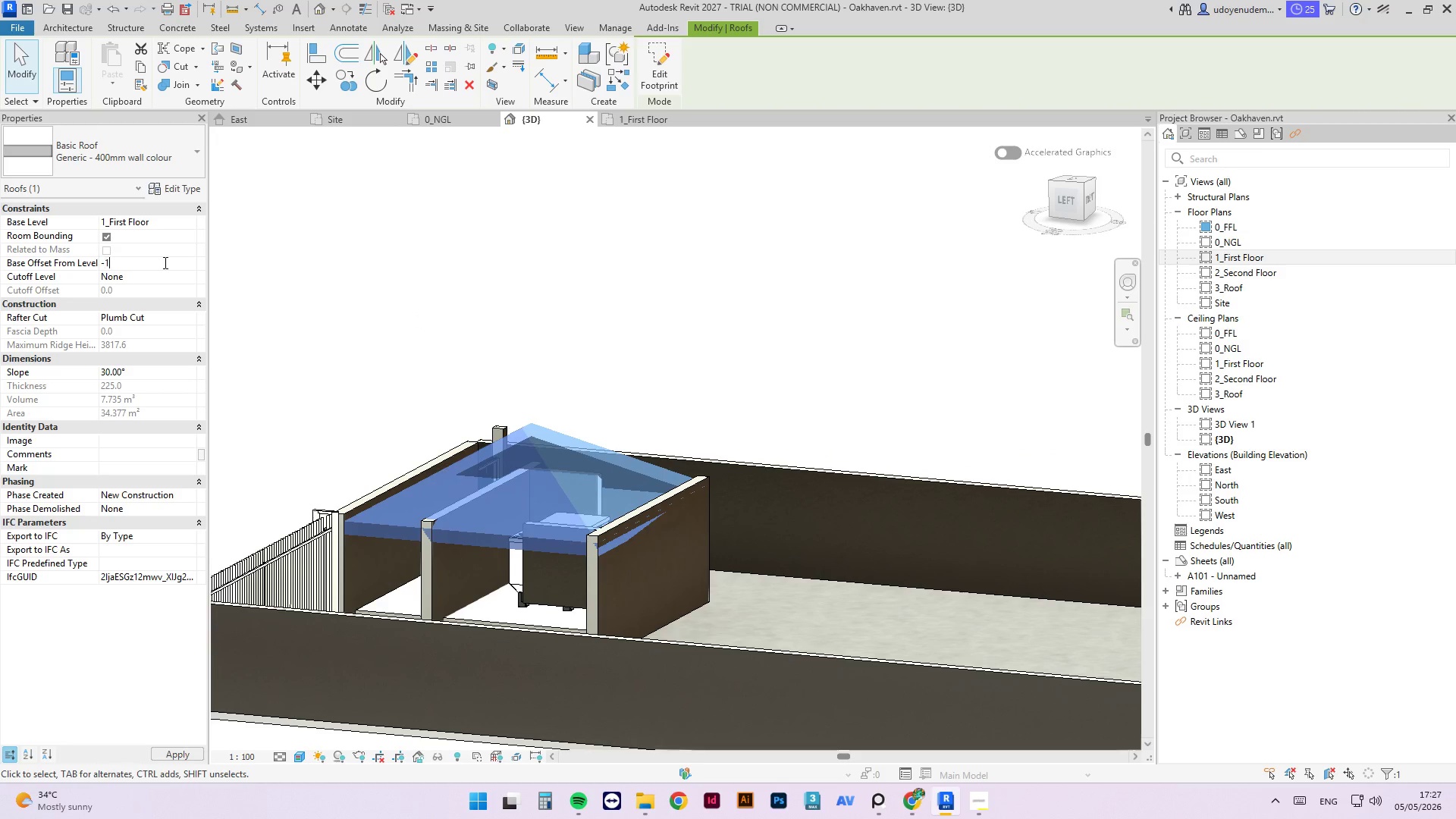 
key(Numpad1)
 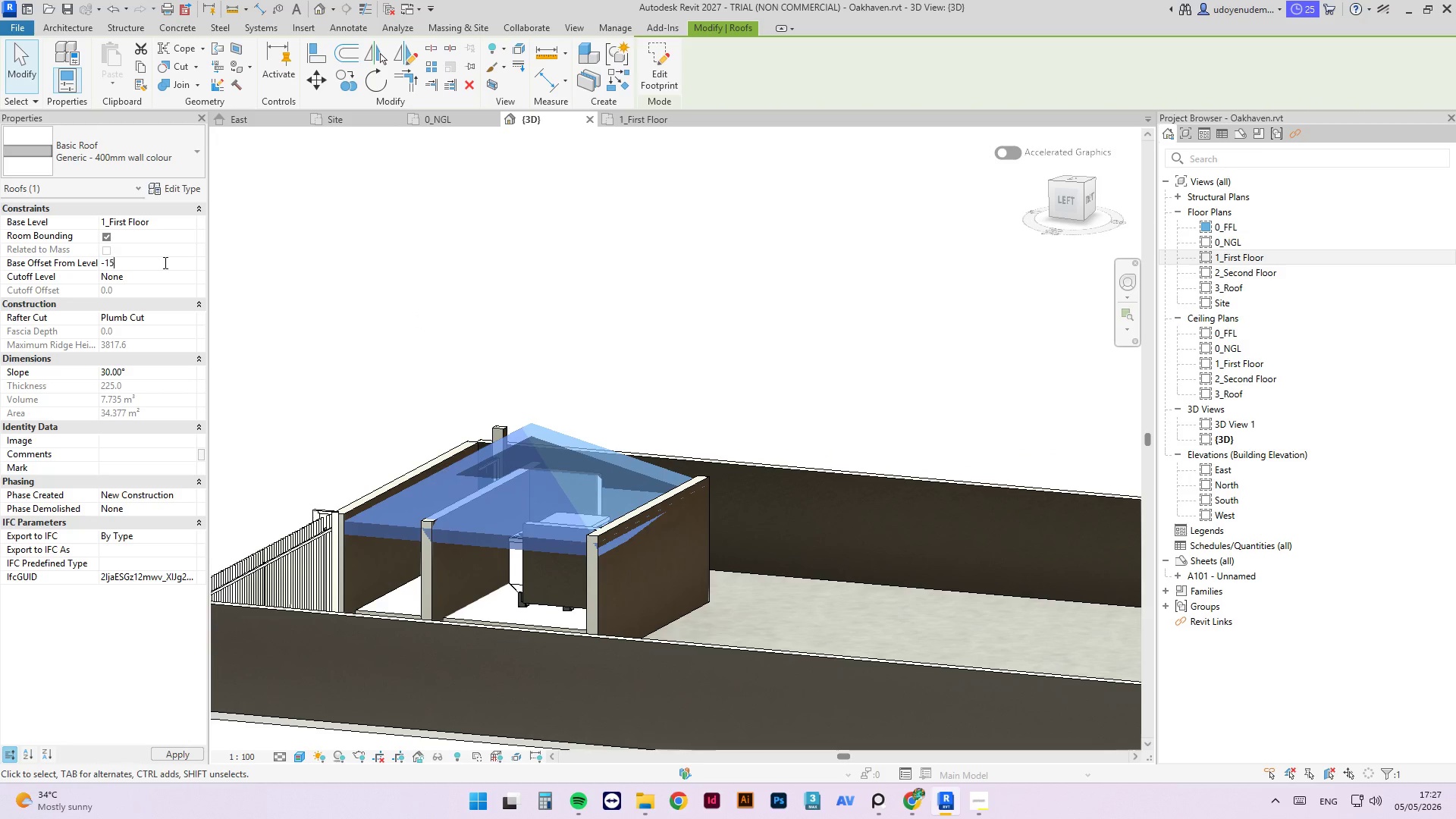 
key(Numpad5)
 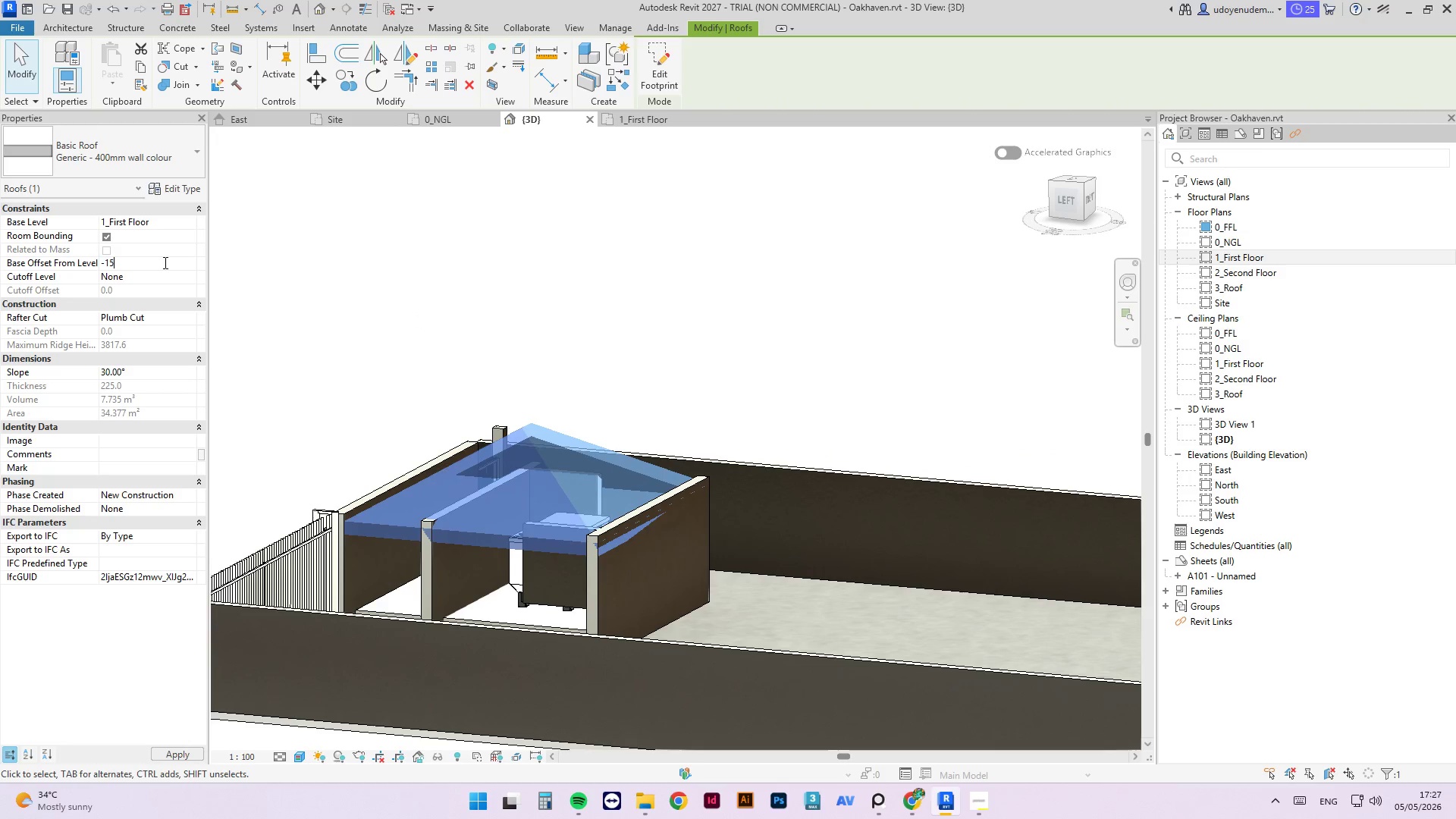 
key(Numpad0)
 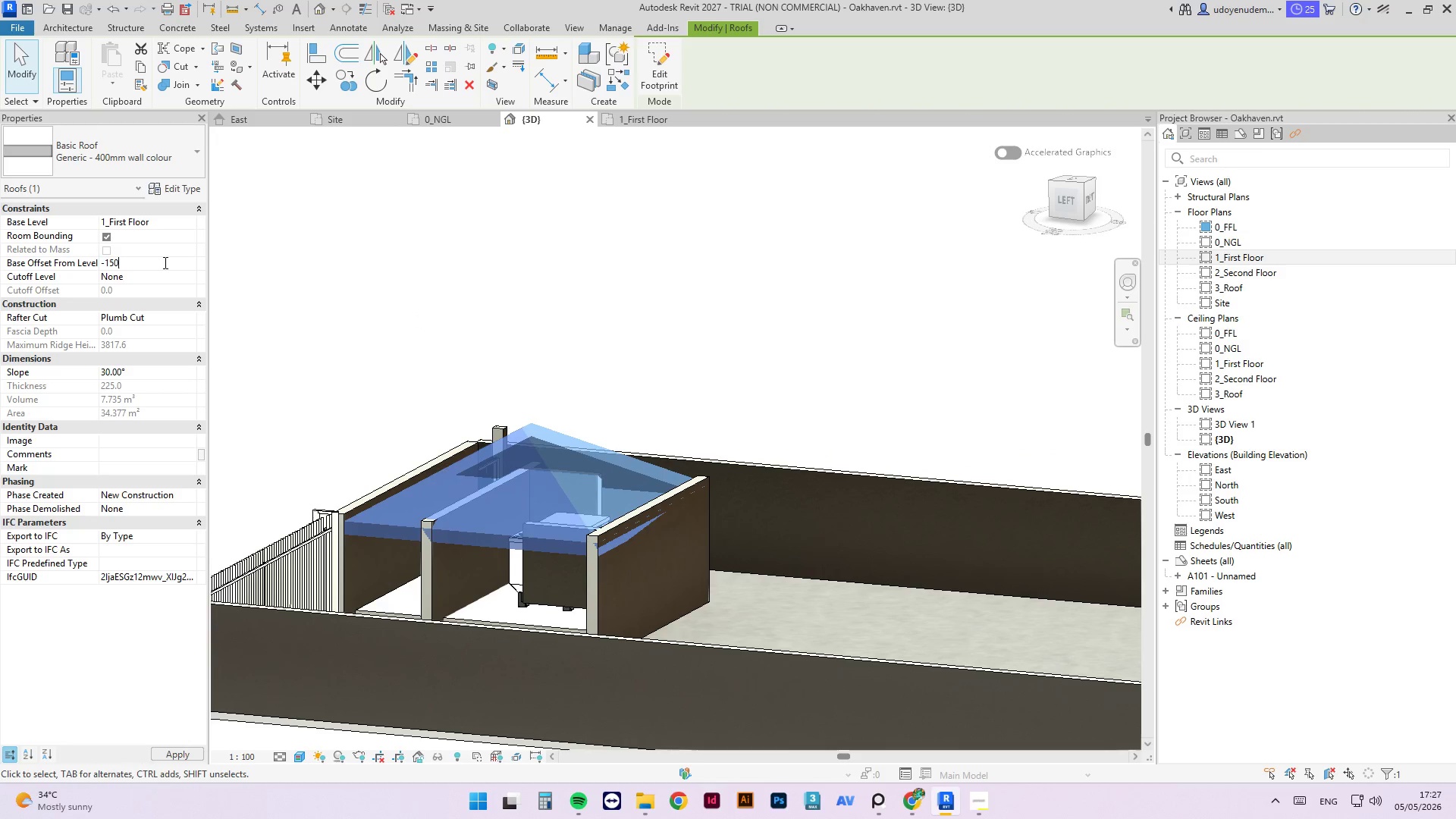 
key(Numpad0)
 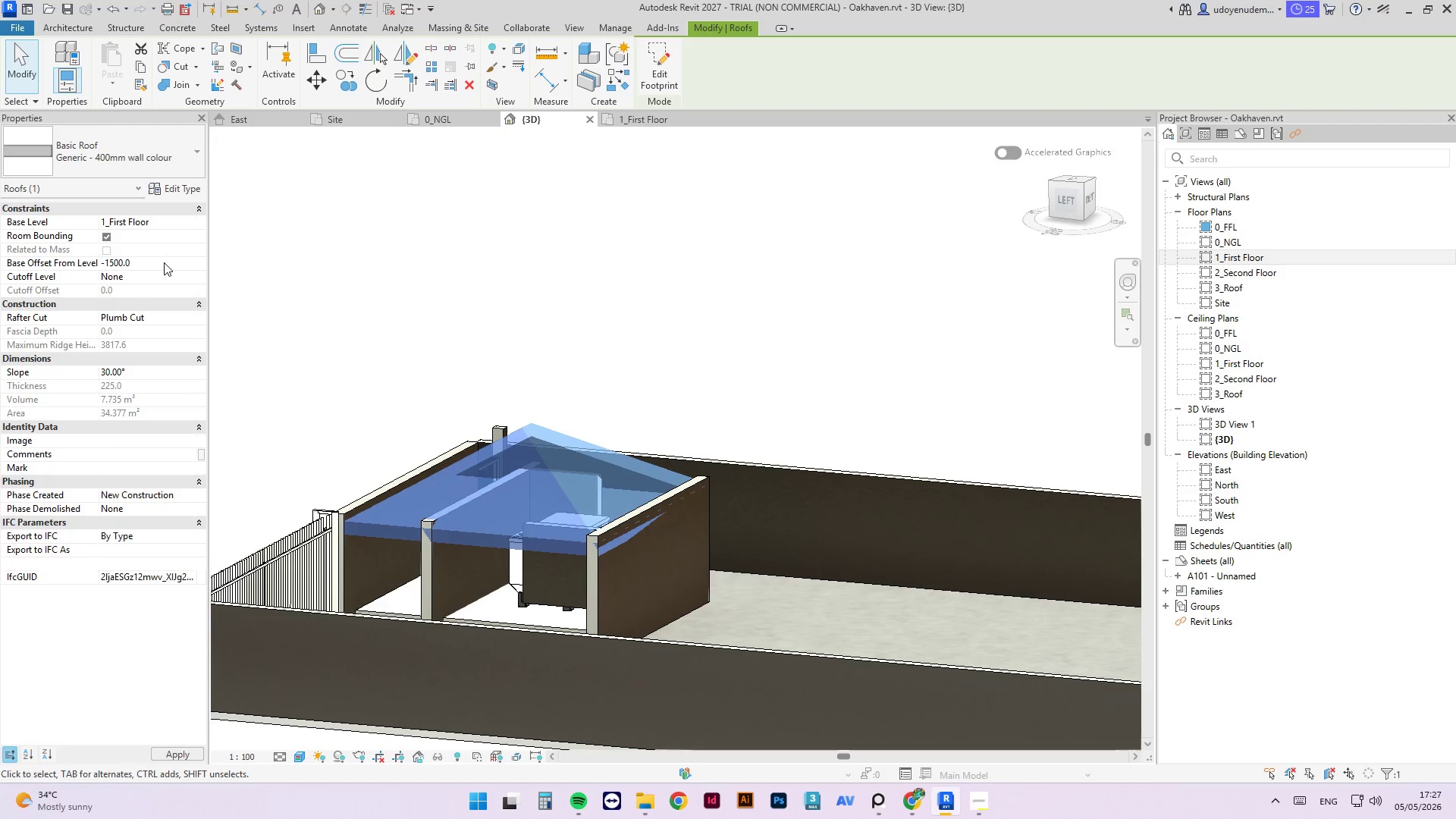 
key(NumpadEnter)
 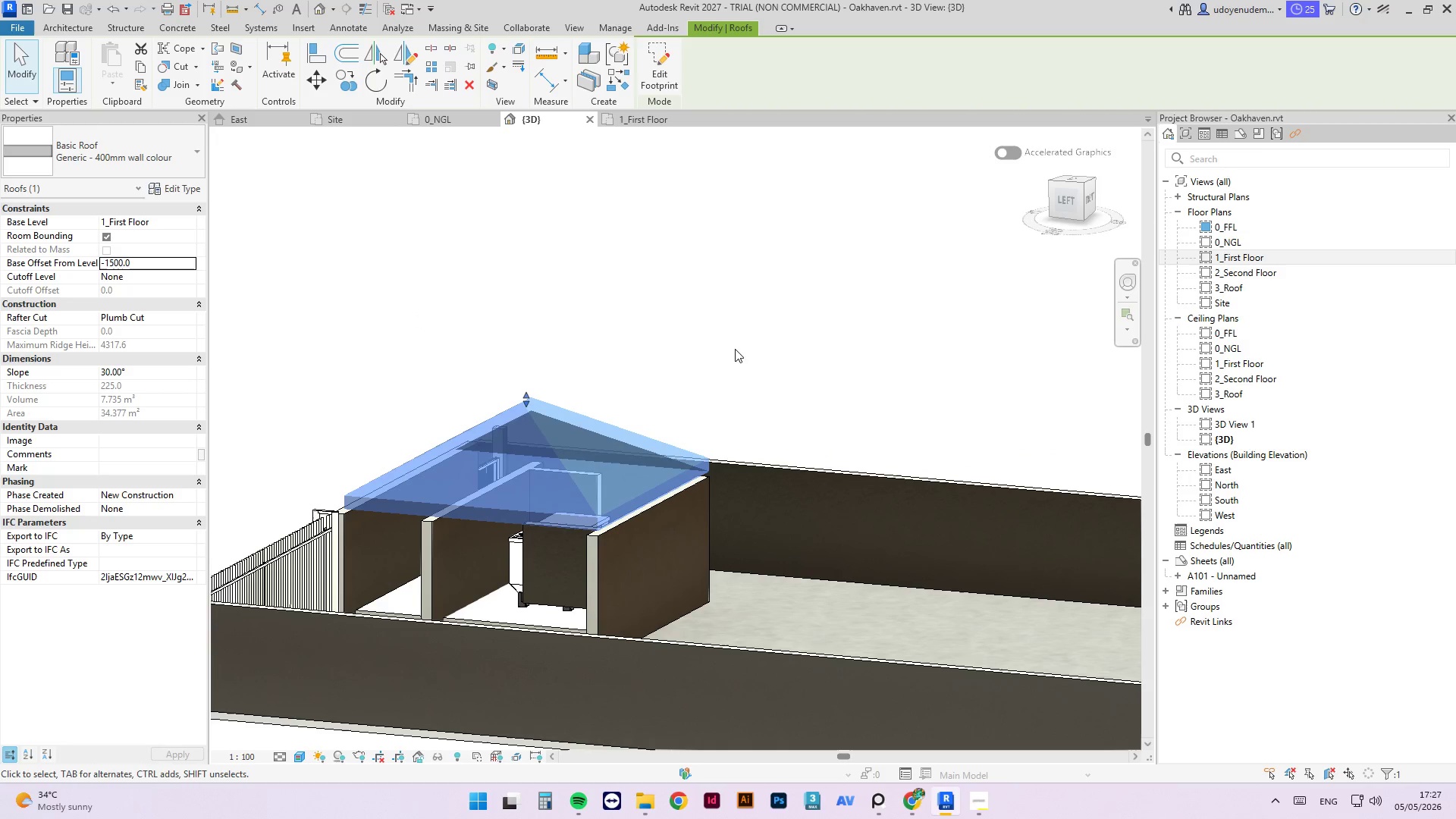 
left_click([726, 320])
 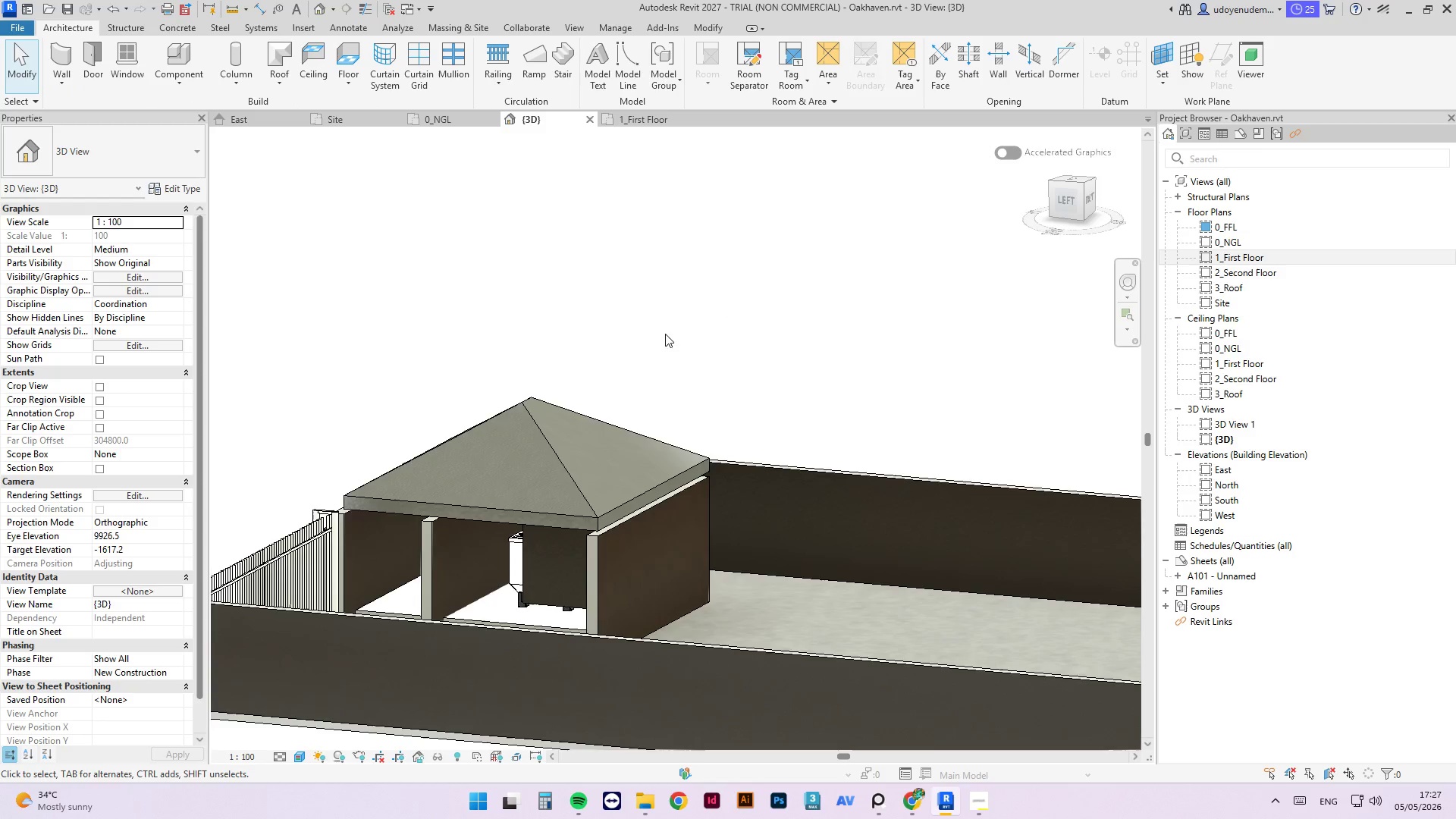 
scroll: coordinate [539, 382], scroll_direction: down, amount: 2.0
 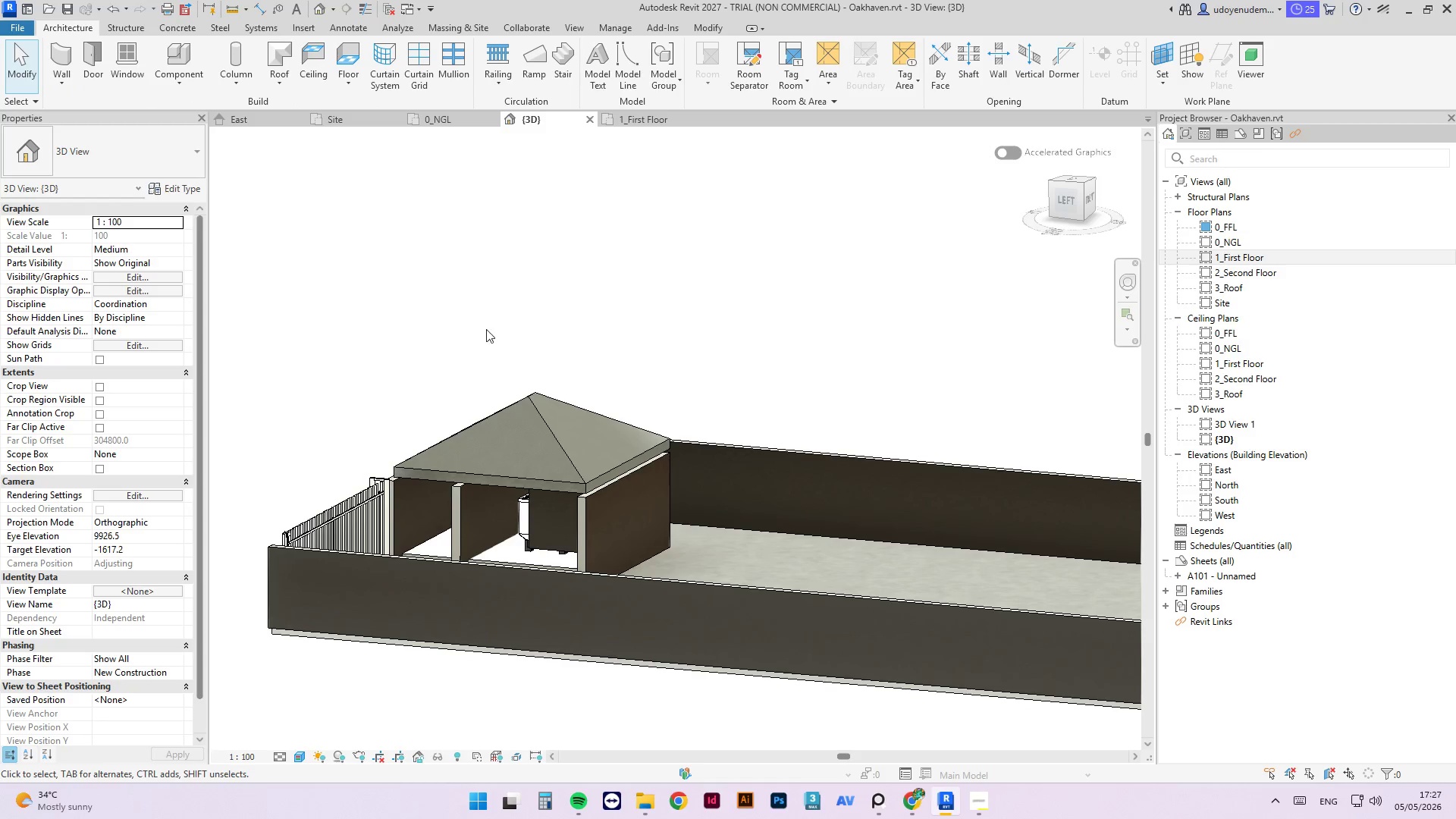 
hold_key(key=ShiftLeft, duration=2.39)
 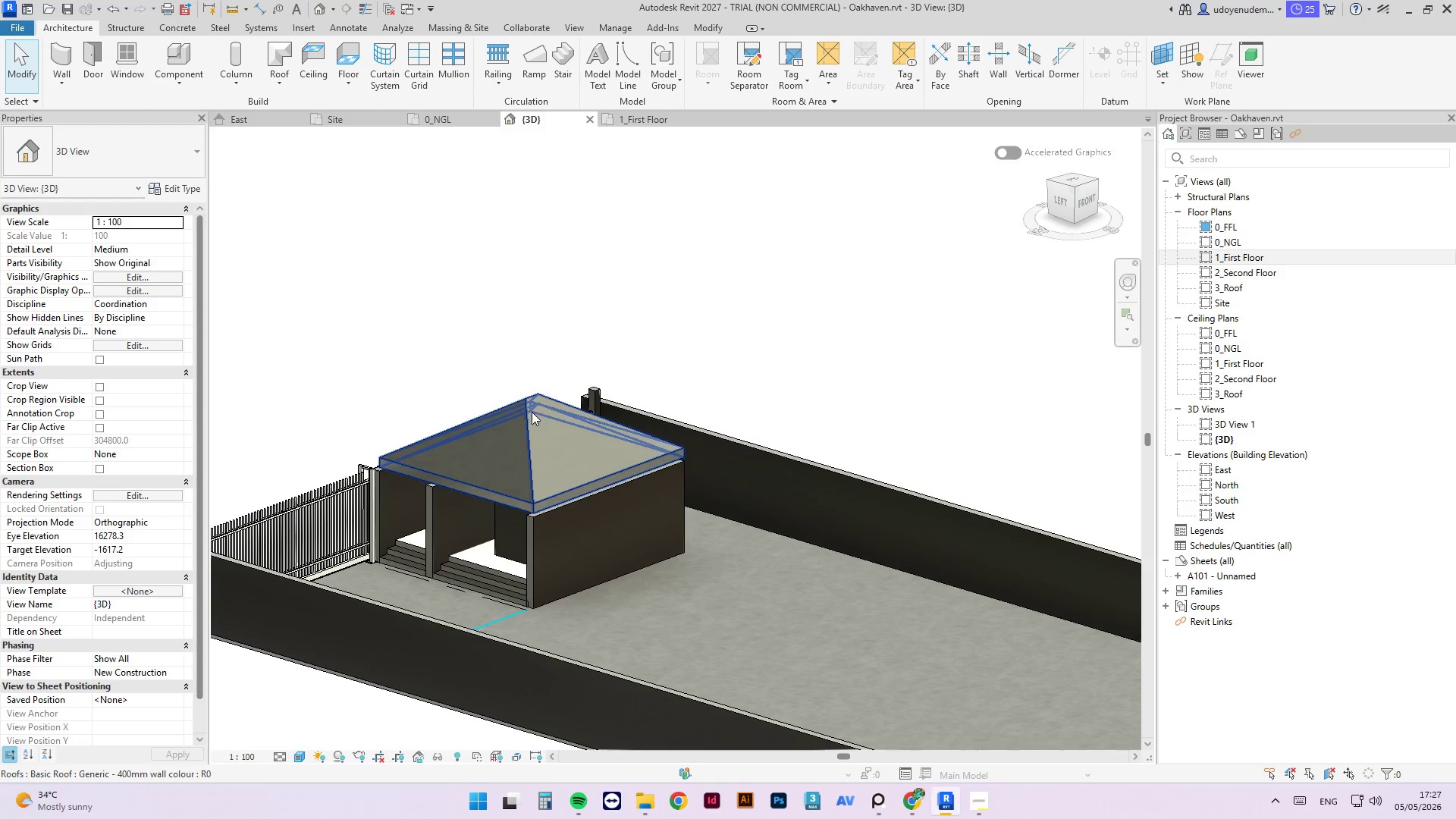 
left_click([522, 400])
 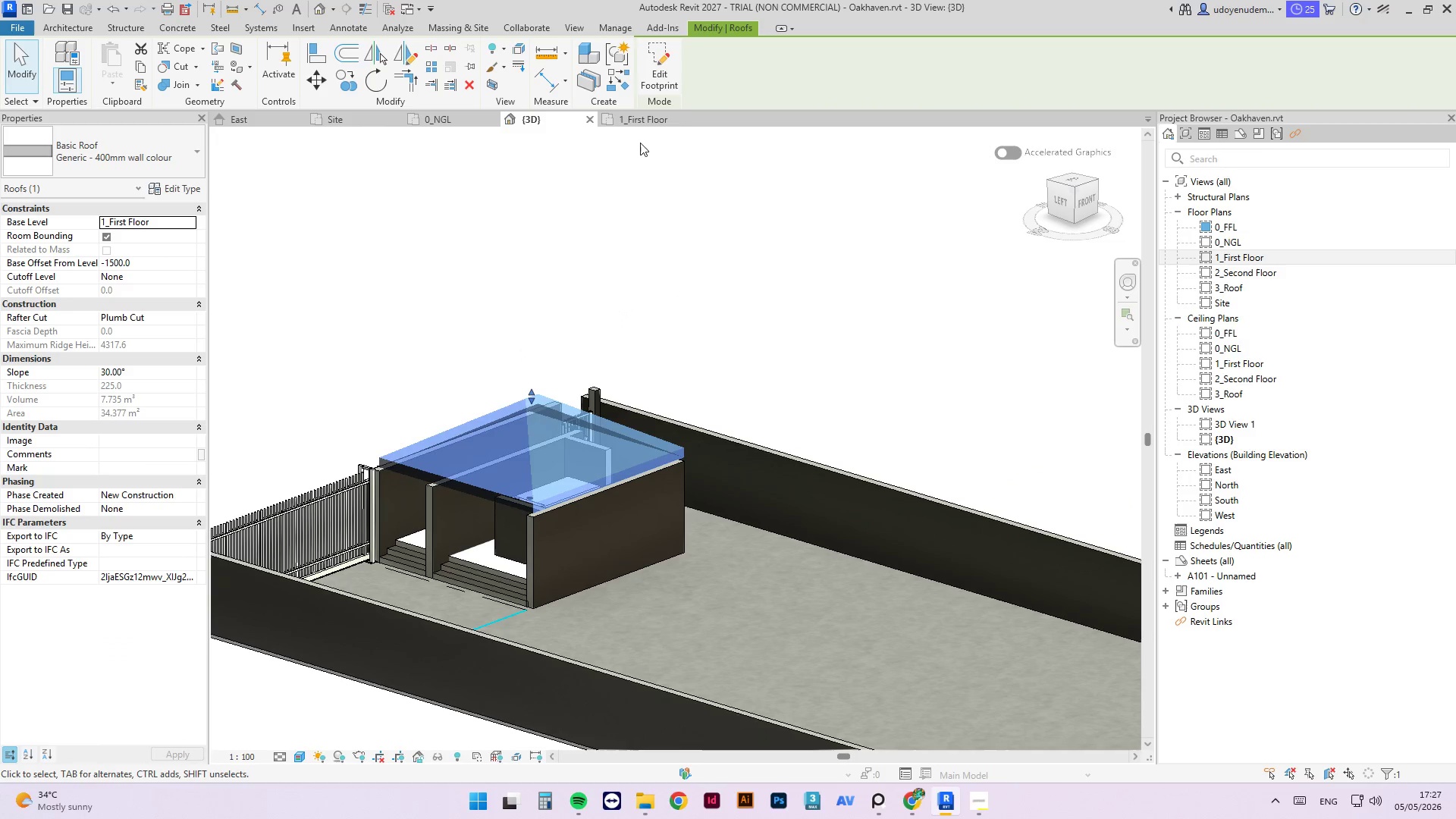 
left_click([641, 117])
 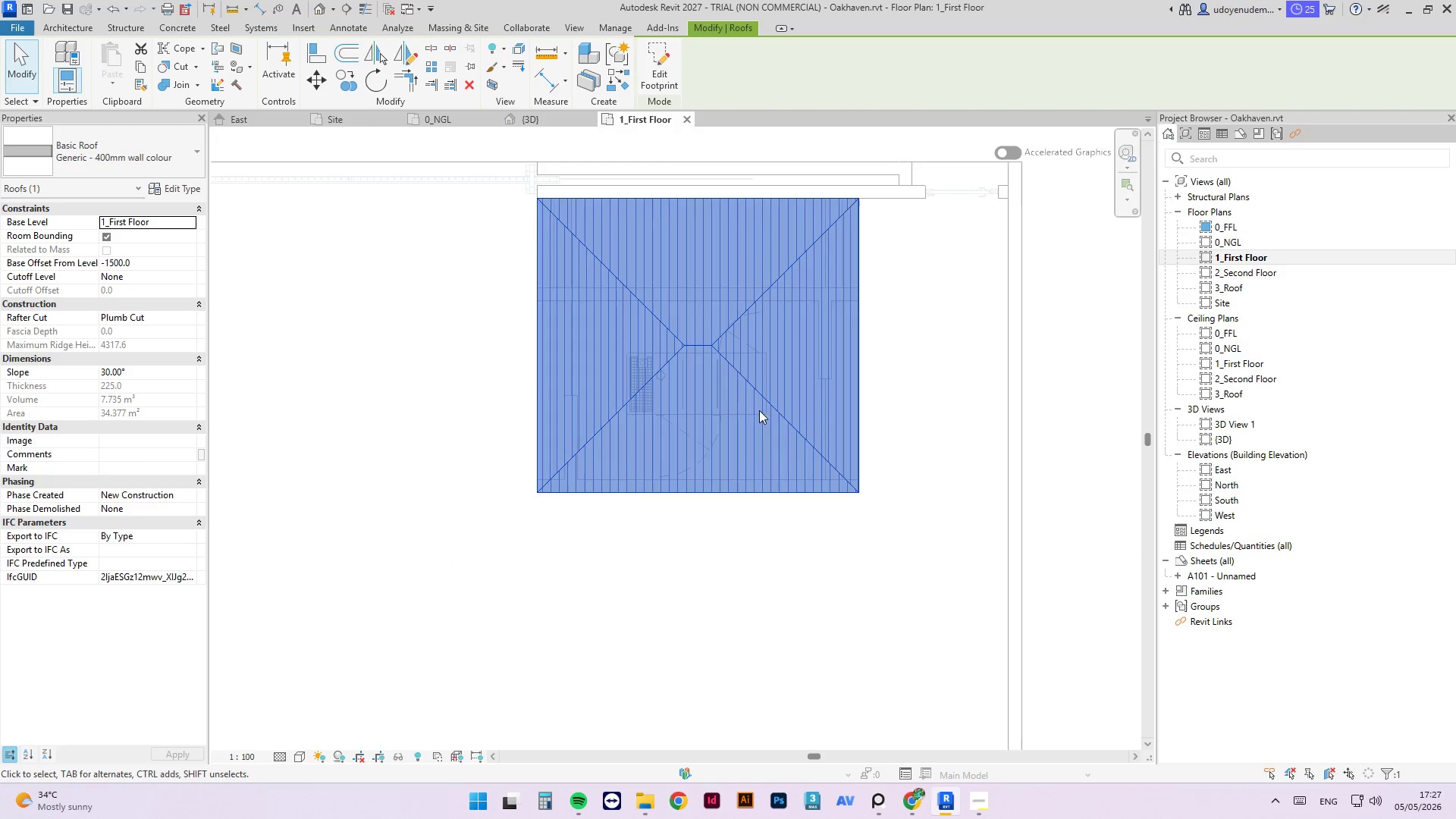 
scroll: coordinate [645, 466], scroll_direction: down, amount: 1.0
 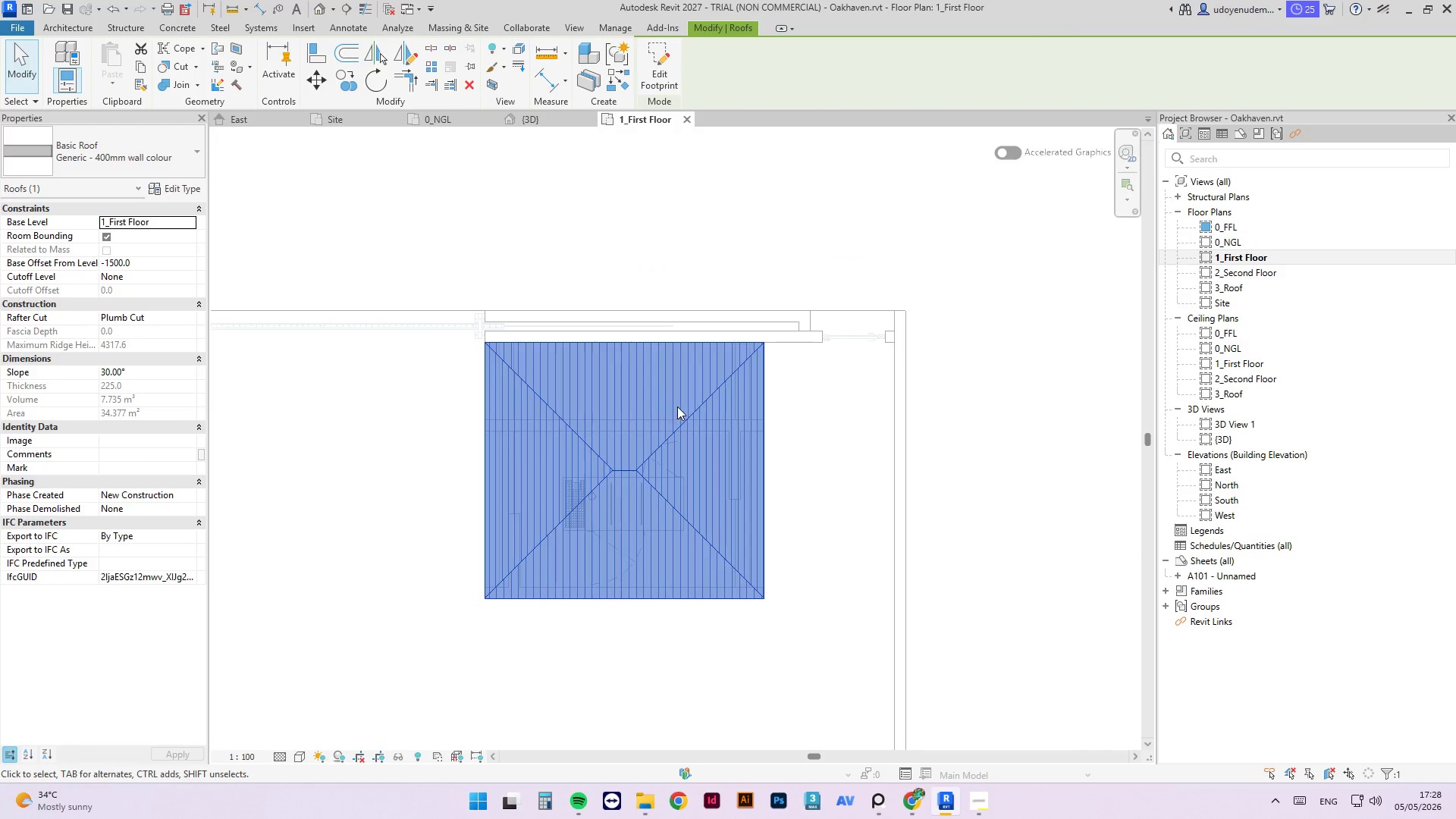 
left_click([677, 406])
 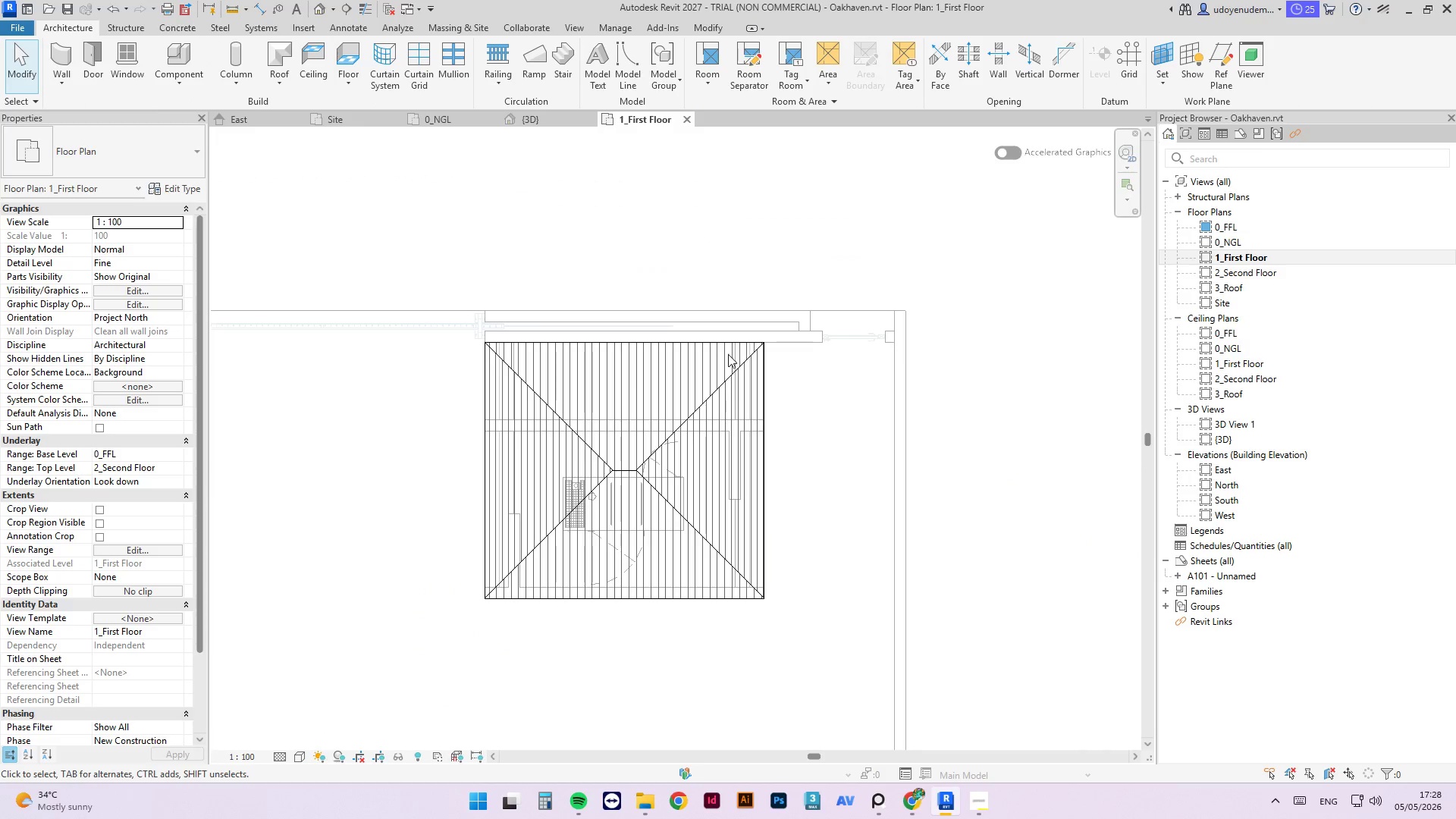 
left_click([736, 377])
 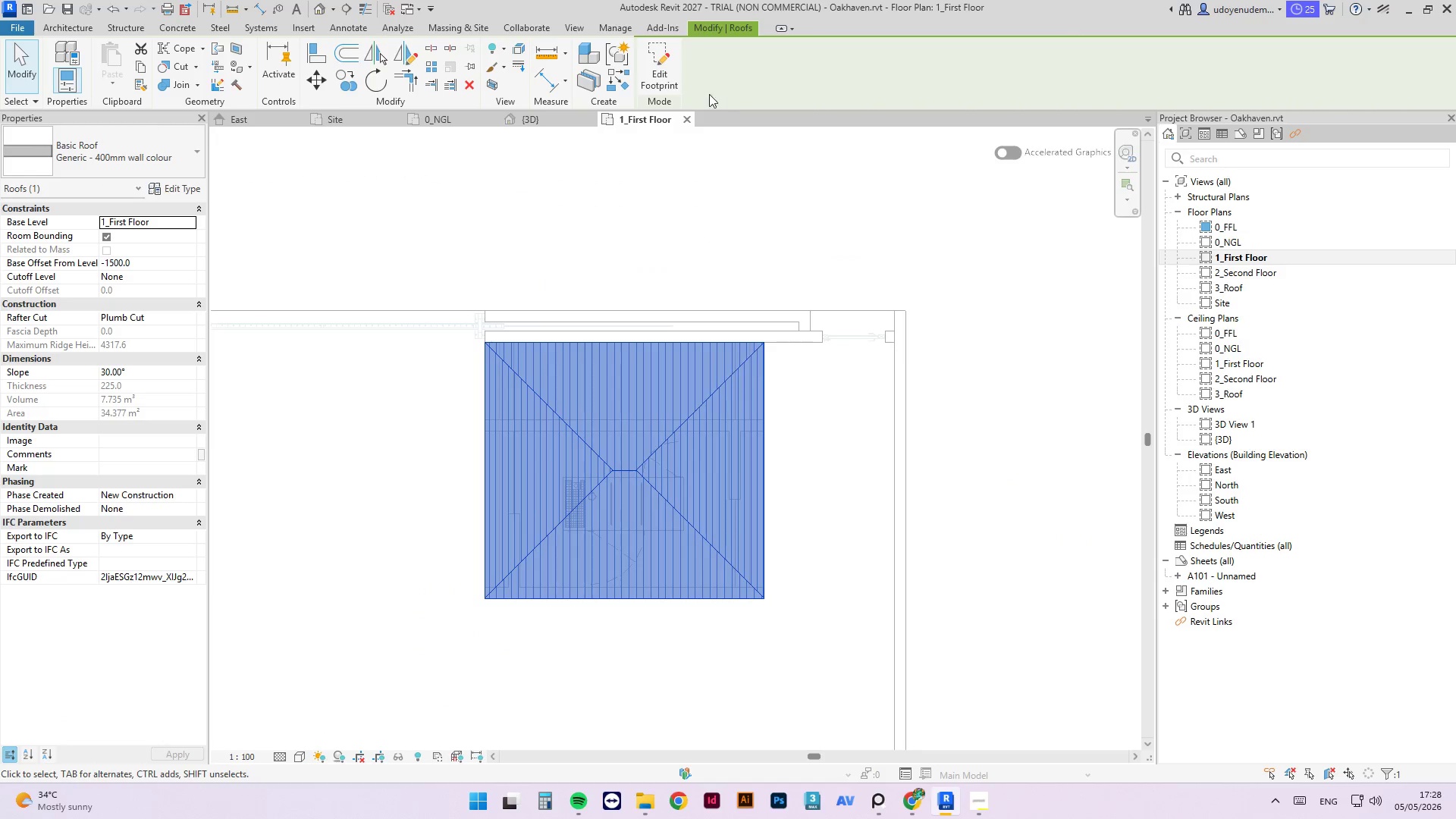 
left_click([653, 86])
 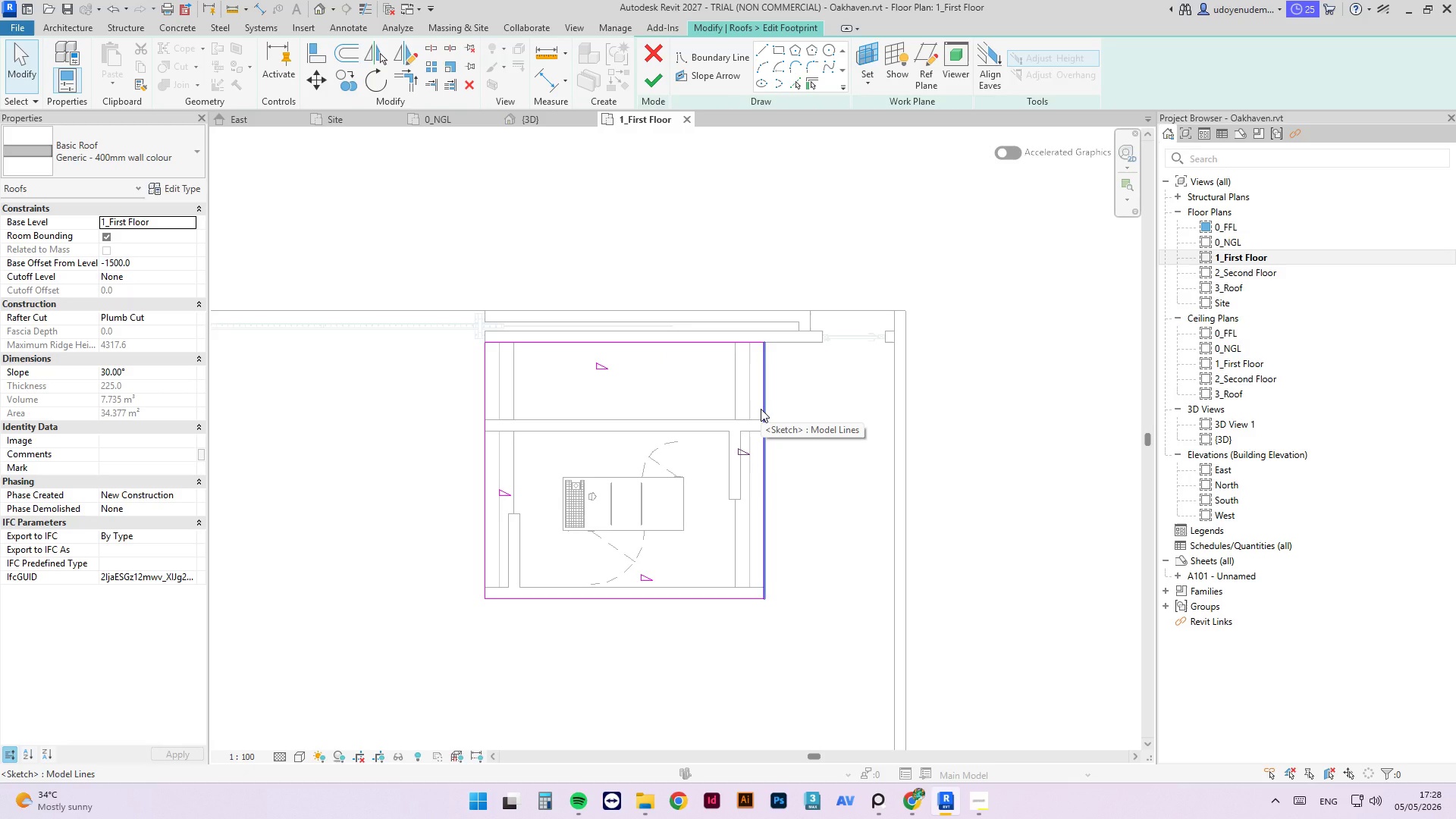 
left_click_drag(start_coordinate=[687, 281], to_coordinate=[642, 647])
 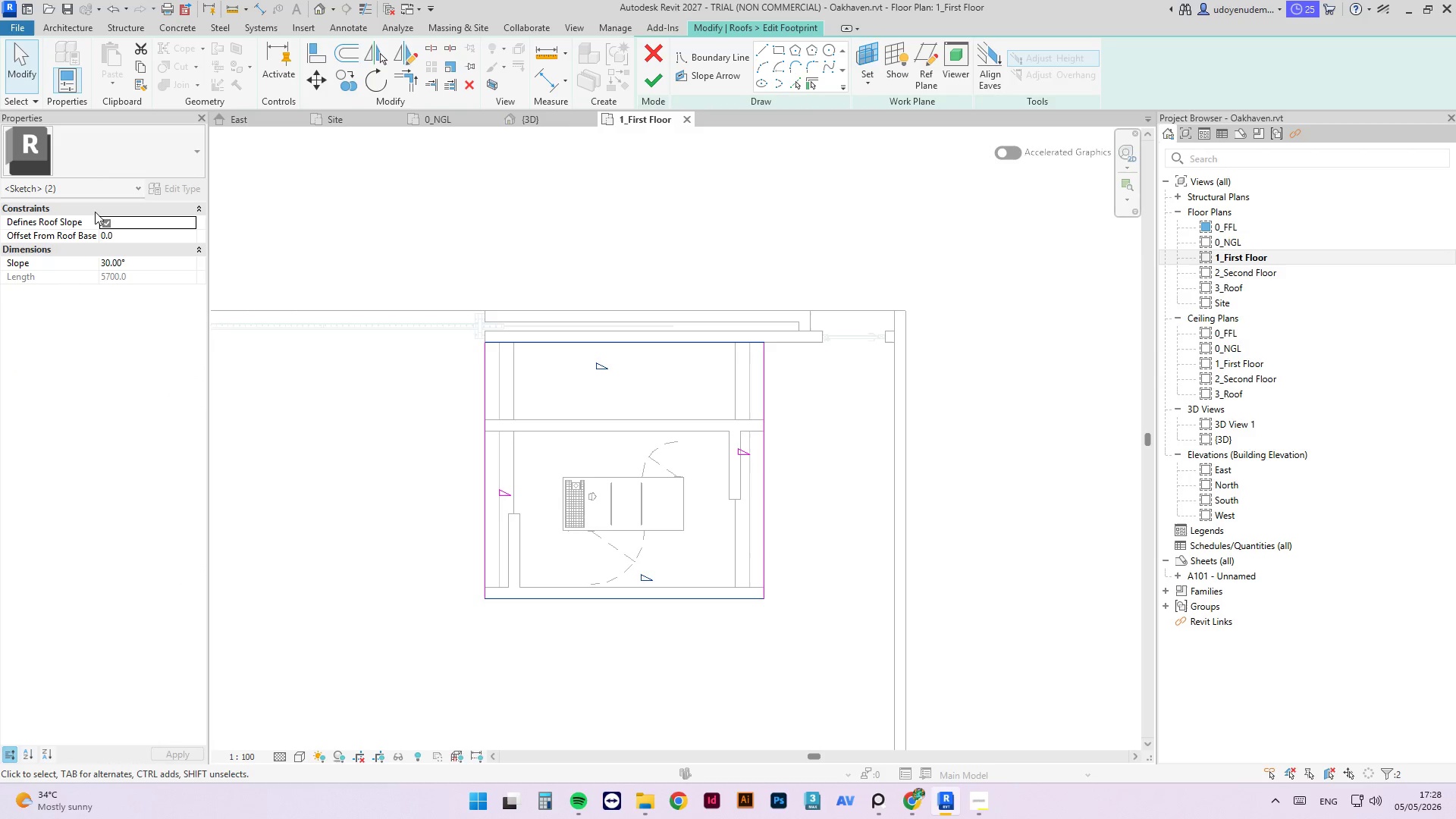 
left_click([104, 224])
 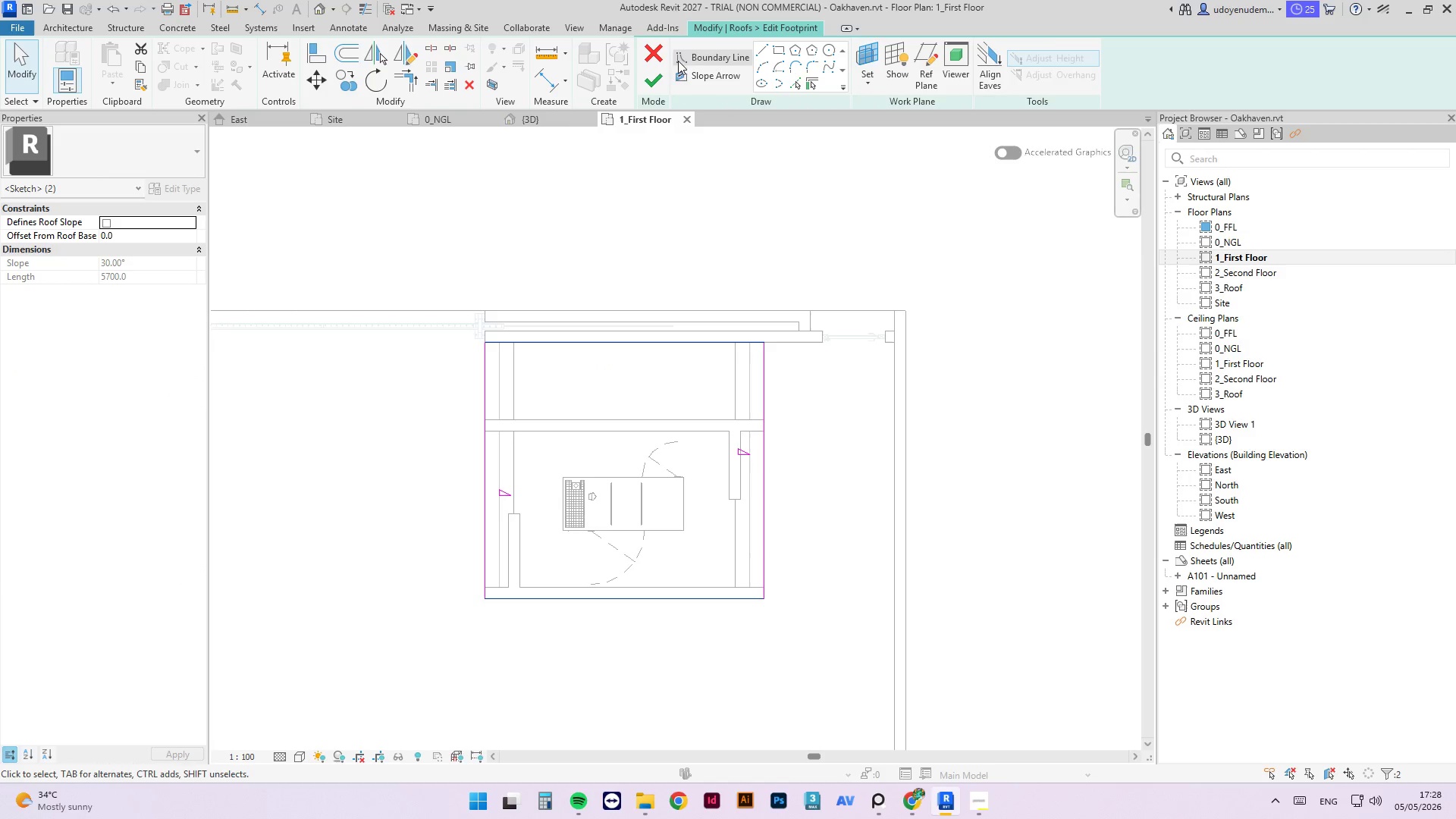 
left_click([657, 81])
 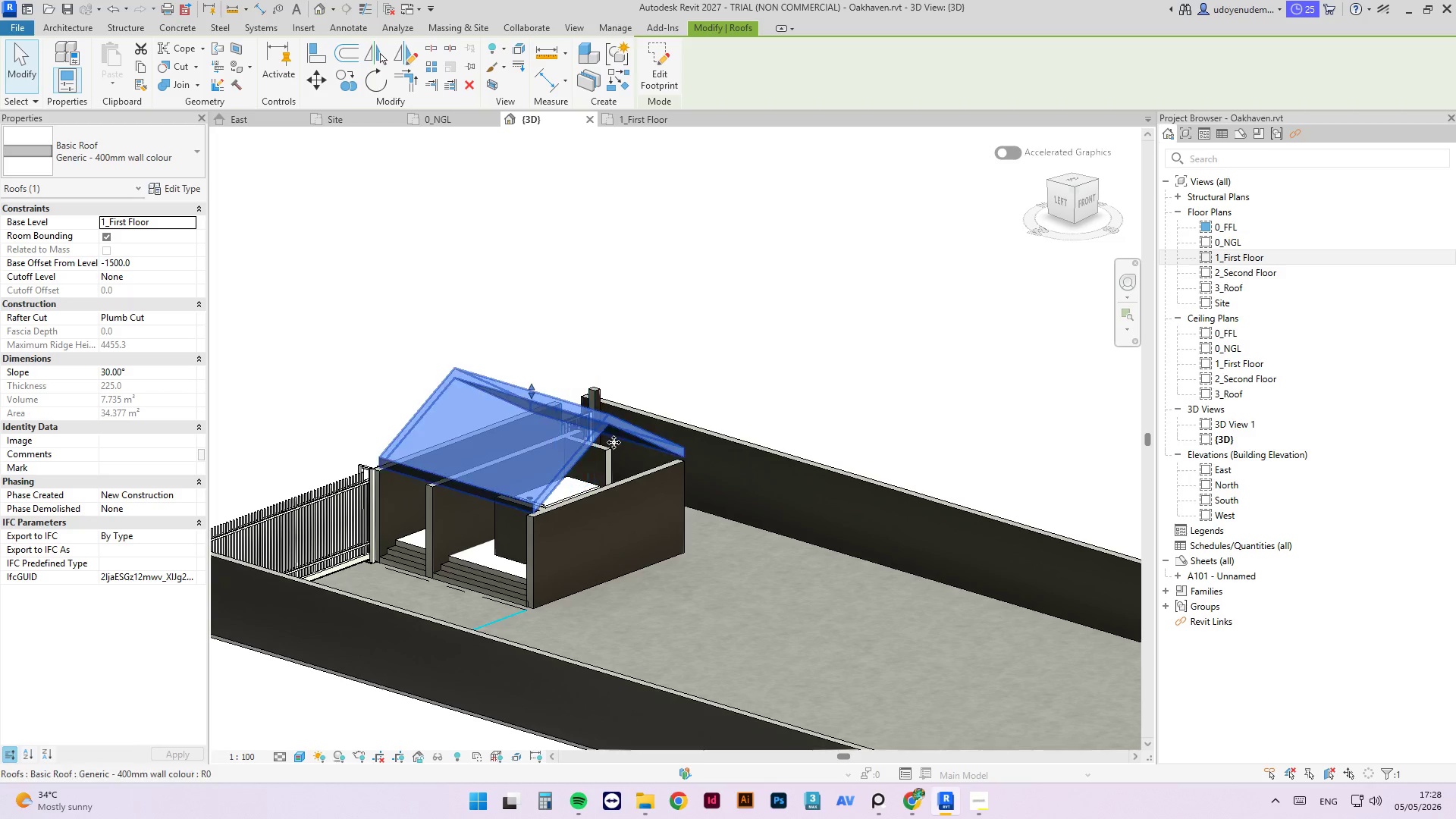 
wait(9.25)
 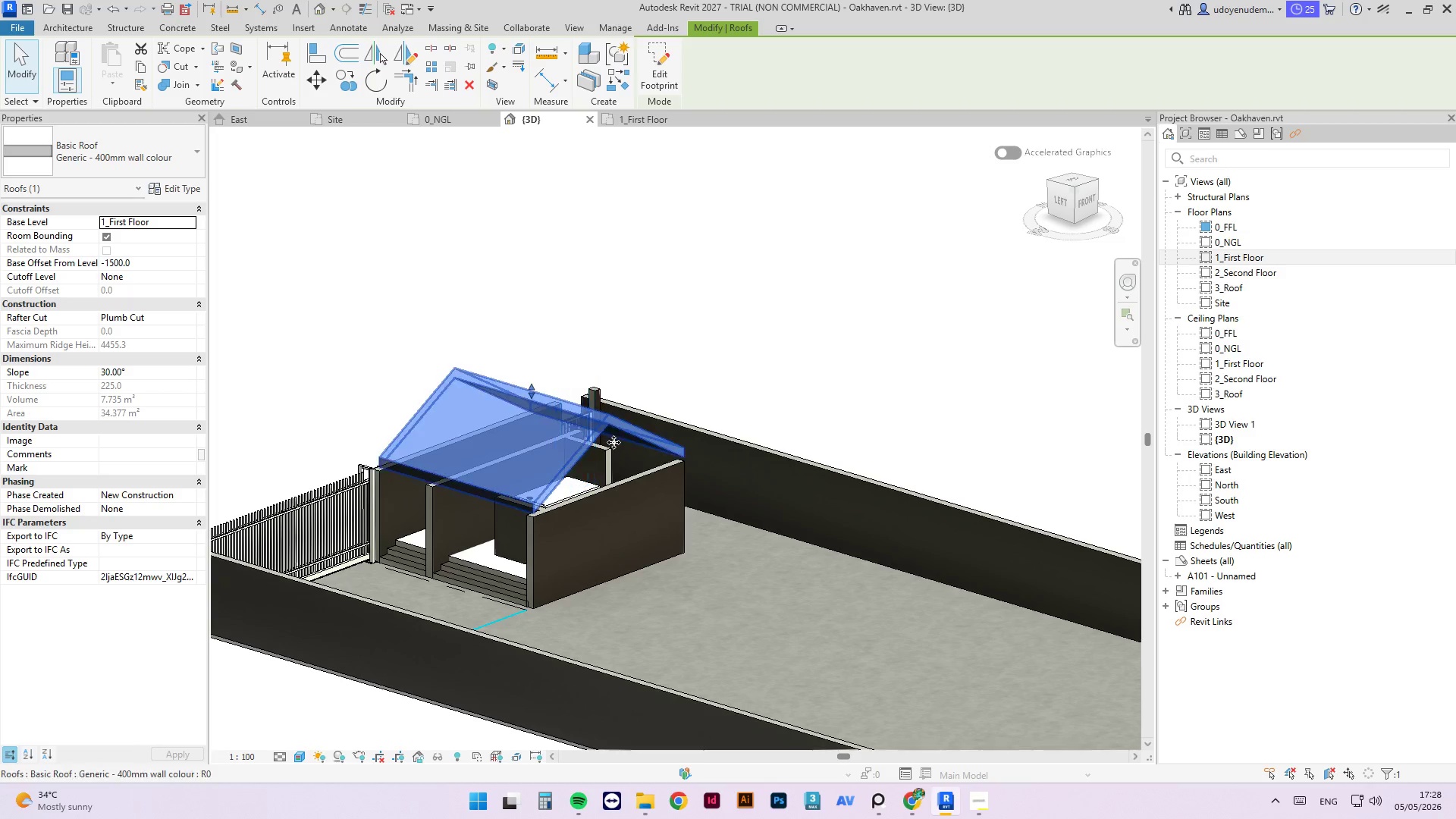 
left_click([682, 376])
 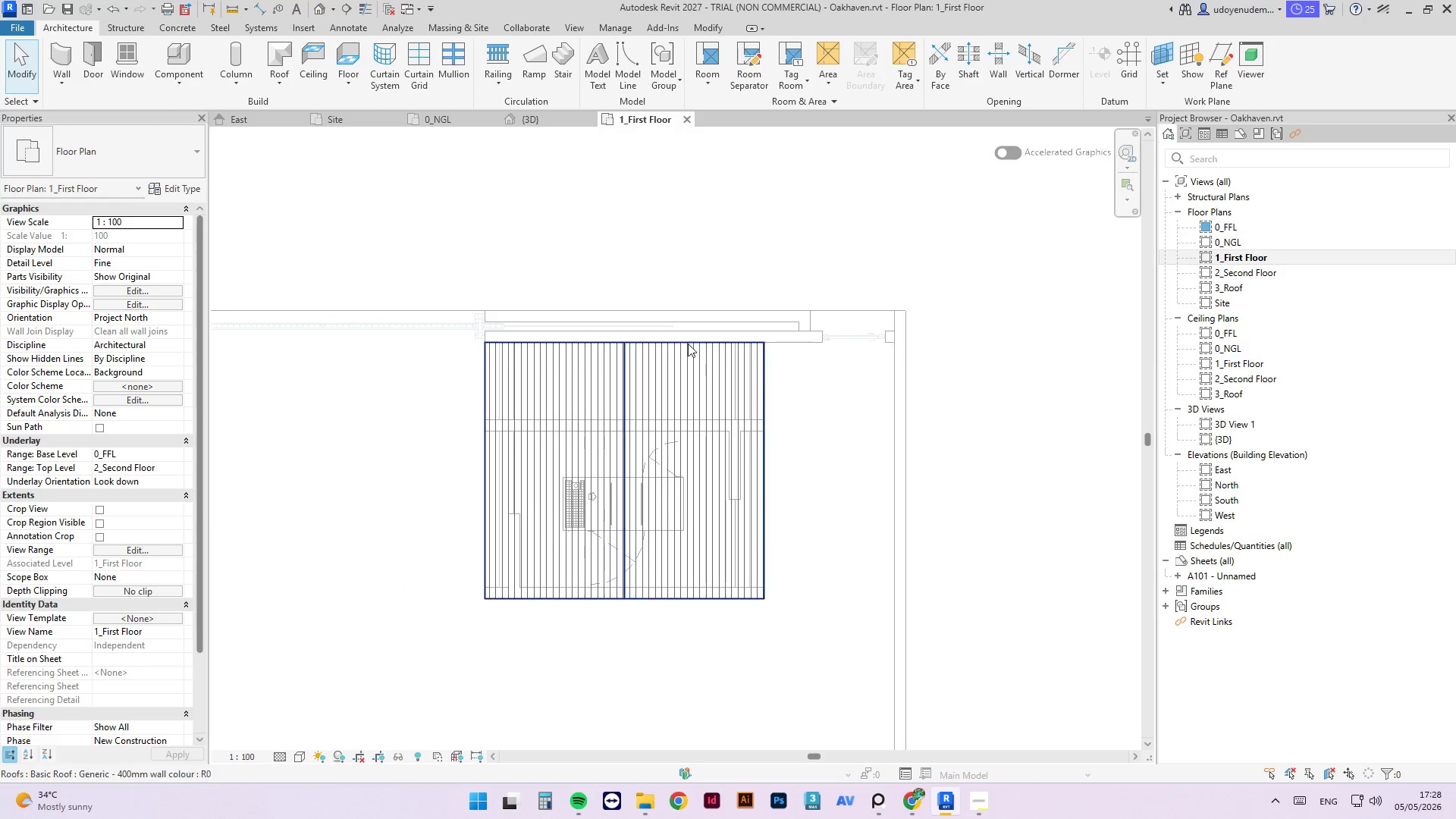 
left_click([687, 344])
 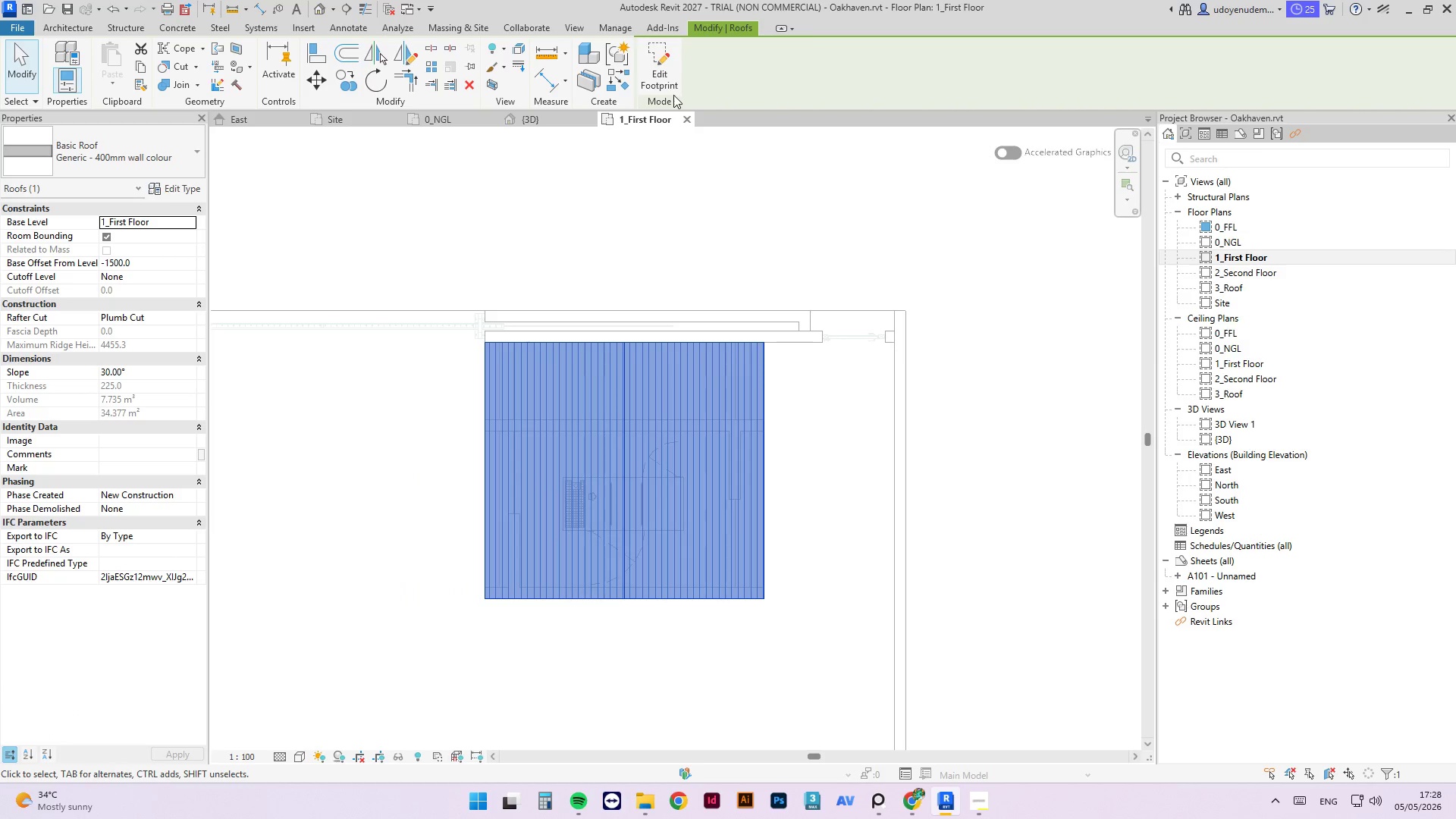 
left_click([652, 64])
 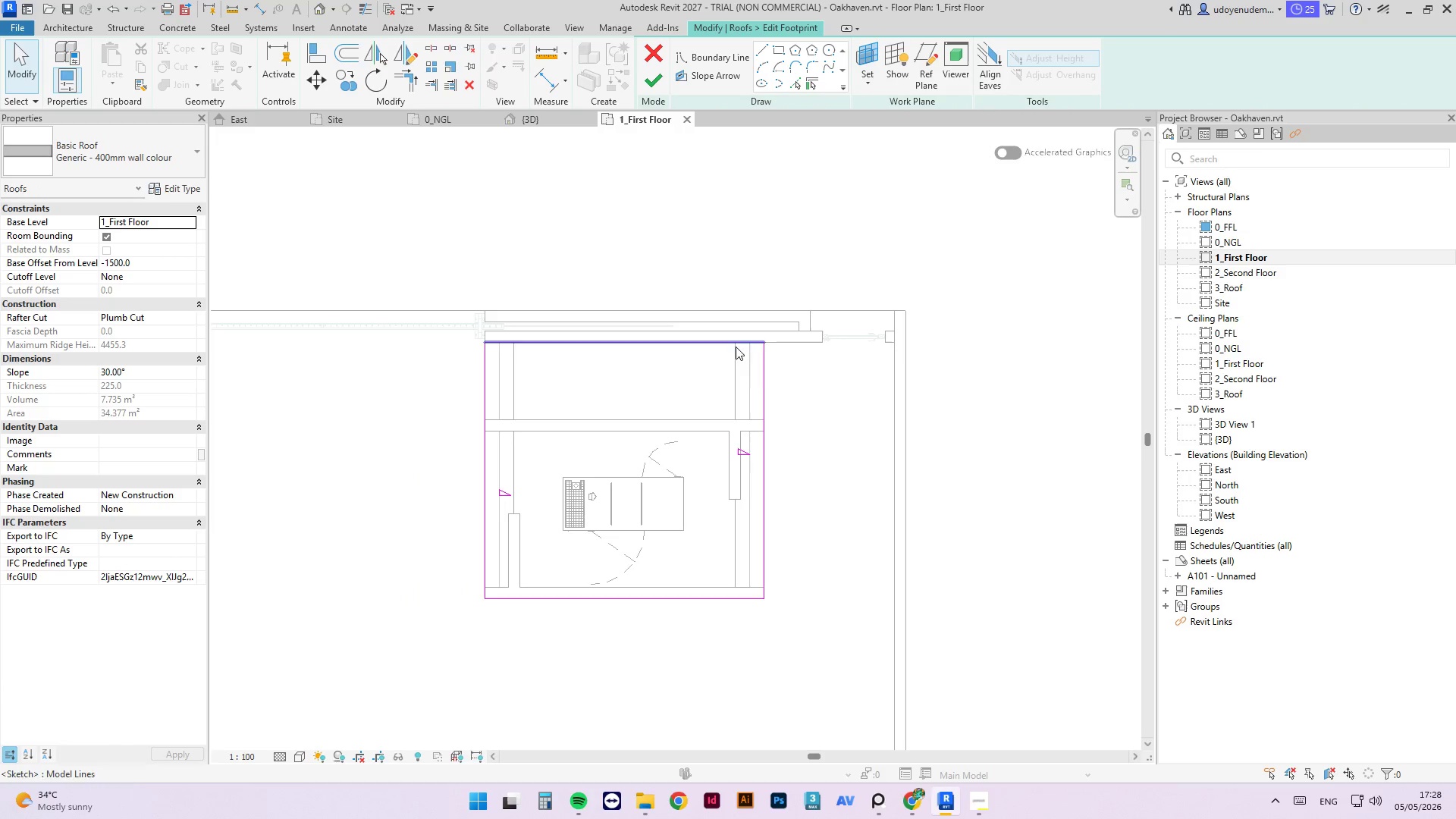 
left_click_drag(start_coordinate=[678, 290], to_coordinate=[569, 668])
 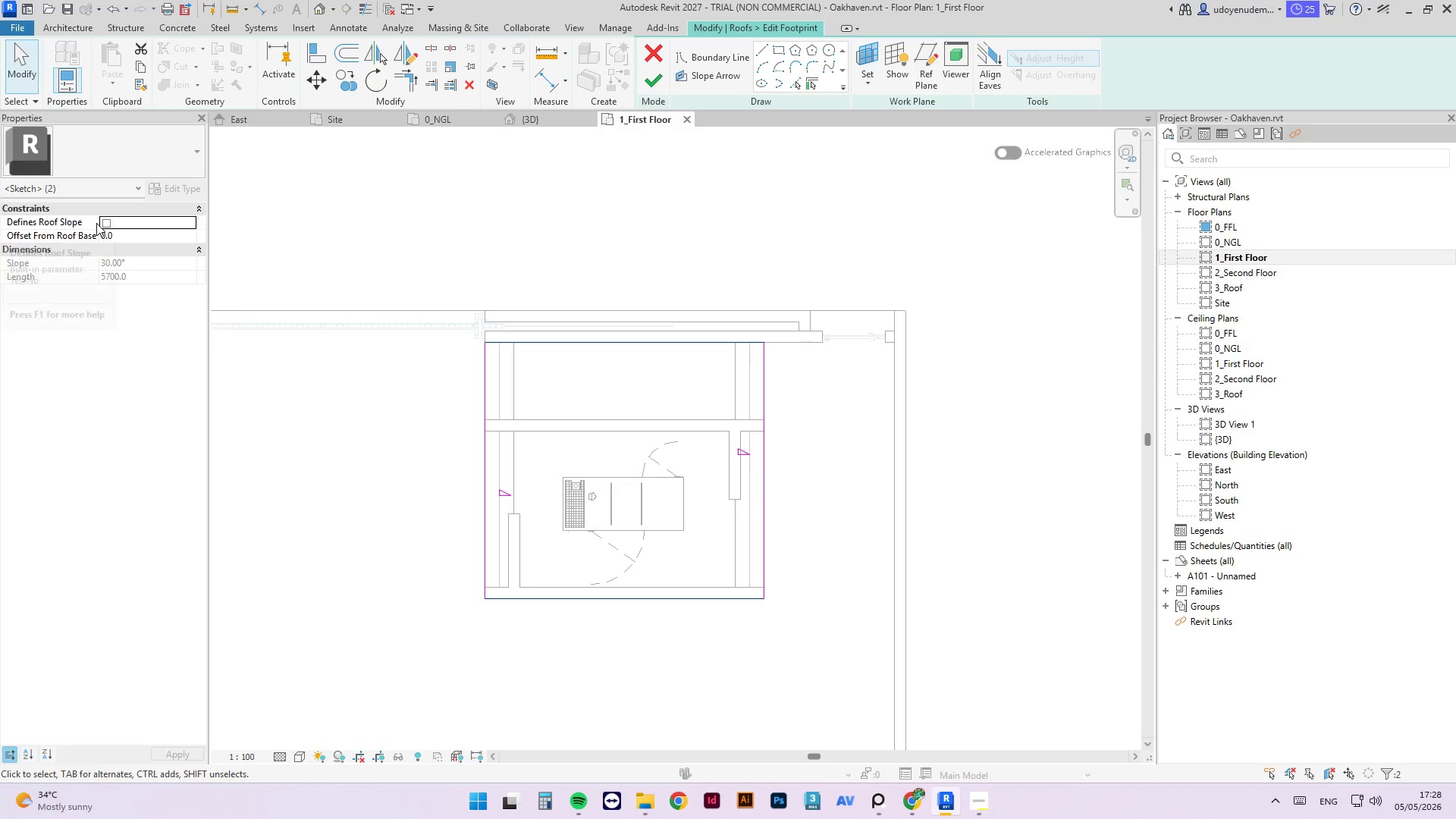 
double_click([103, 224])
 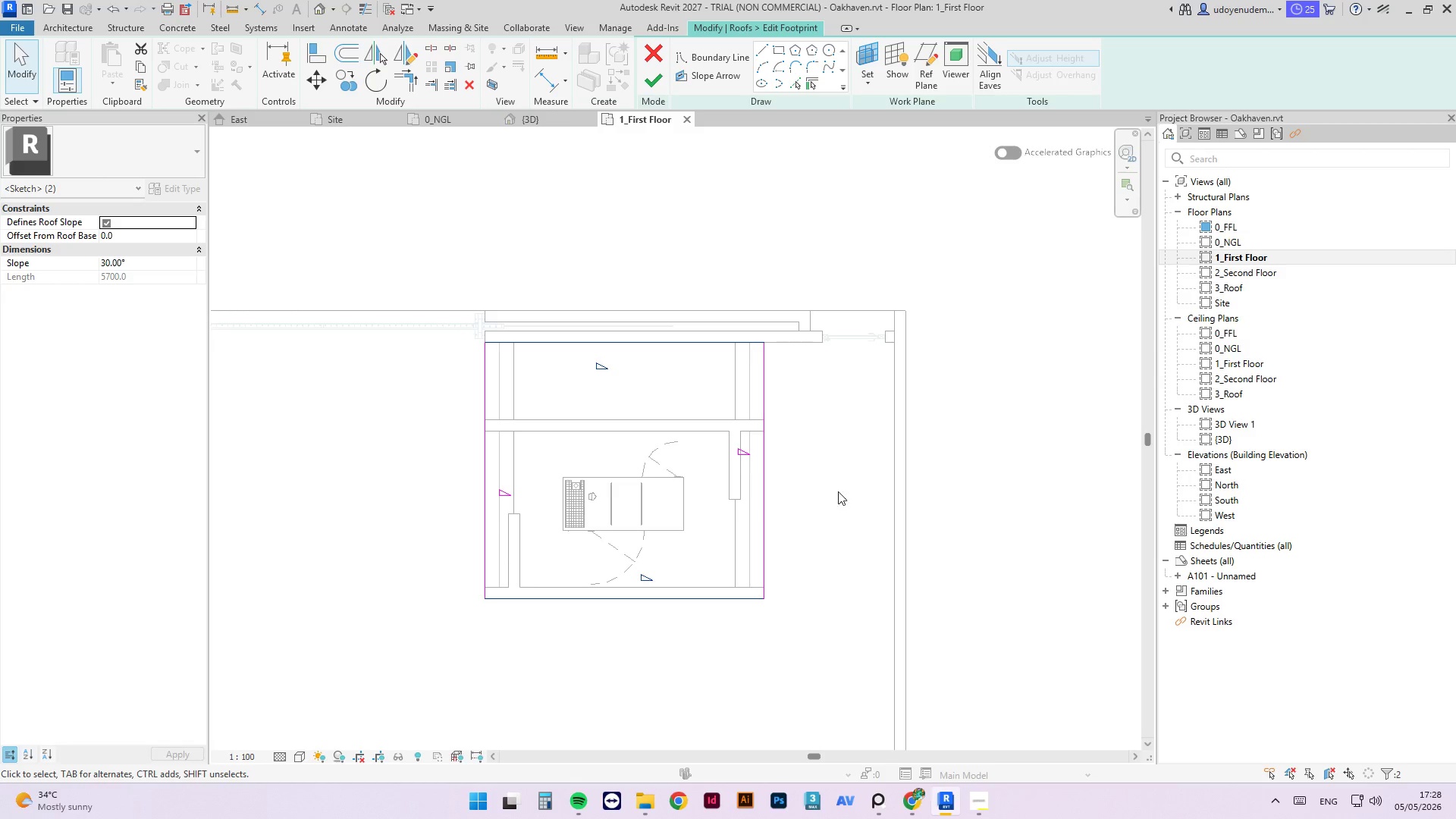 
left_click_drag(start_coordinate=[867, 472], to_coordinate=[386, 540])
 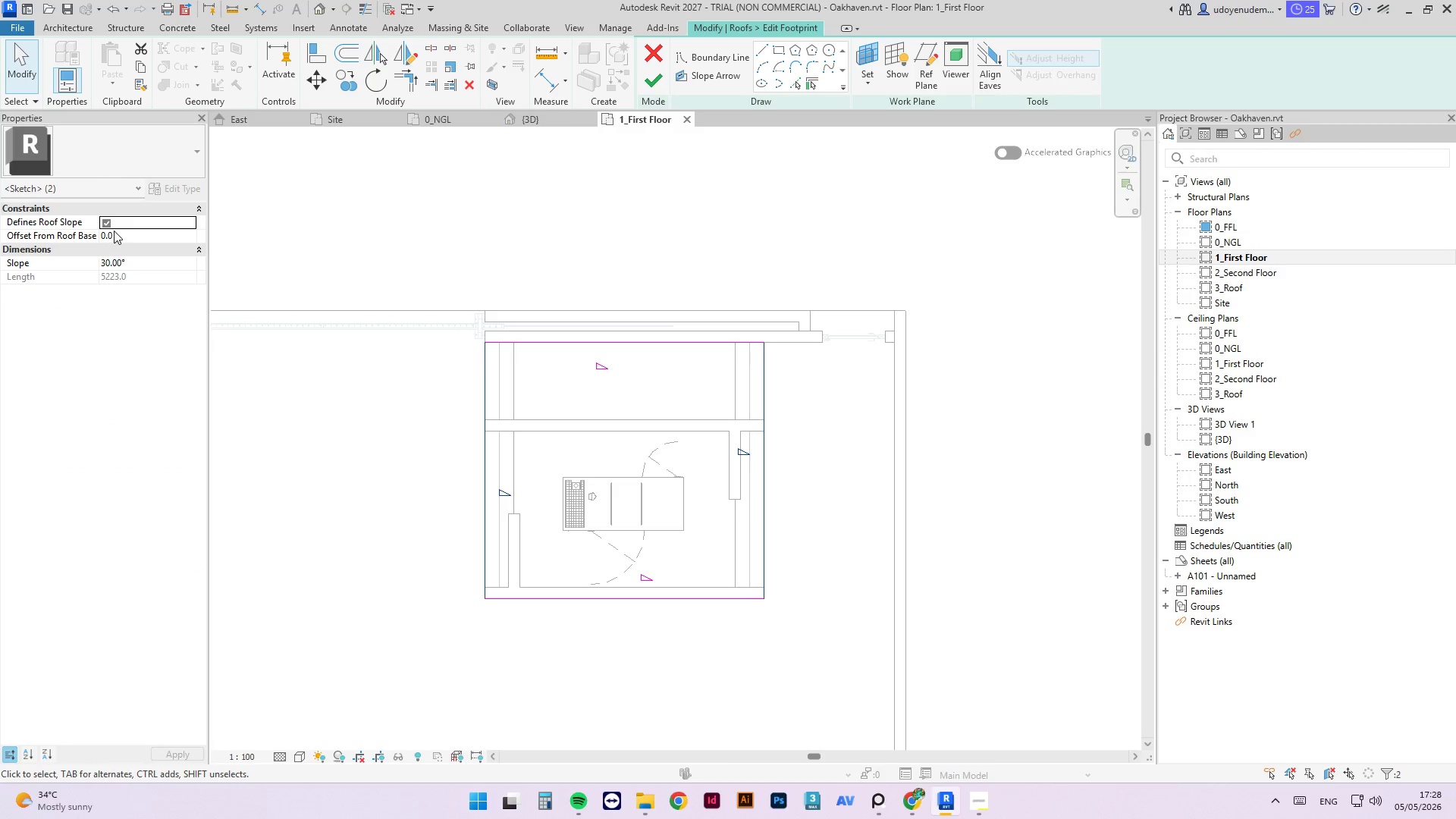 
left_click([111, 226])
 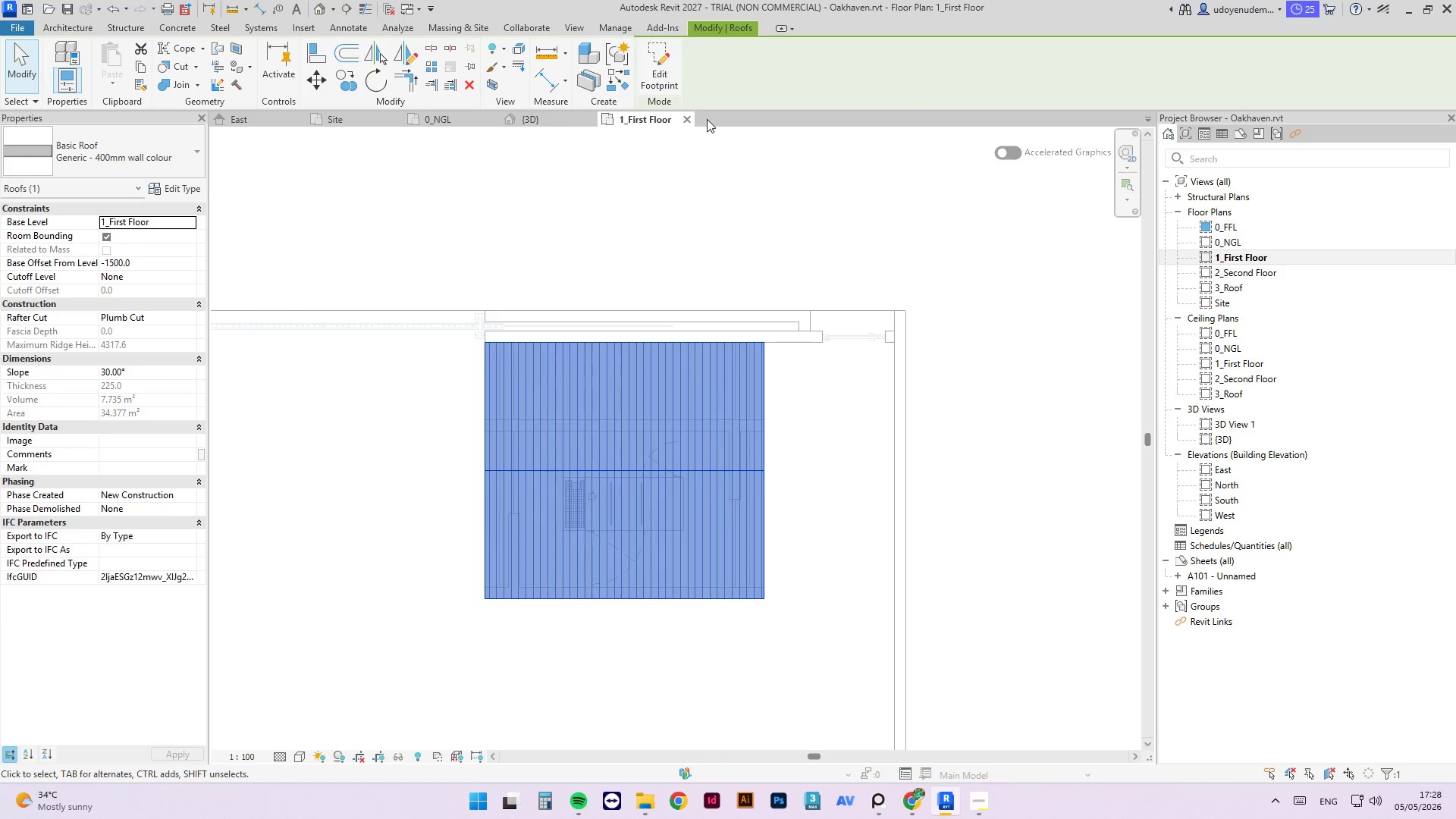 
left_click([551, 124])
 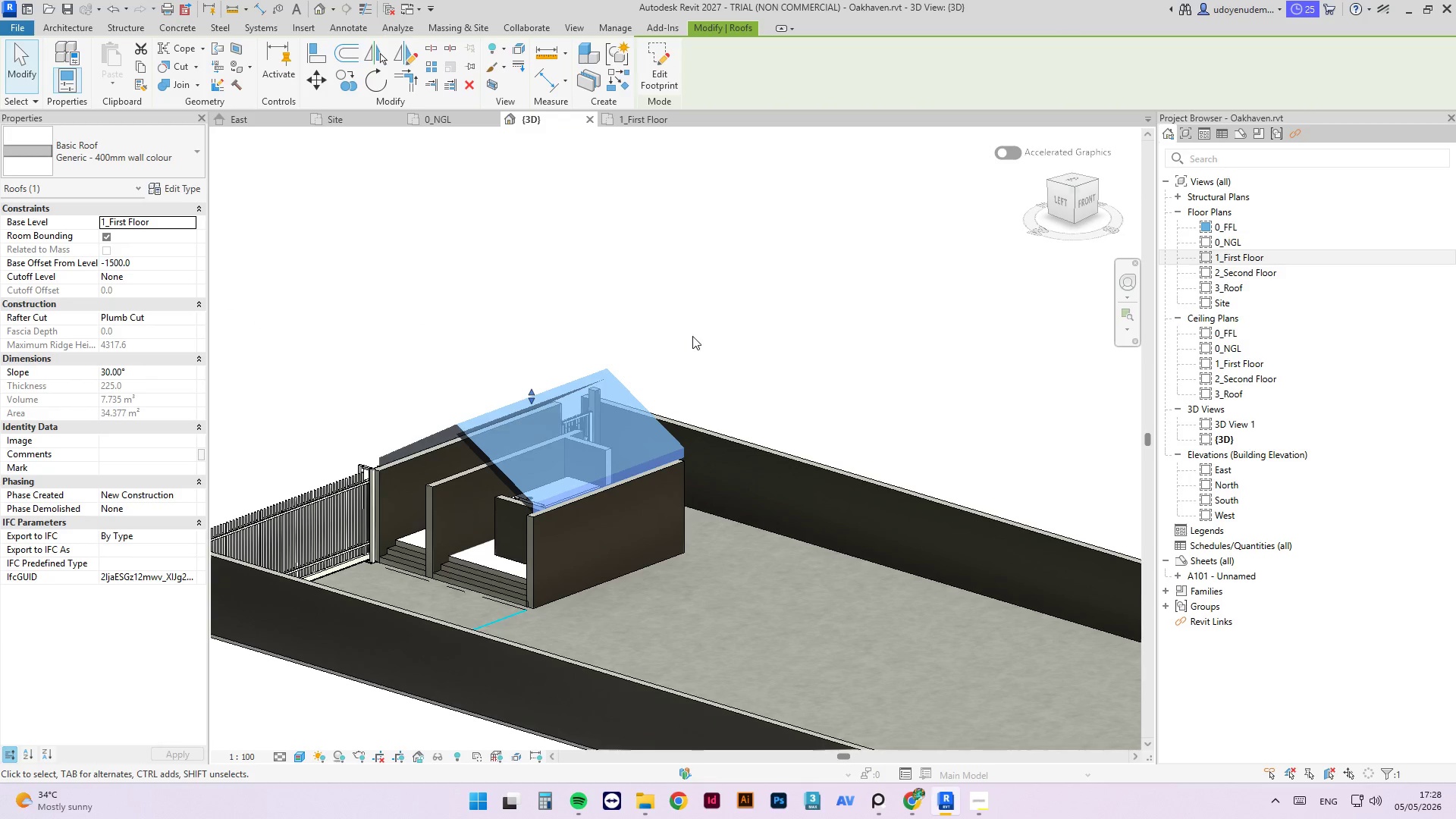 
left_click([739, 292])
 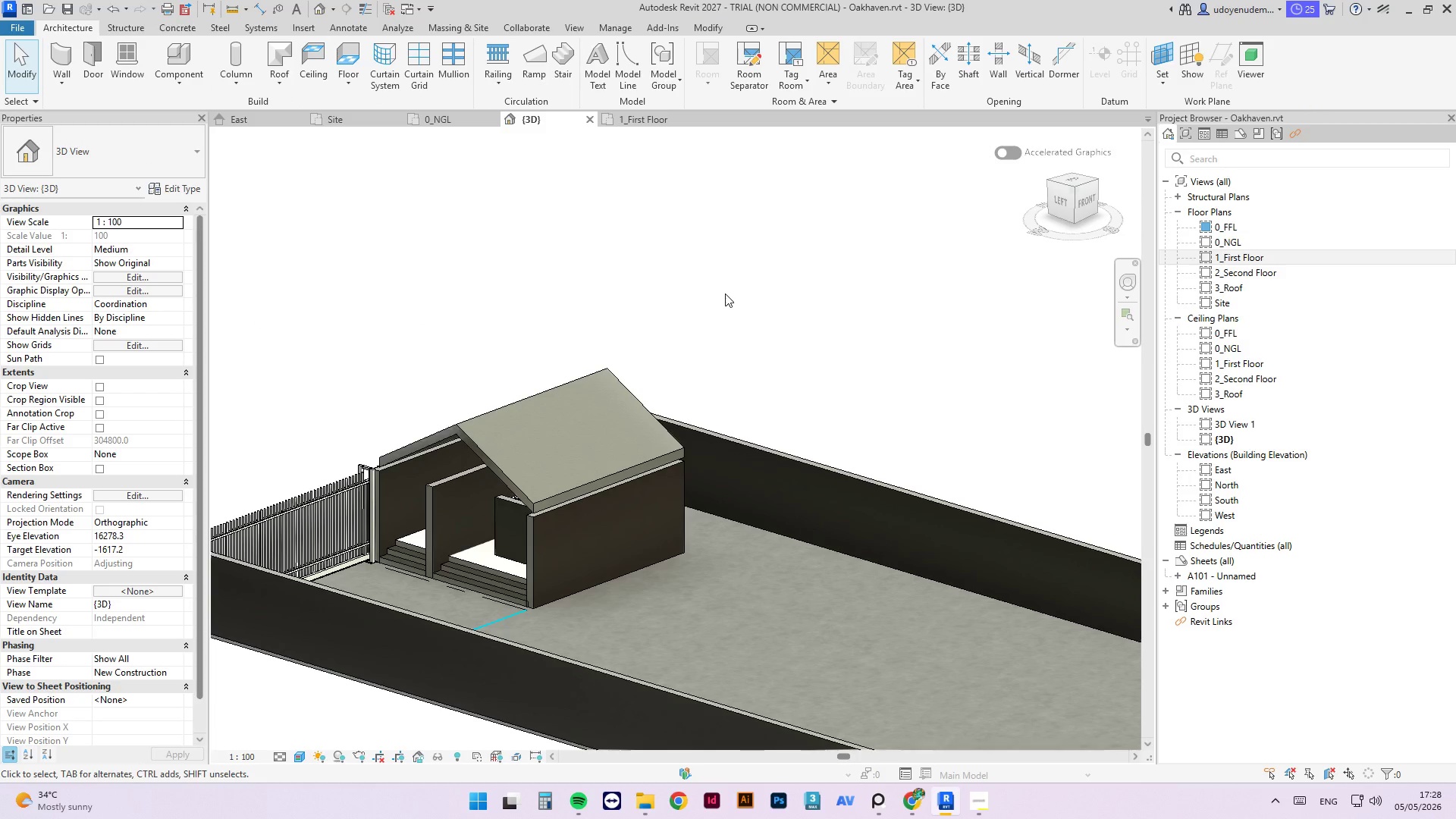 
scroll: coordinate [513, 366], scroll_direction: up, amount: 2.0
 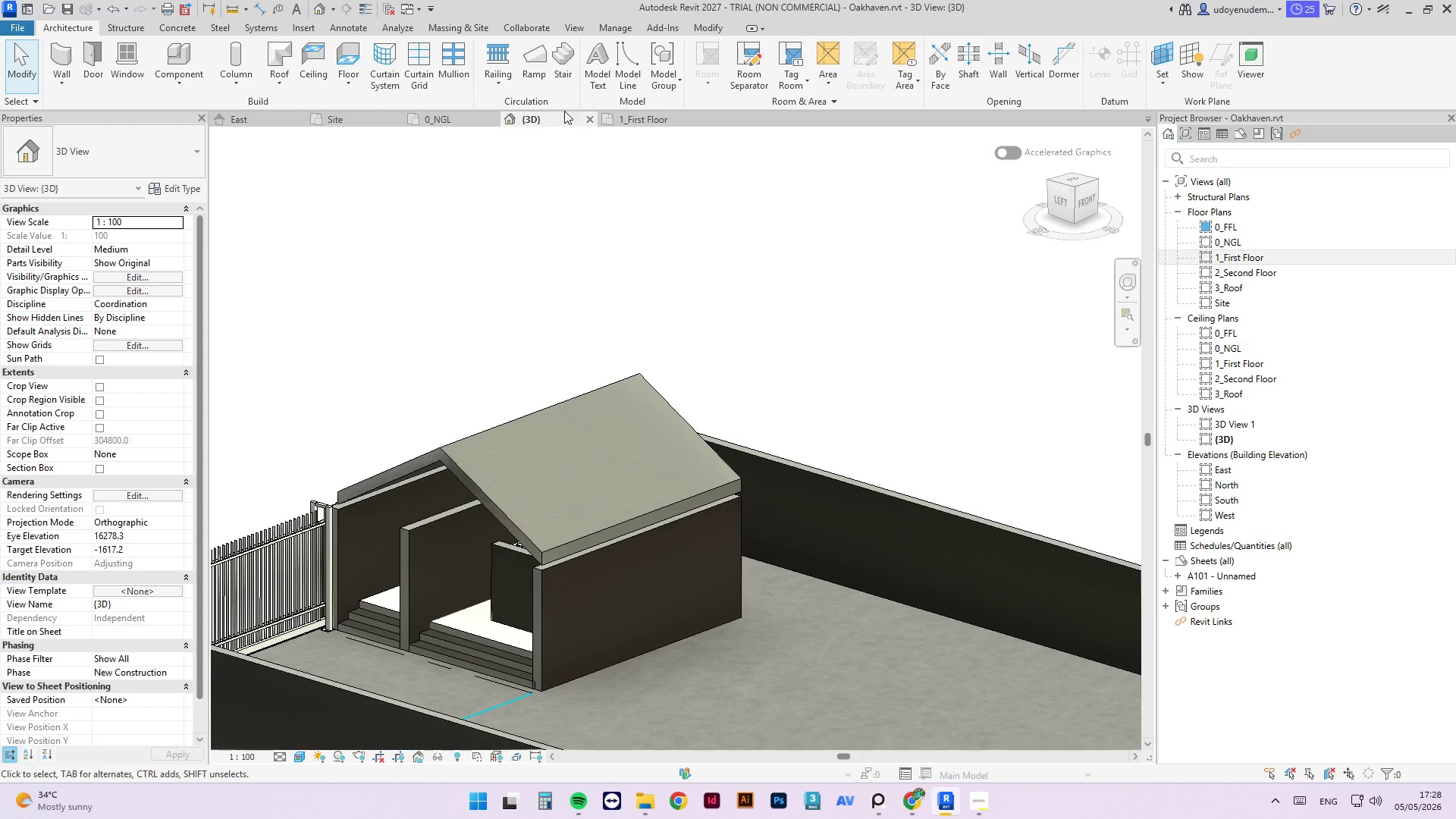 
left_click([627, 115])
 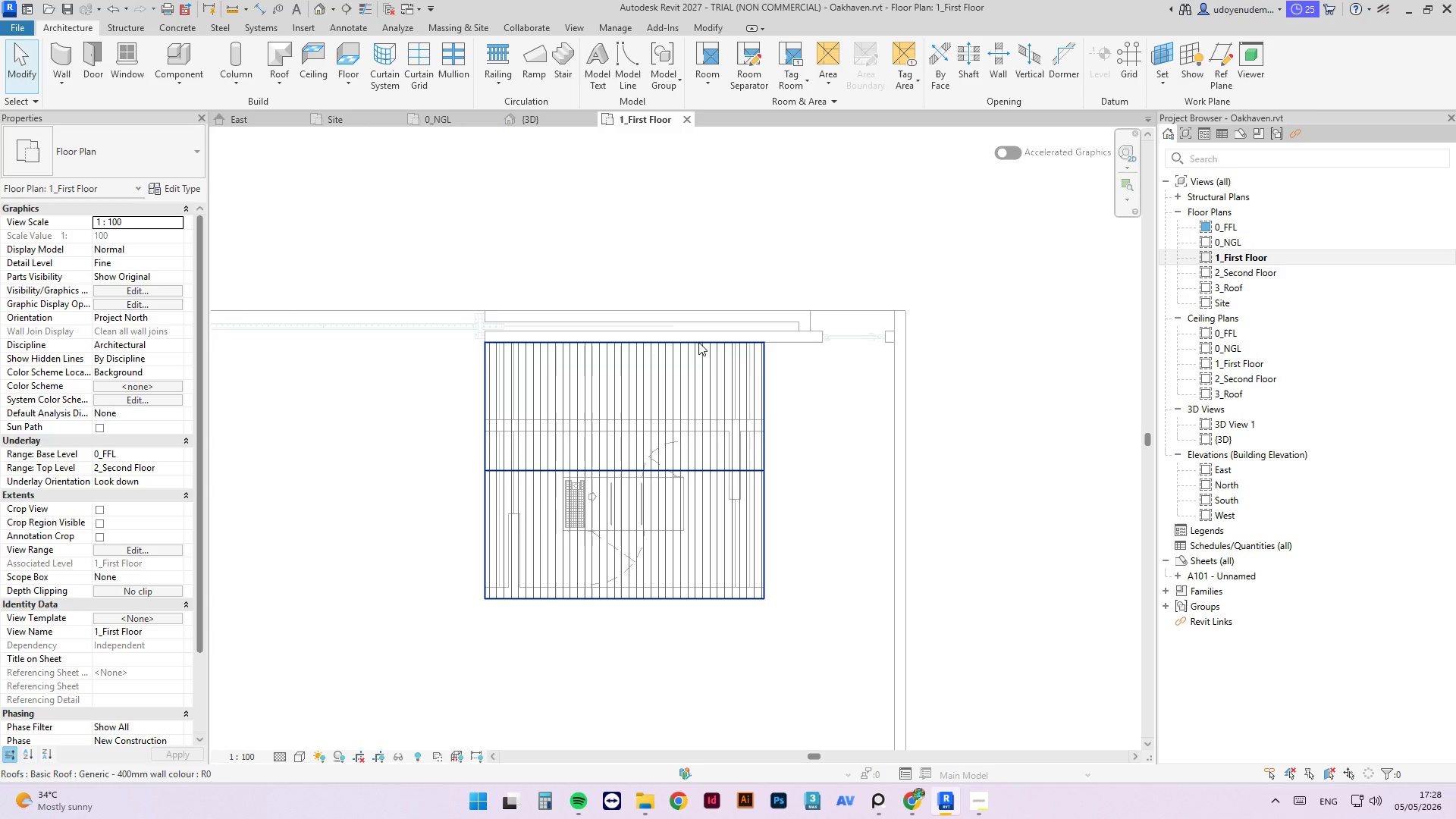 
double_click([698, 342])
 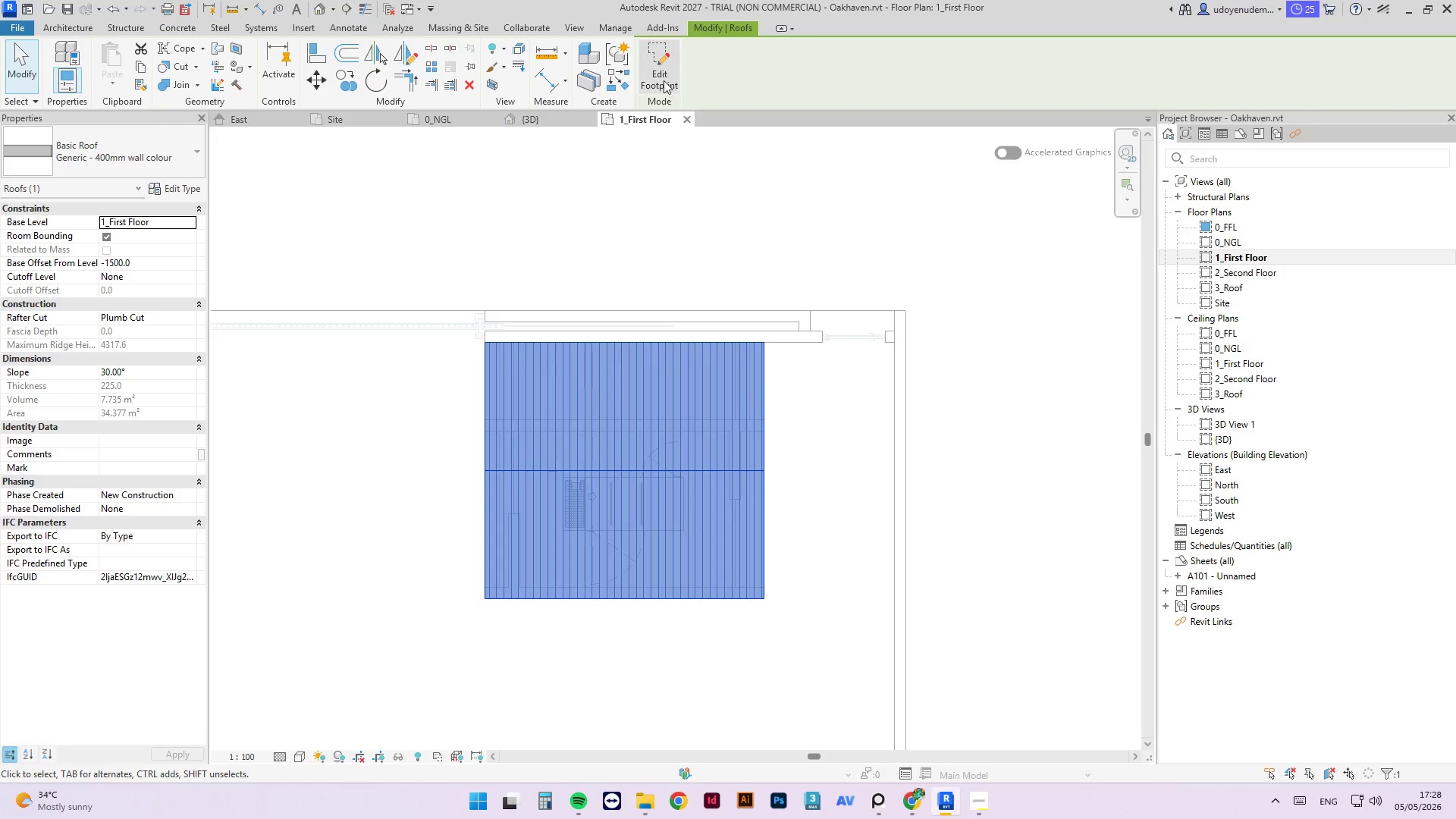 
left_click([664, 79])
 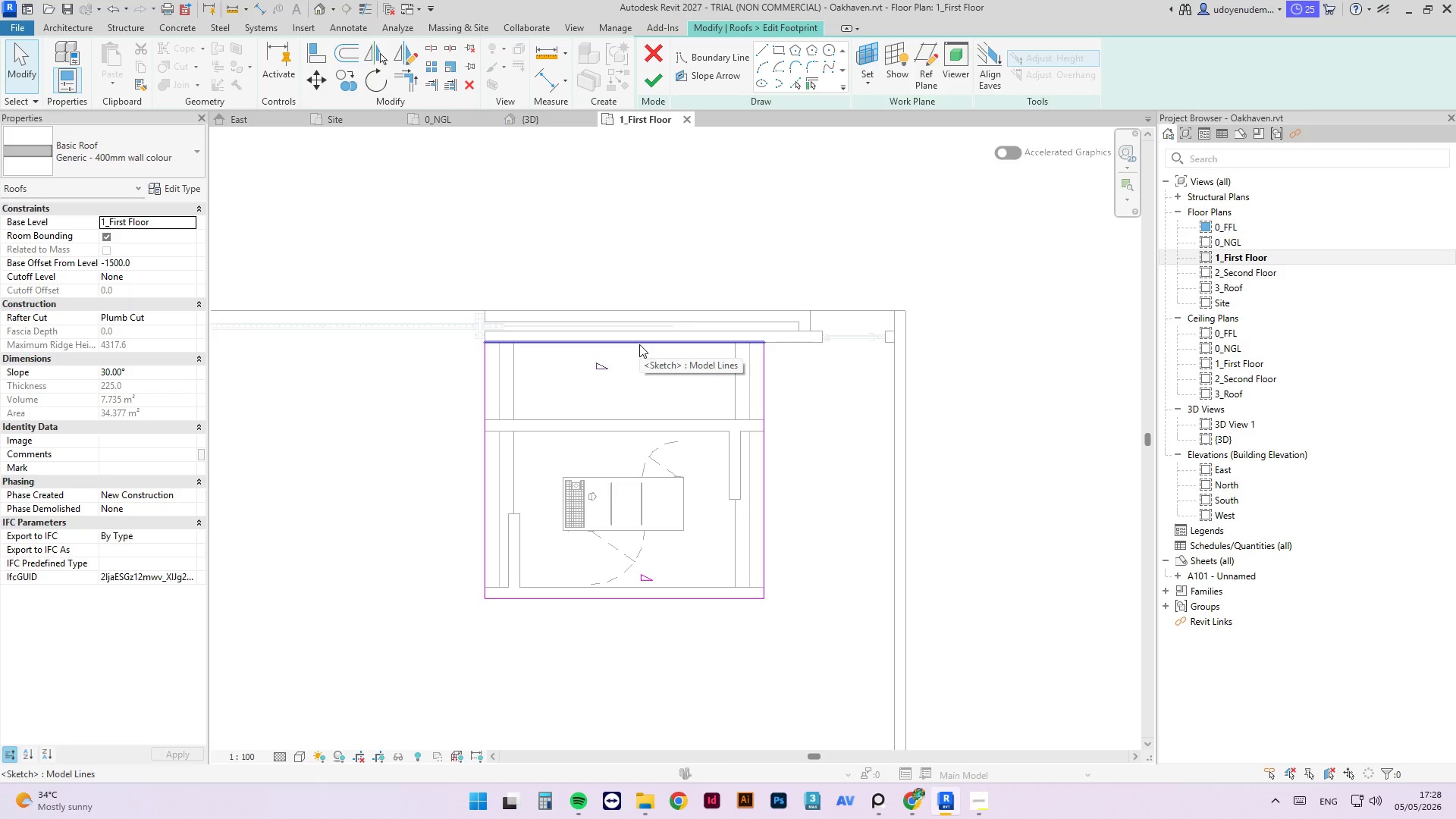 
wait(26.08)
 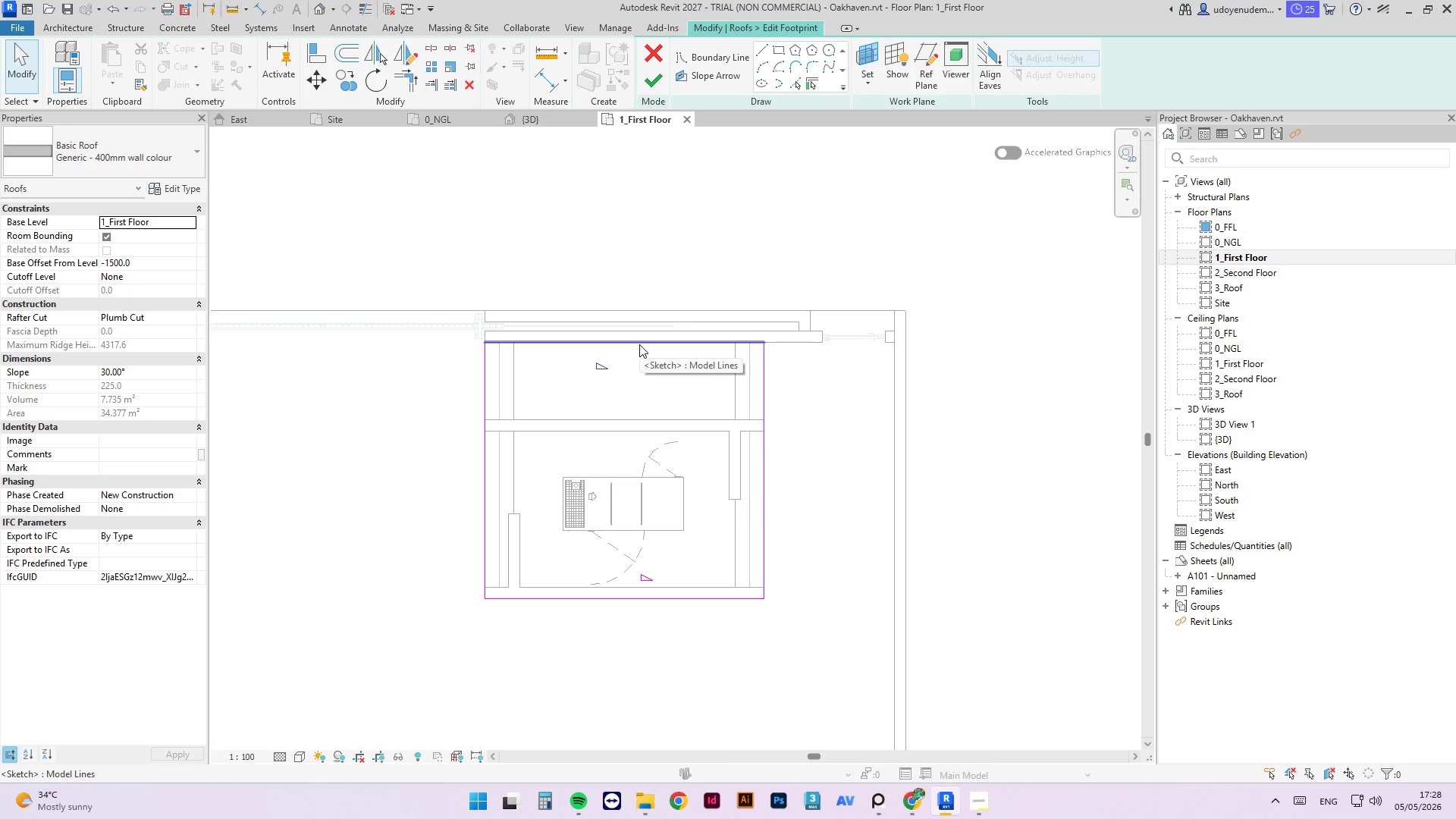 
left_click([634, 340])
 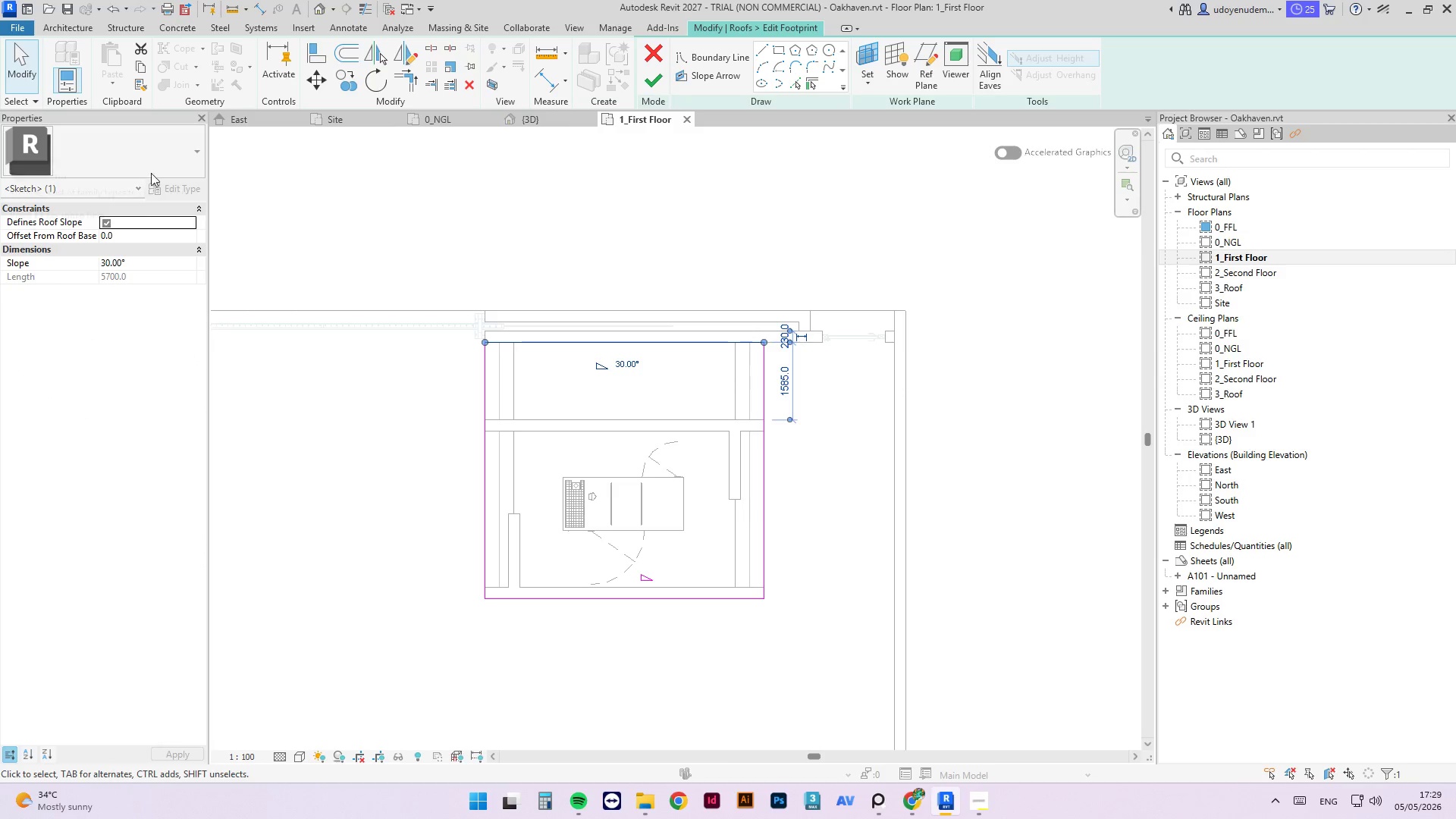 
left_click([108, 222])
 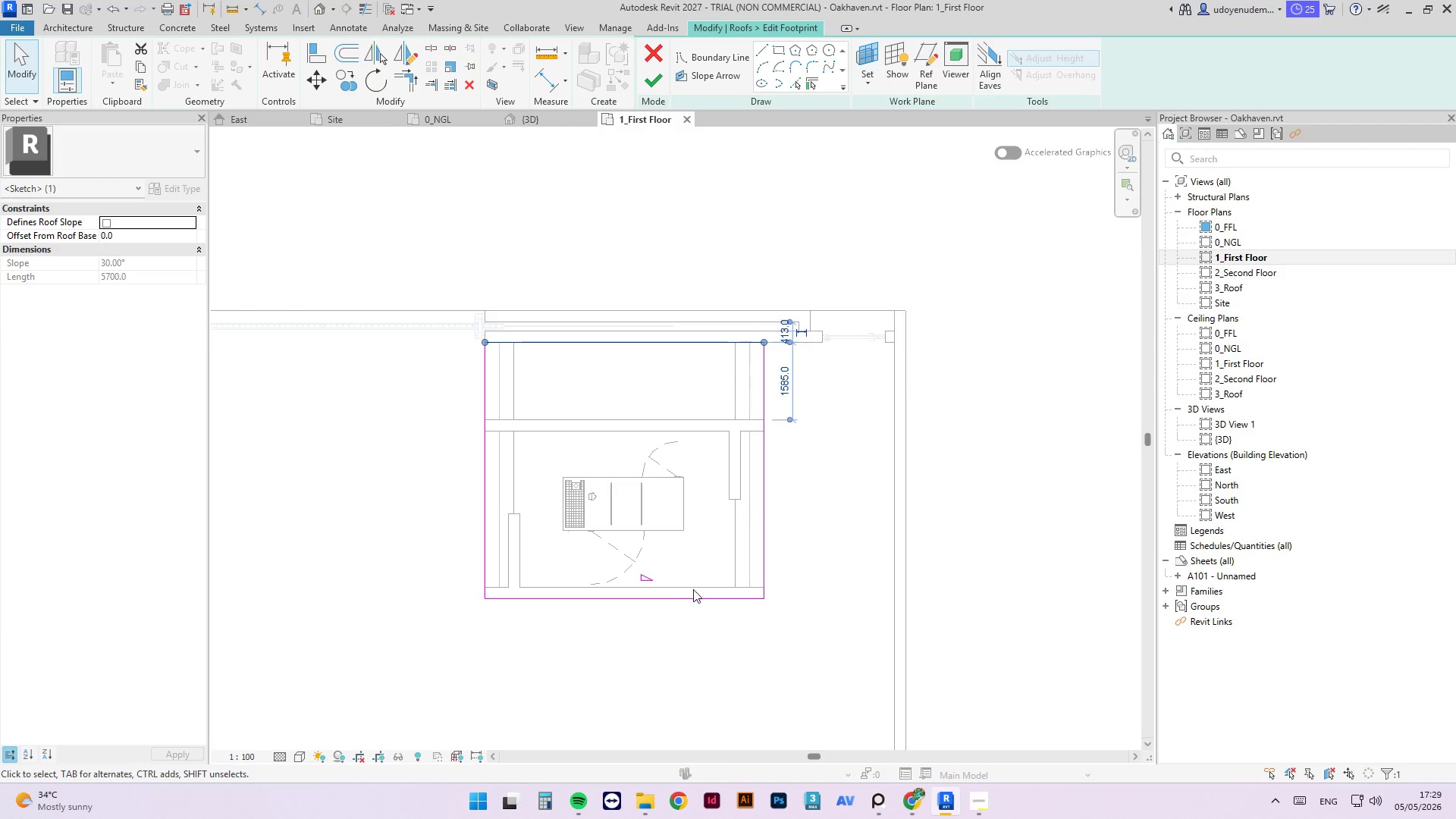 
left_click([686, 601])
 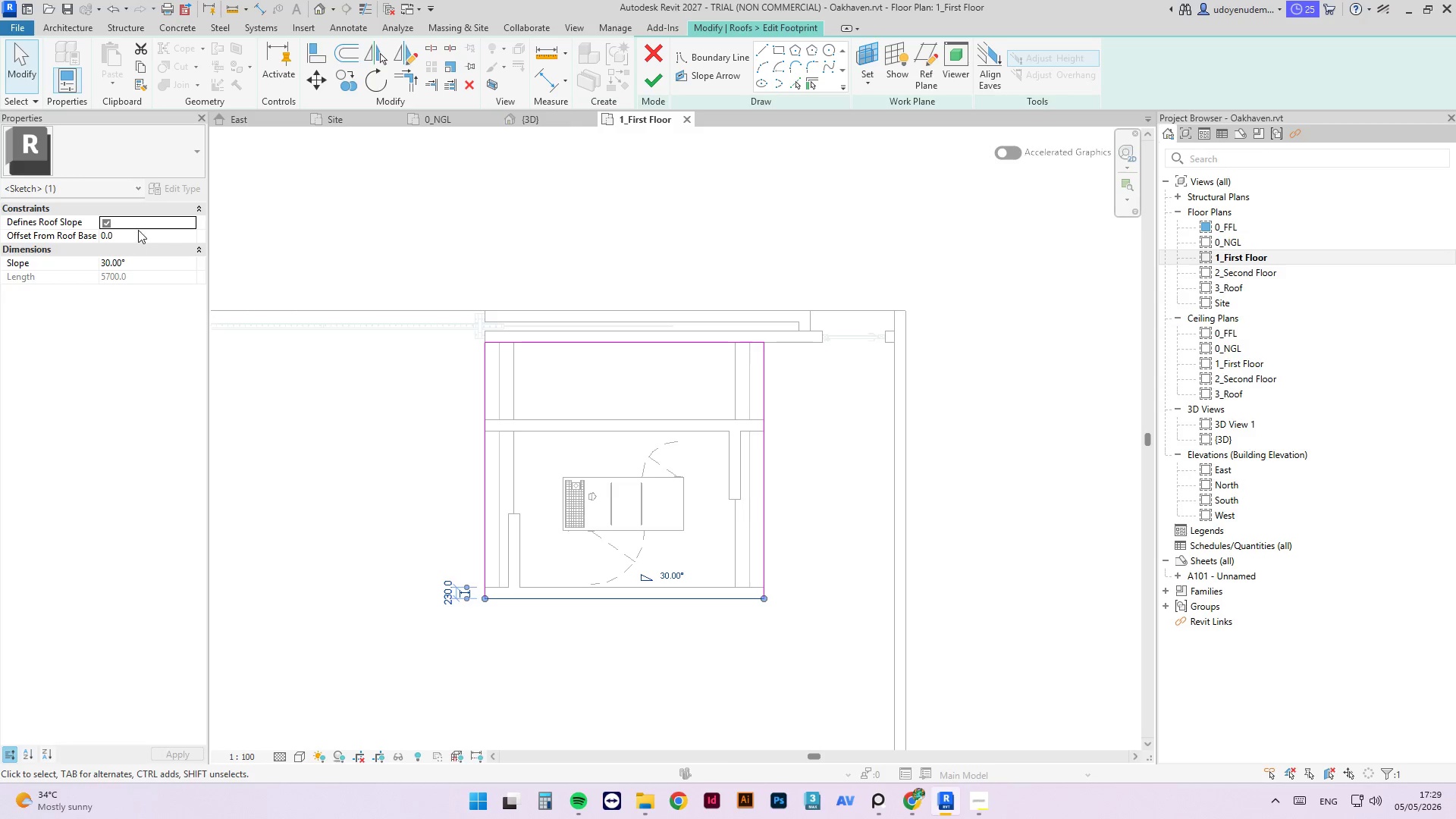 
left_click([127, 265])
 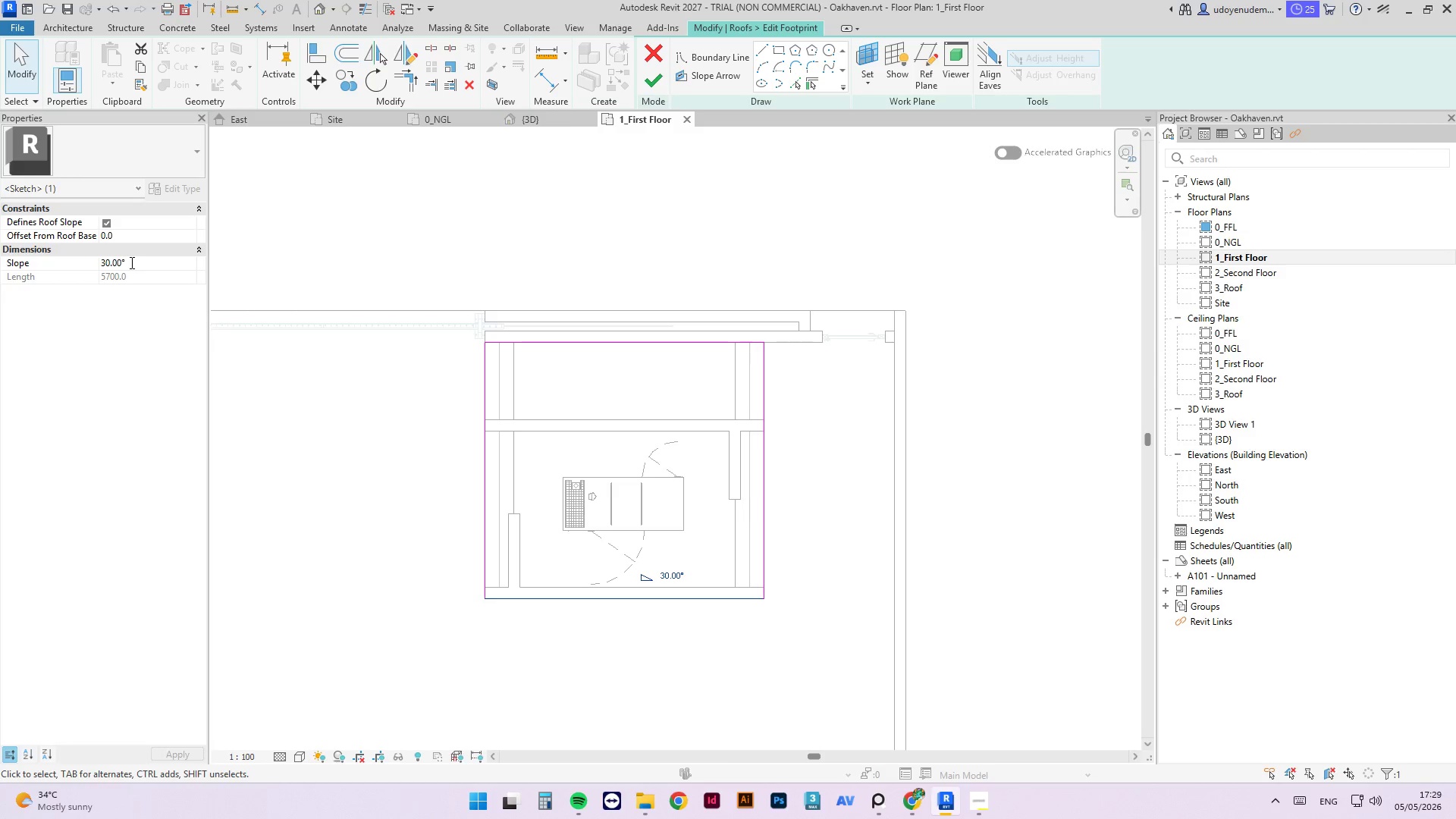 
key(Control+ControlLeft)
 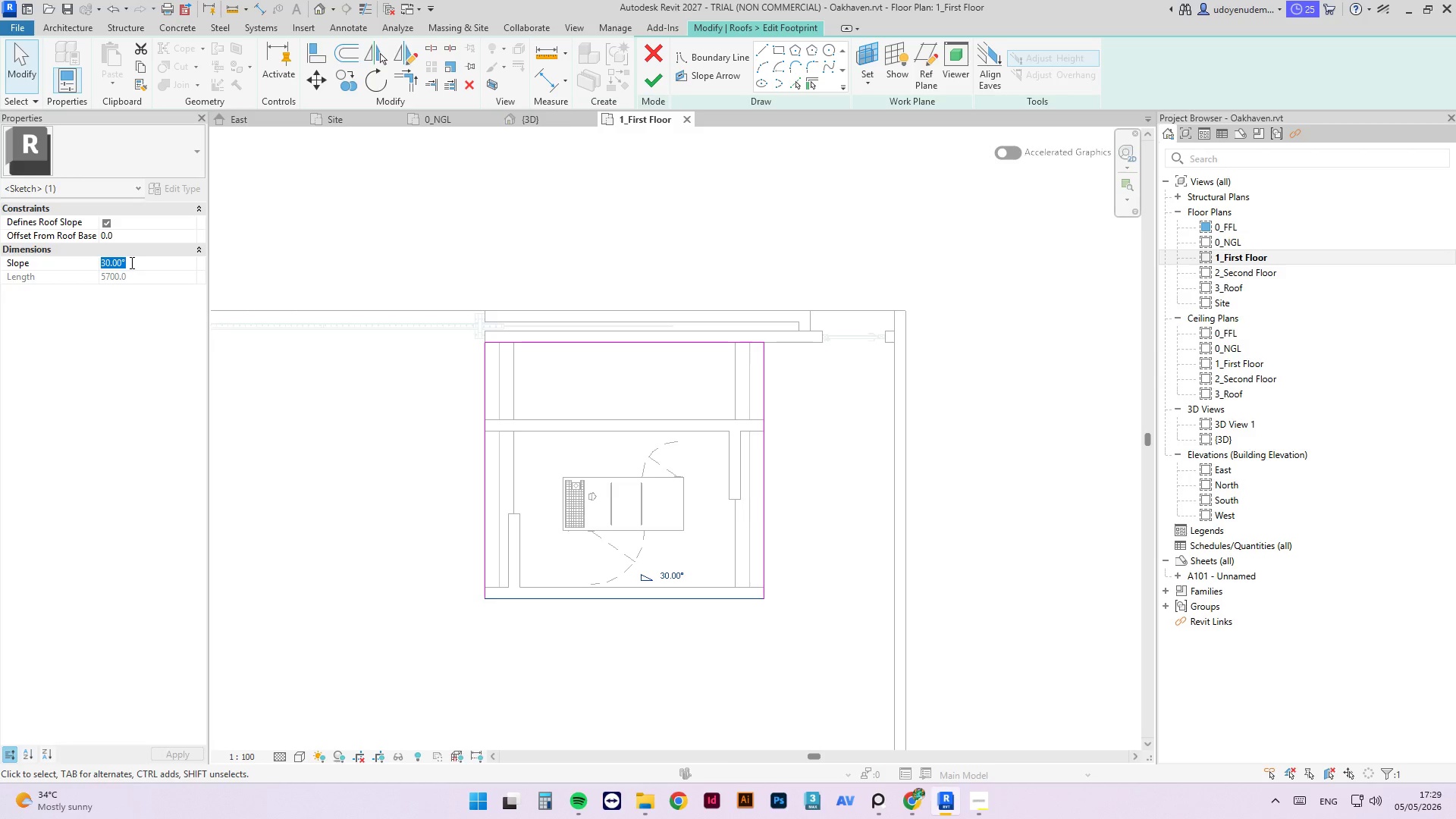 
key(Control+A)
 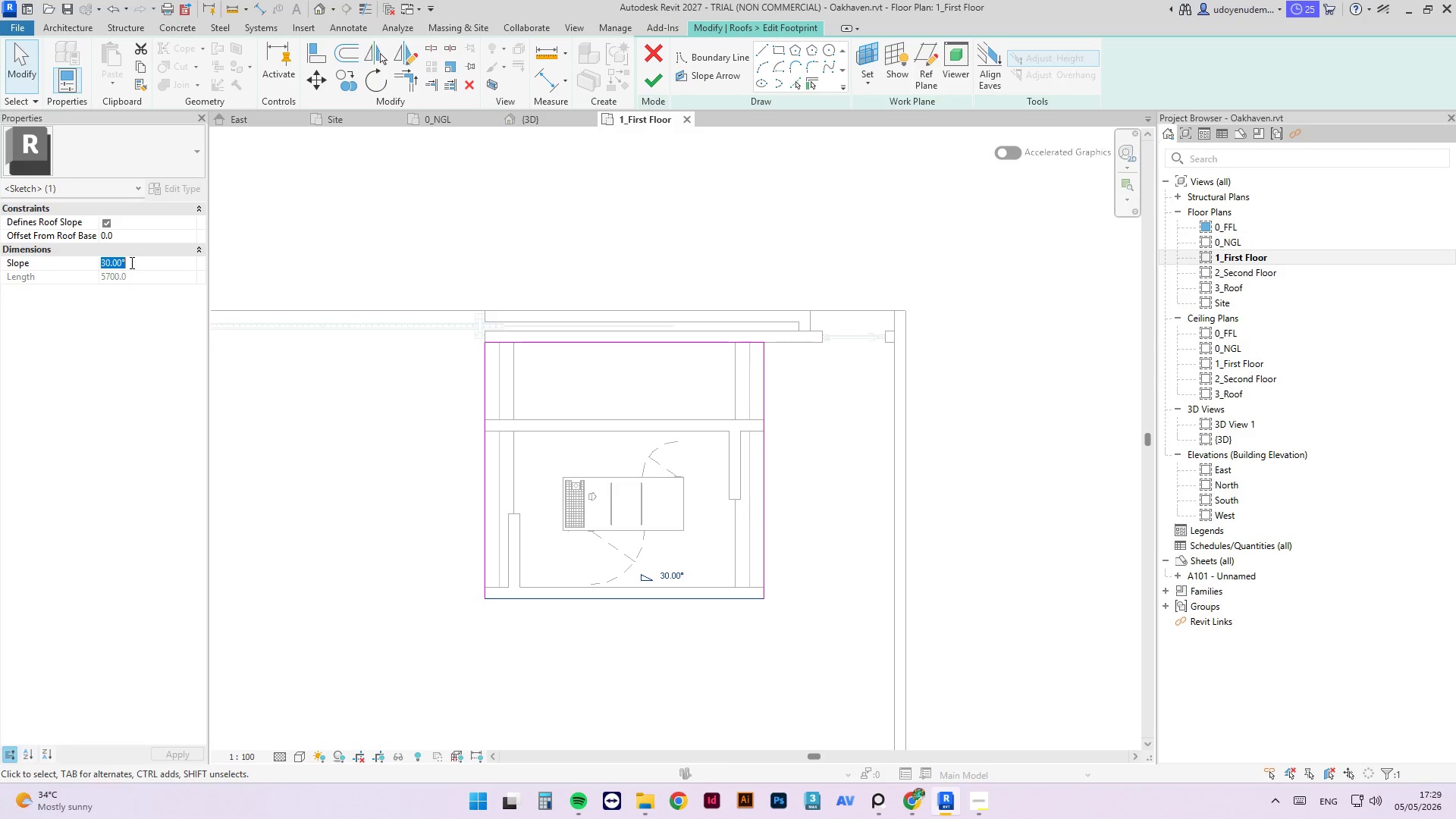 
key(Numpad1)
 